 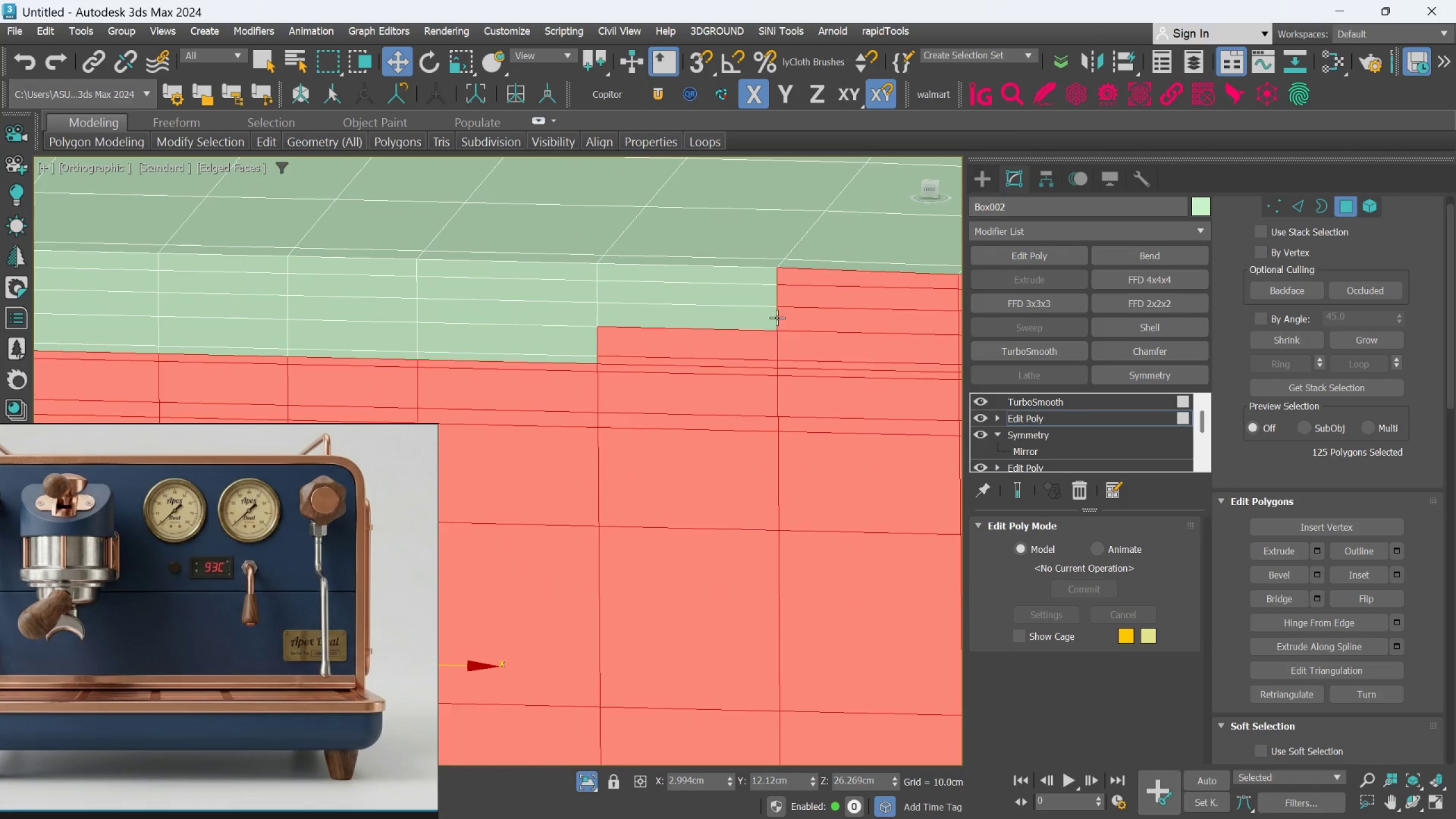 
hold_key(key=ControlLeft, duration=1.35)
 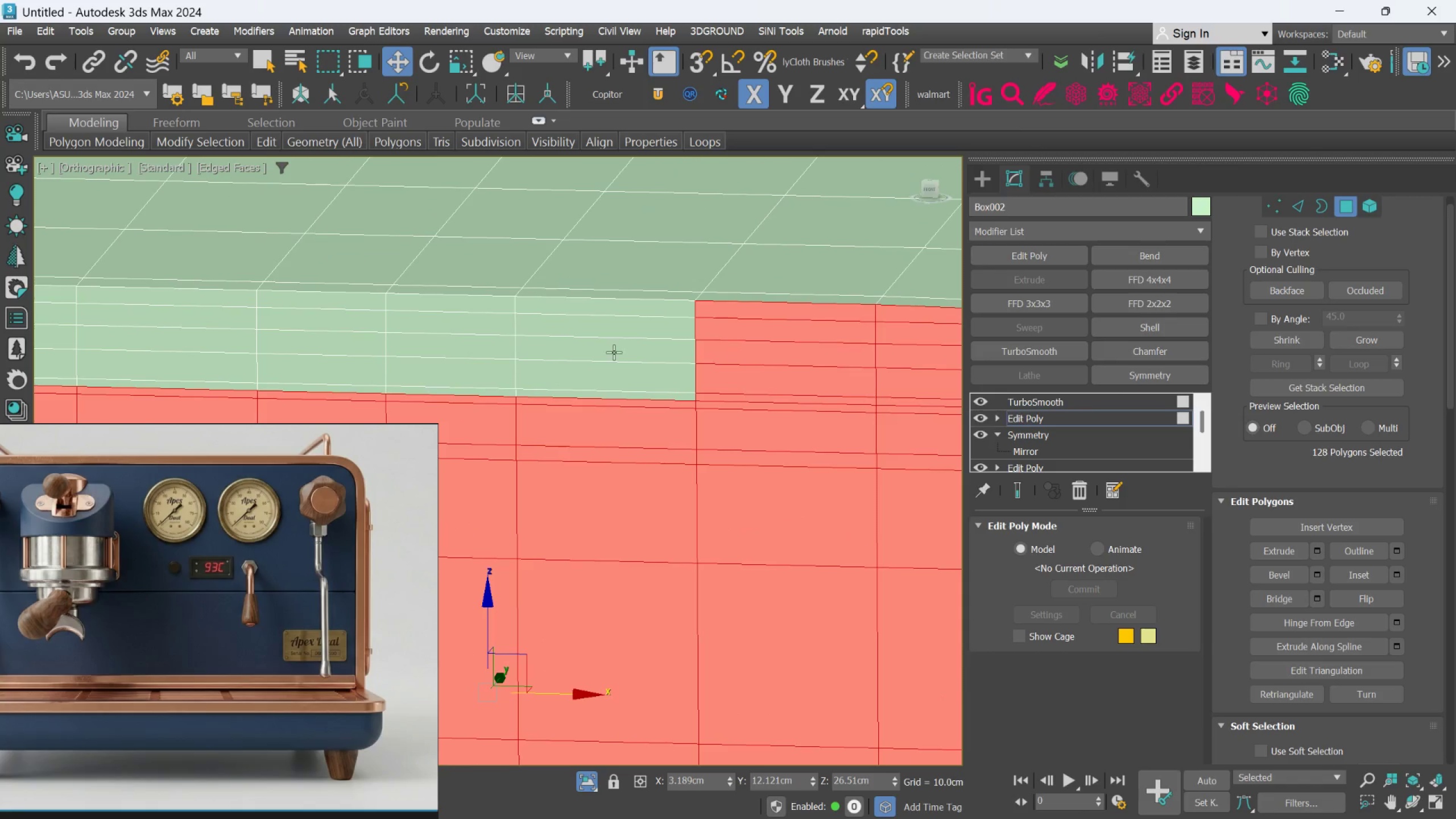 
scroll: coordinate [792, 317], scroll_direction: up, amount: 5.0
 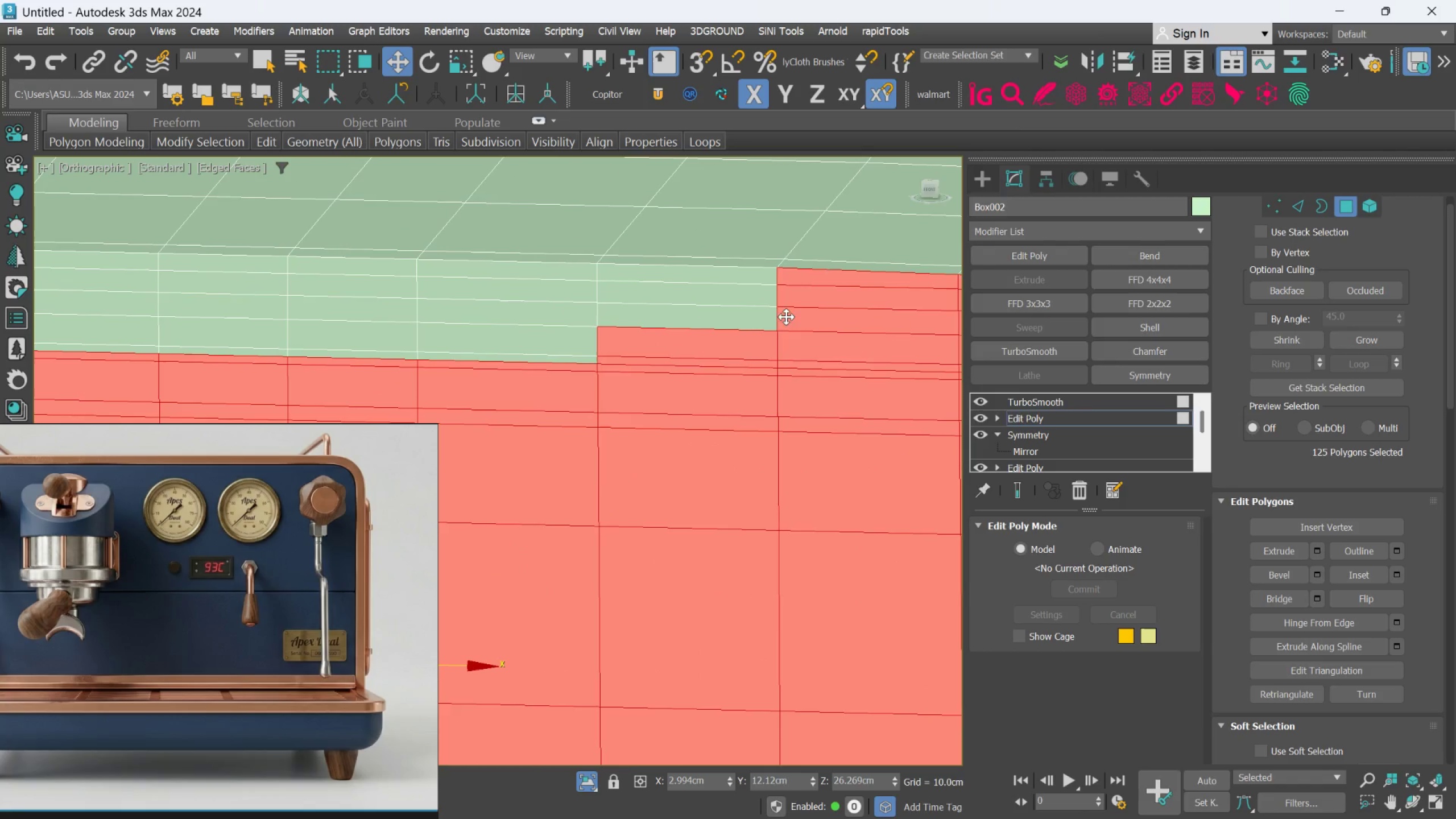 
left_click([768, 317])
 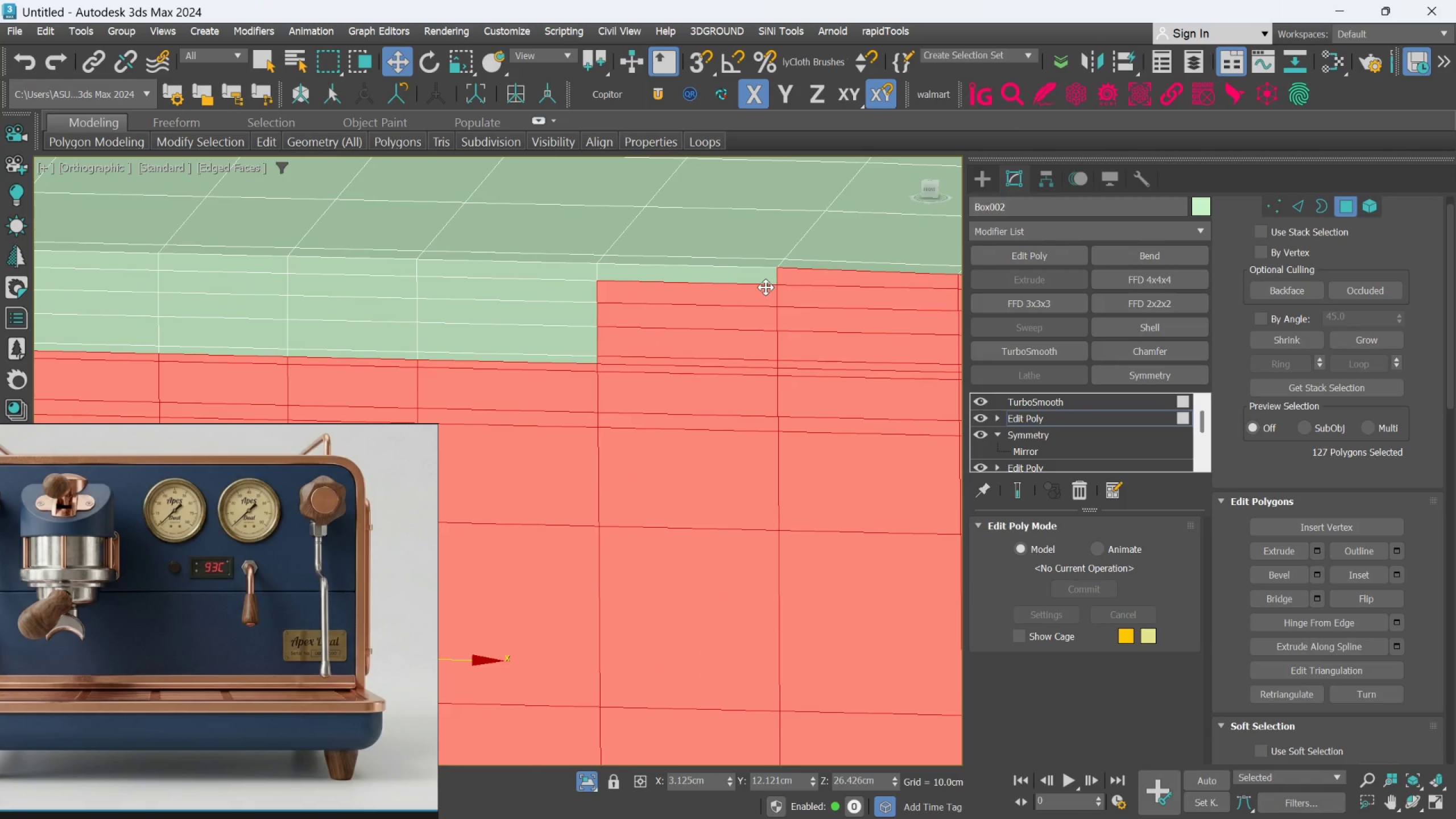 
triple_click([765, 276])
 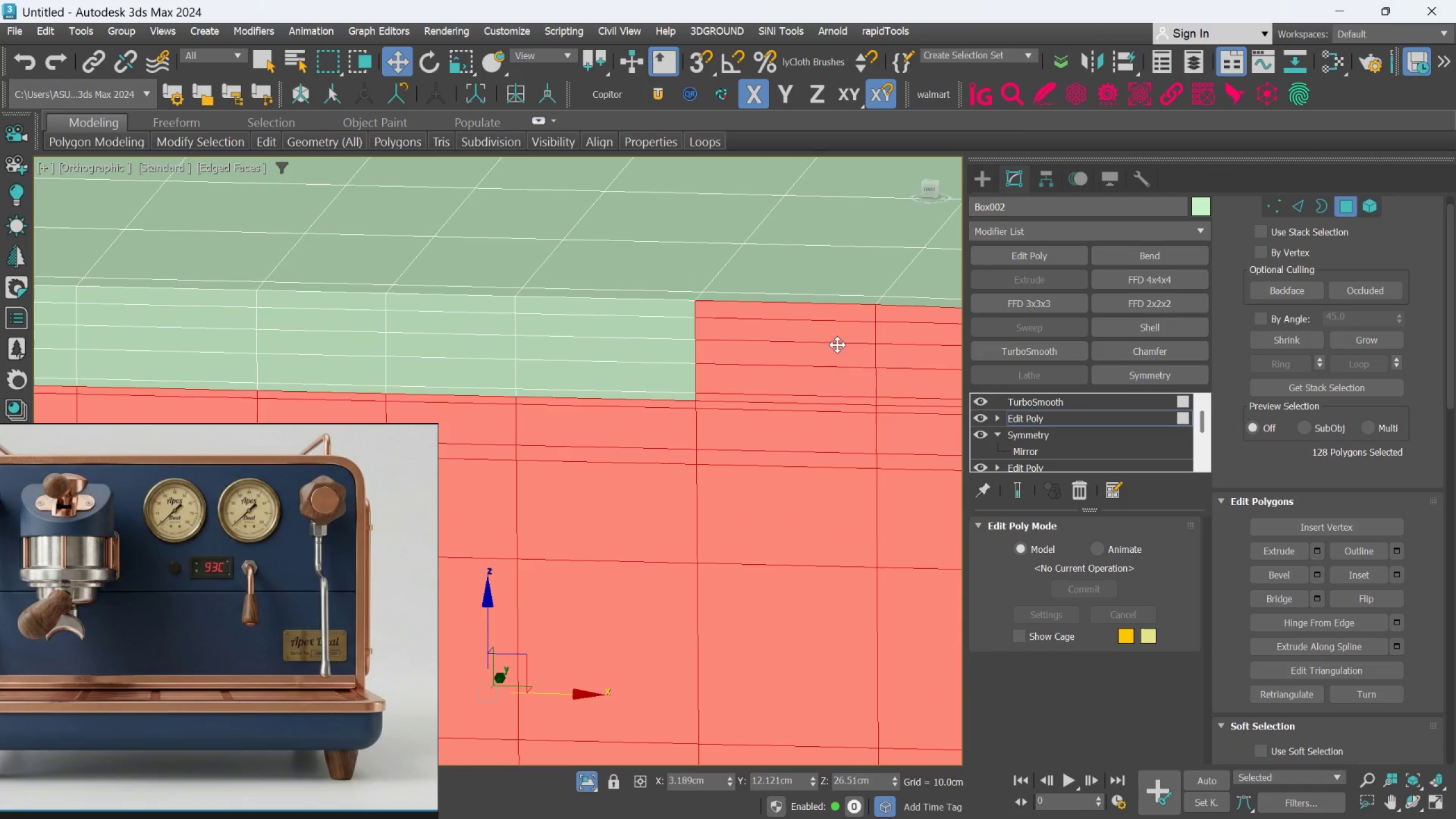 
hold_key(key=ControlLeft, duration=1.54)
left_click([616, 396])
 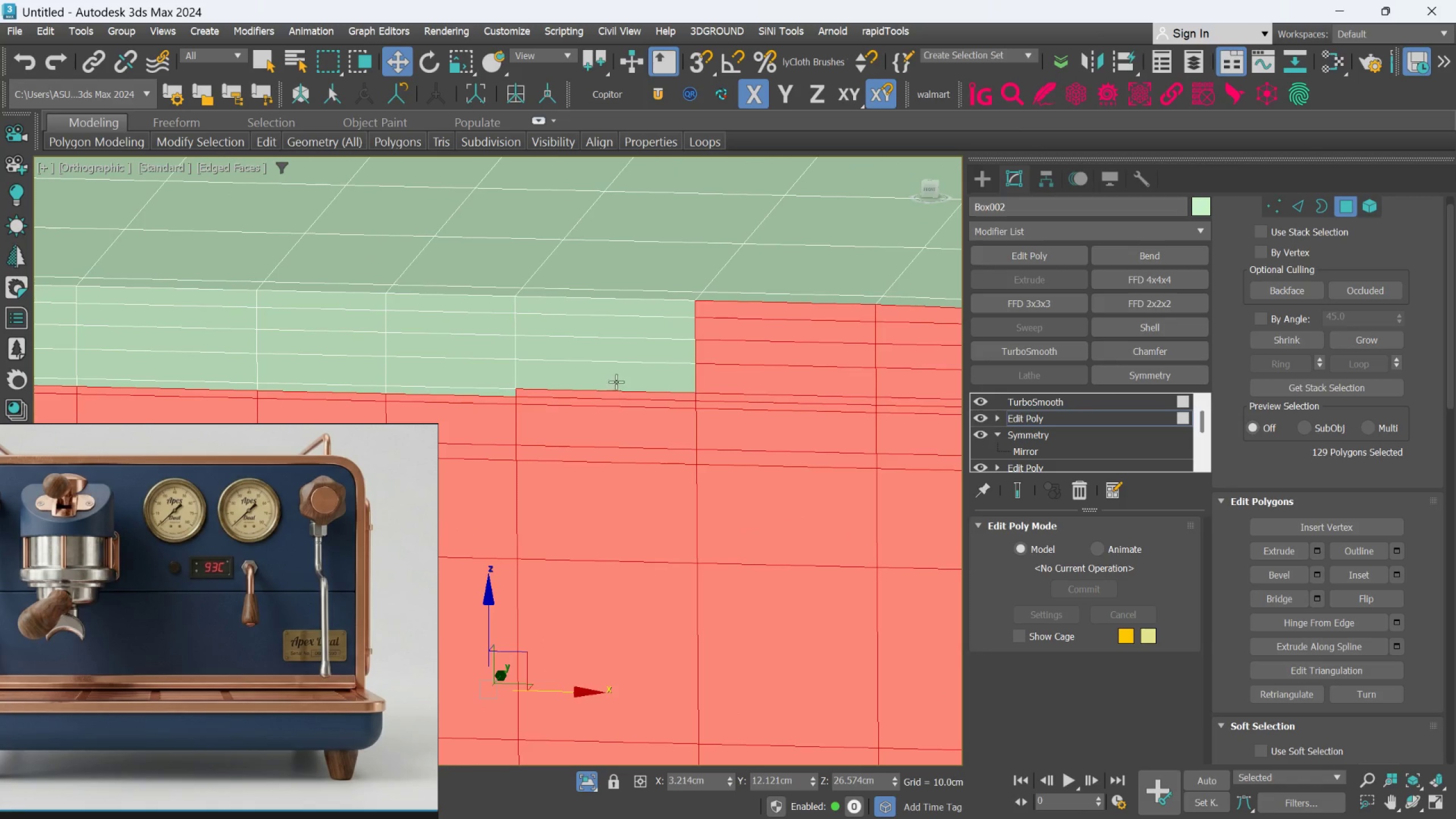 
double_click([616, 381])
 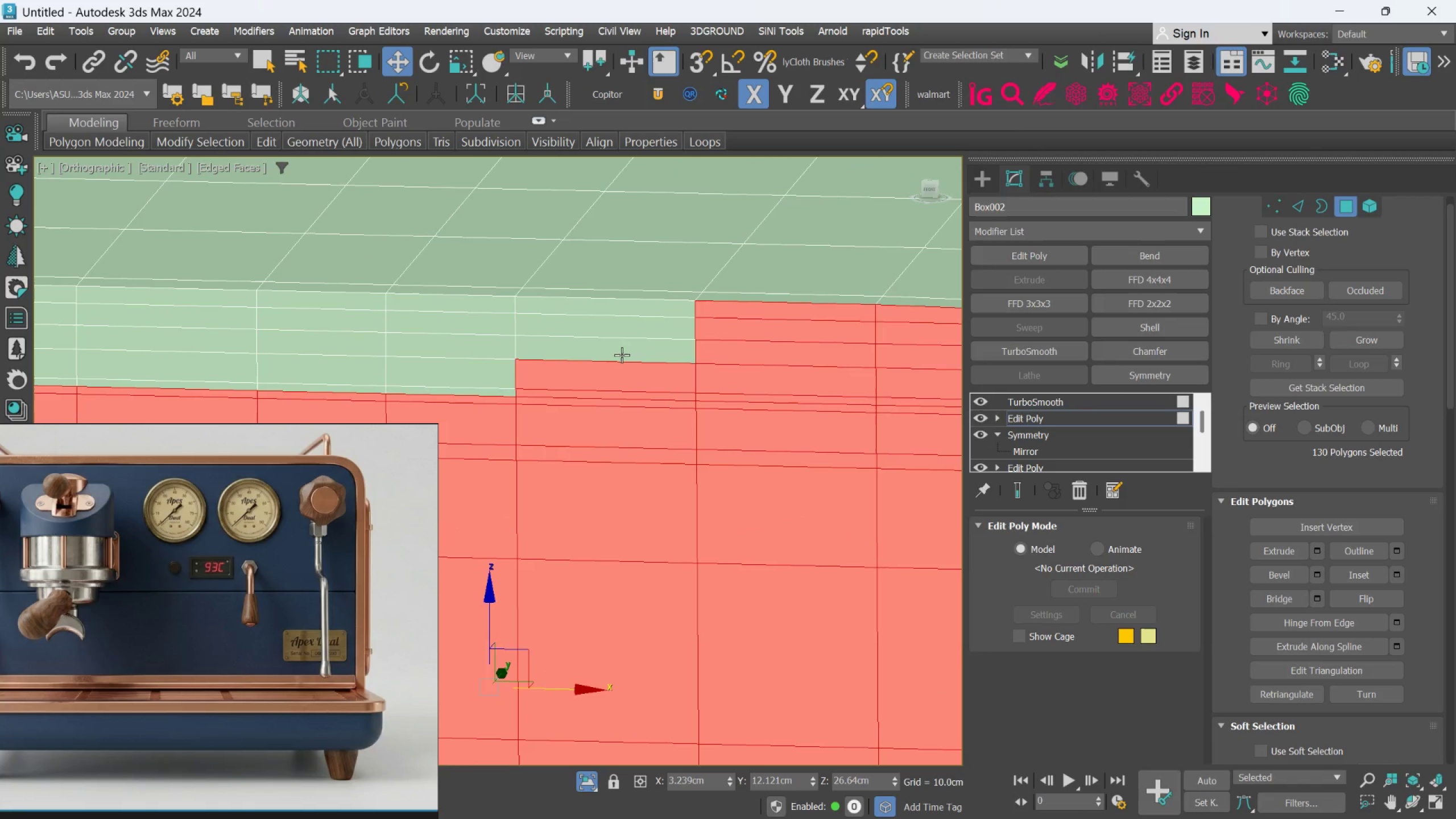 
hold_key(key=ControlLeft, duration=0.59)
triple_click([634, 321])
 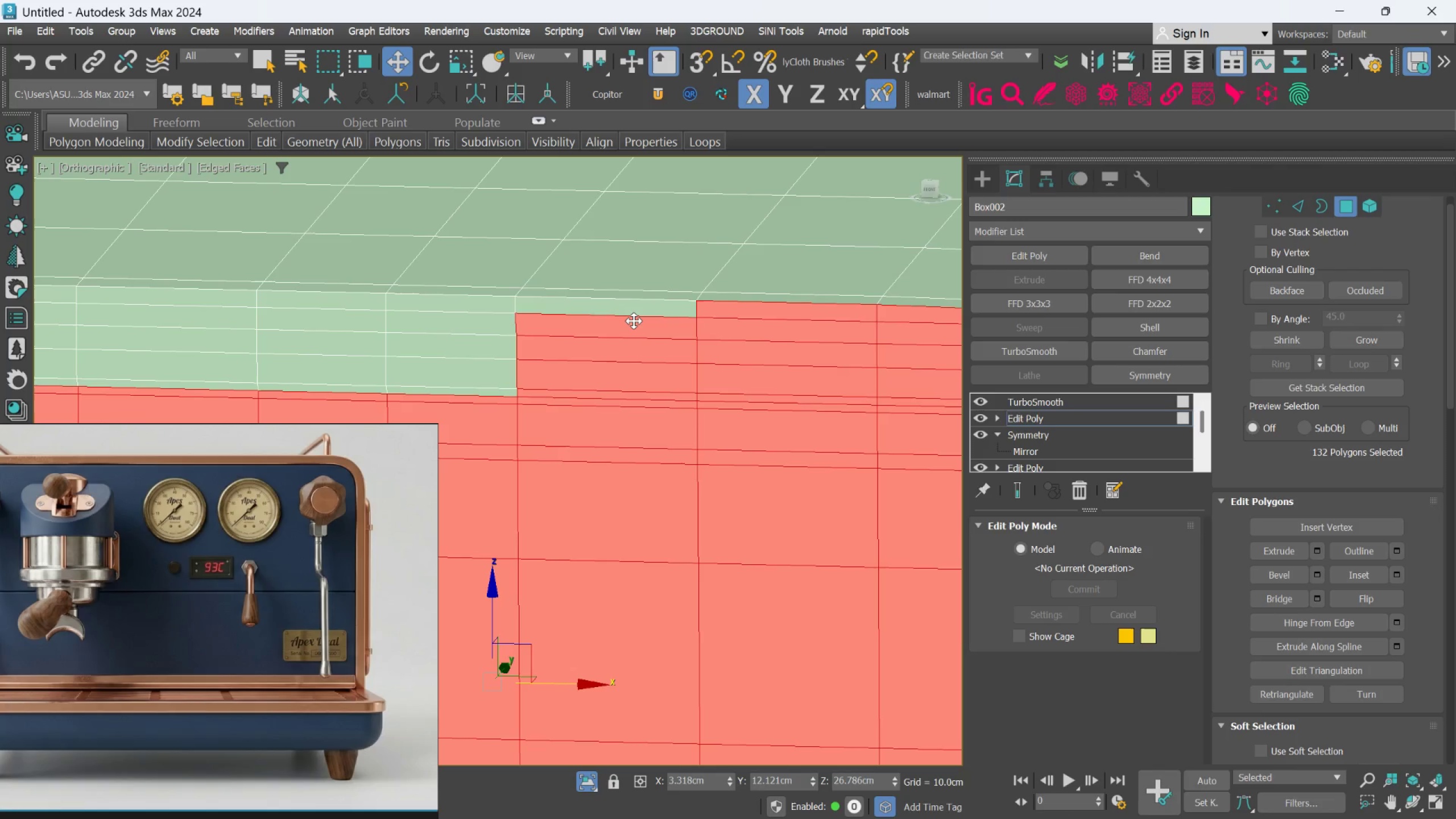 
key(Control+Z)
 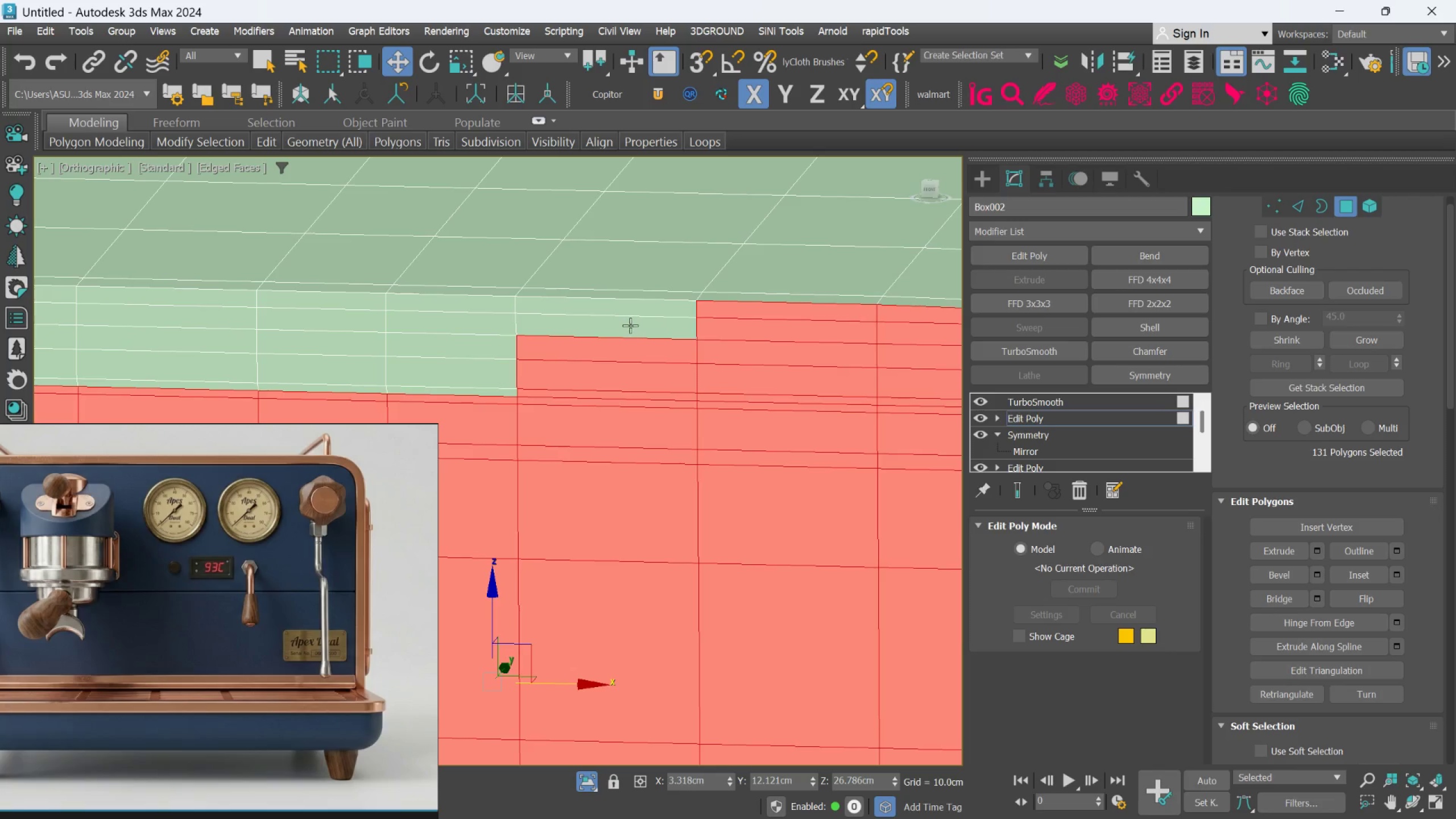 
key(Control+Z)
 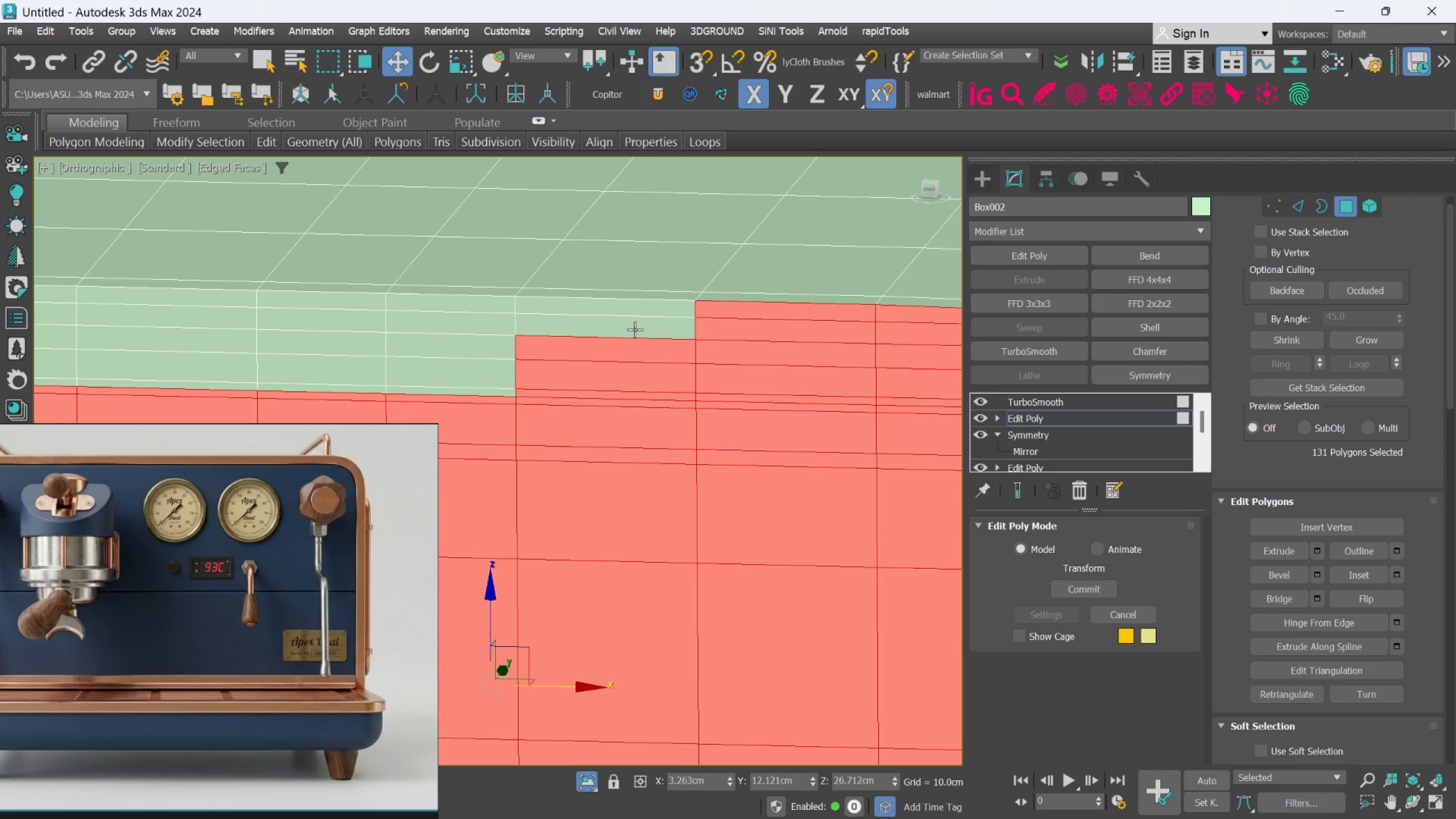 
key(Control+Z)
 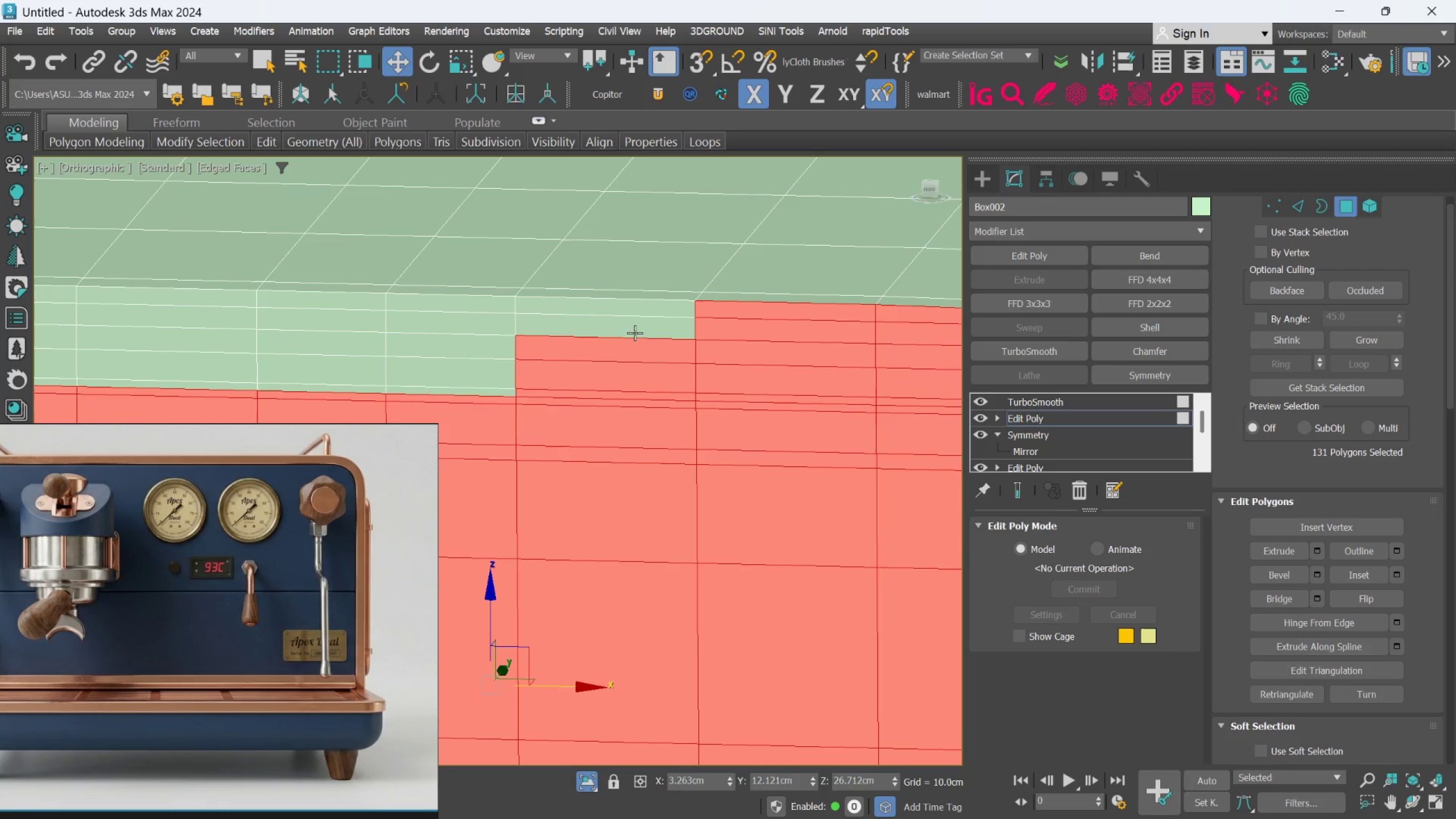 
key(Control+Z)
 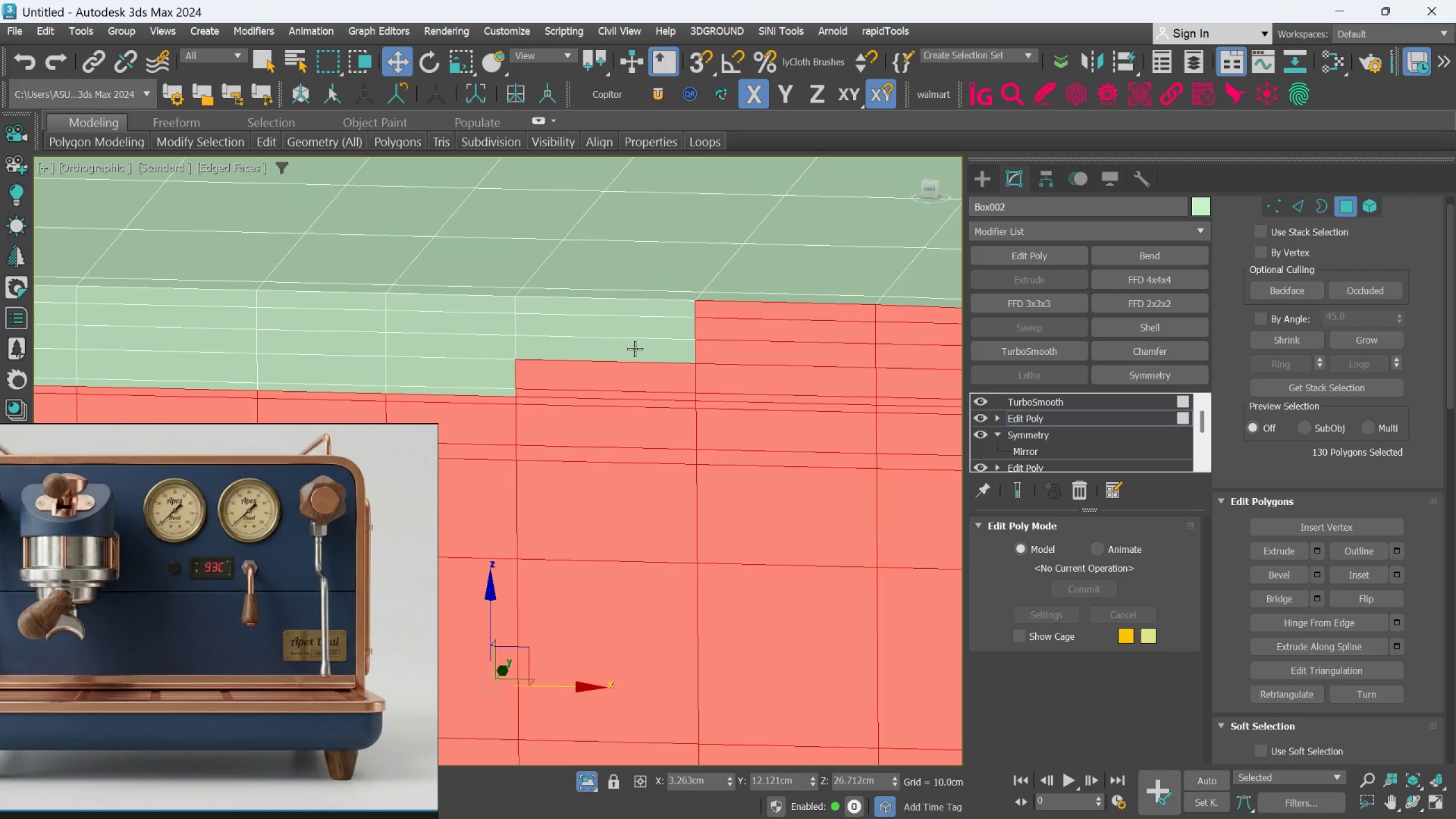 
type(zq)
 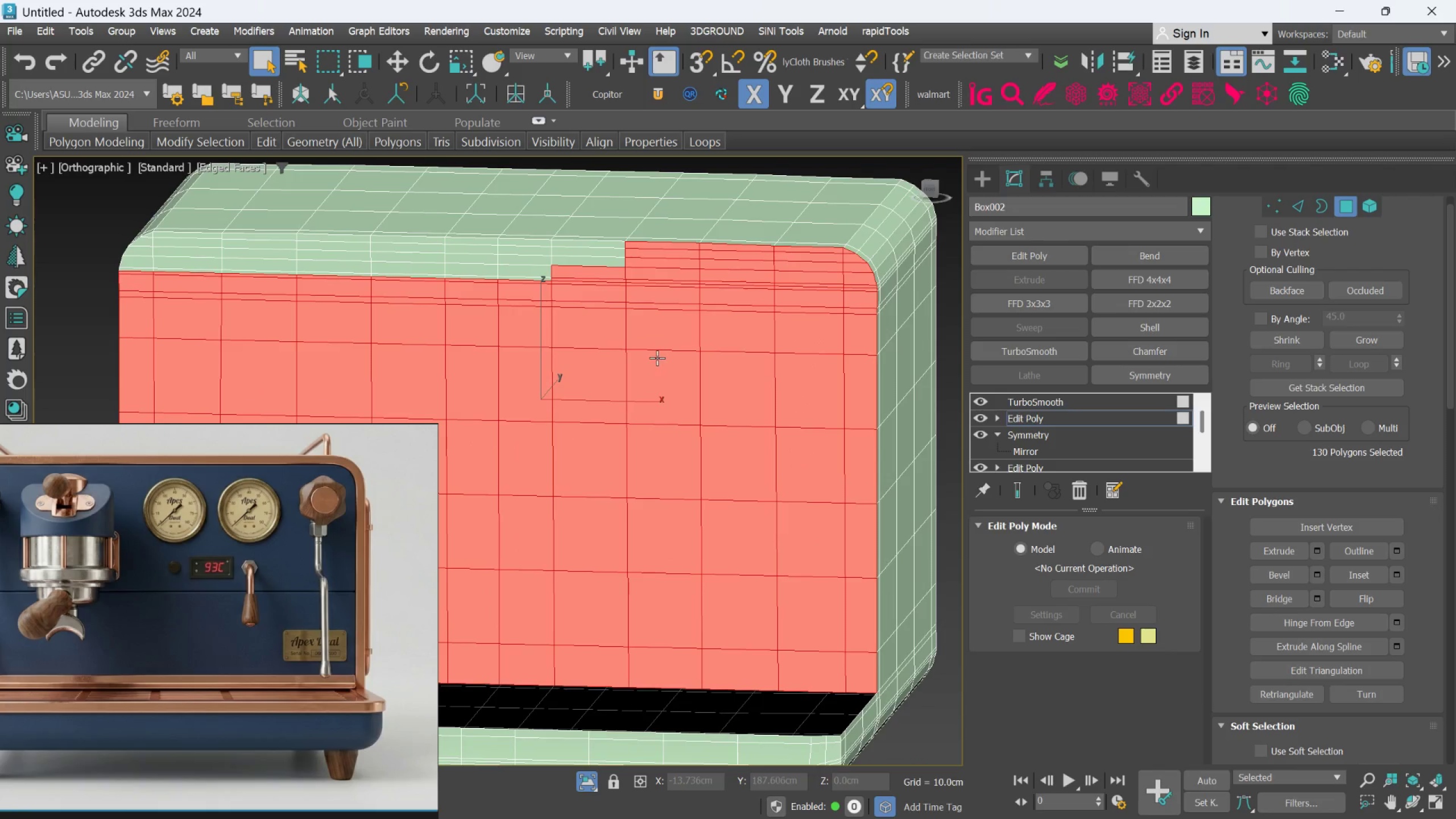 
scroll: coordinate [657, 358], scroll_direction: down, amount: 2.0
 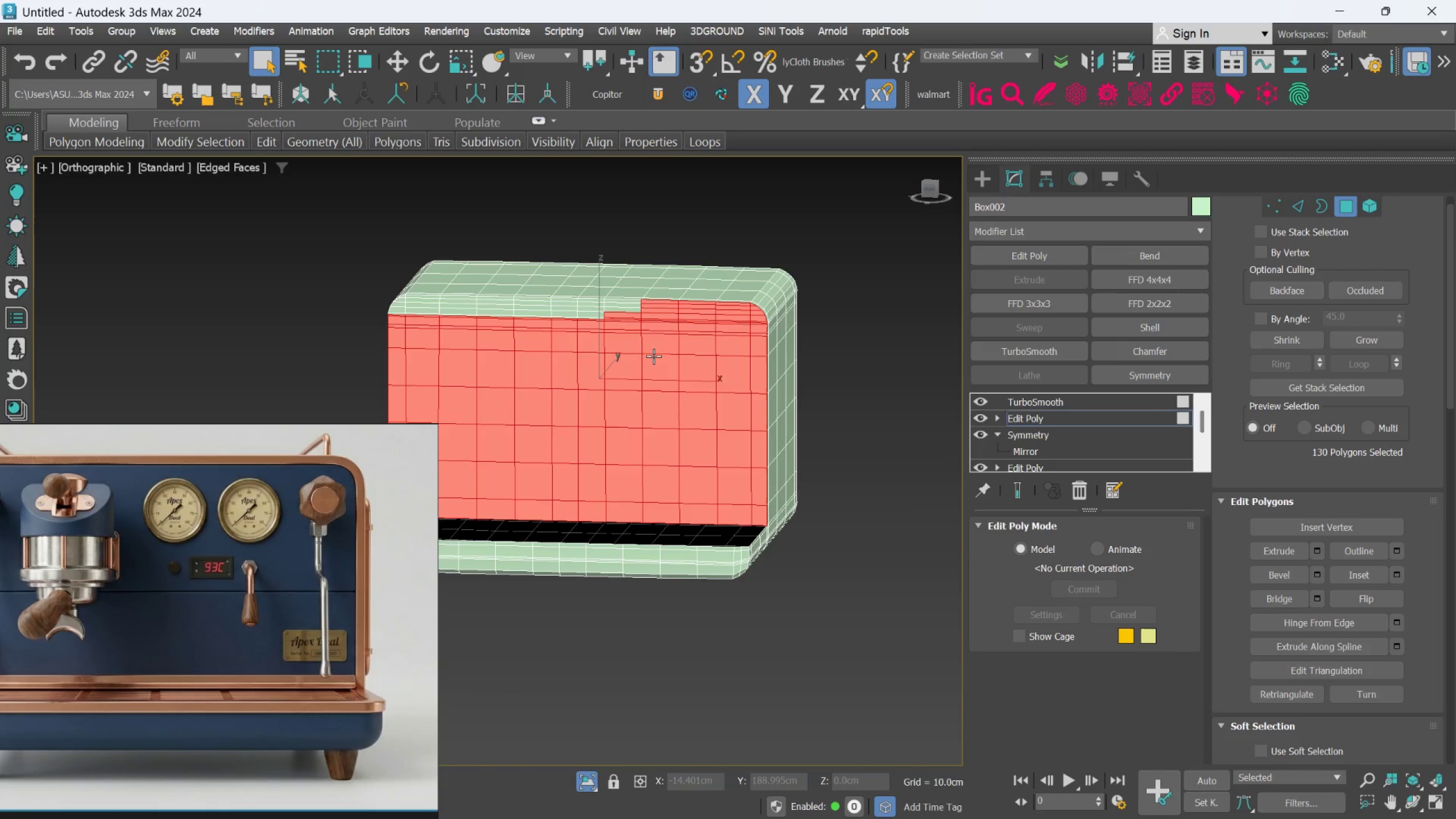 
hold_key(key=ControlLeft, duration=1.26)
 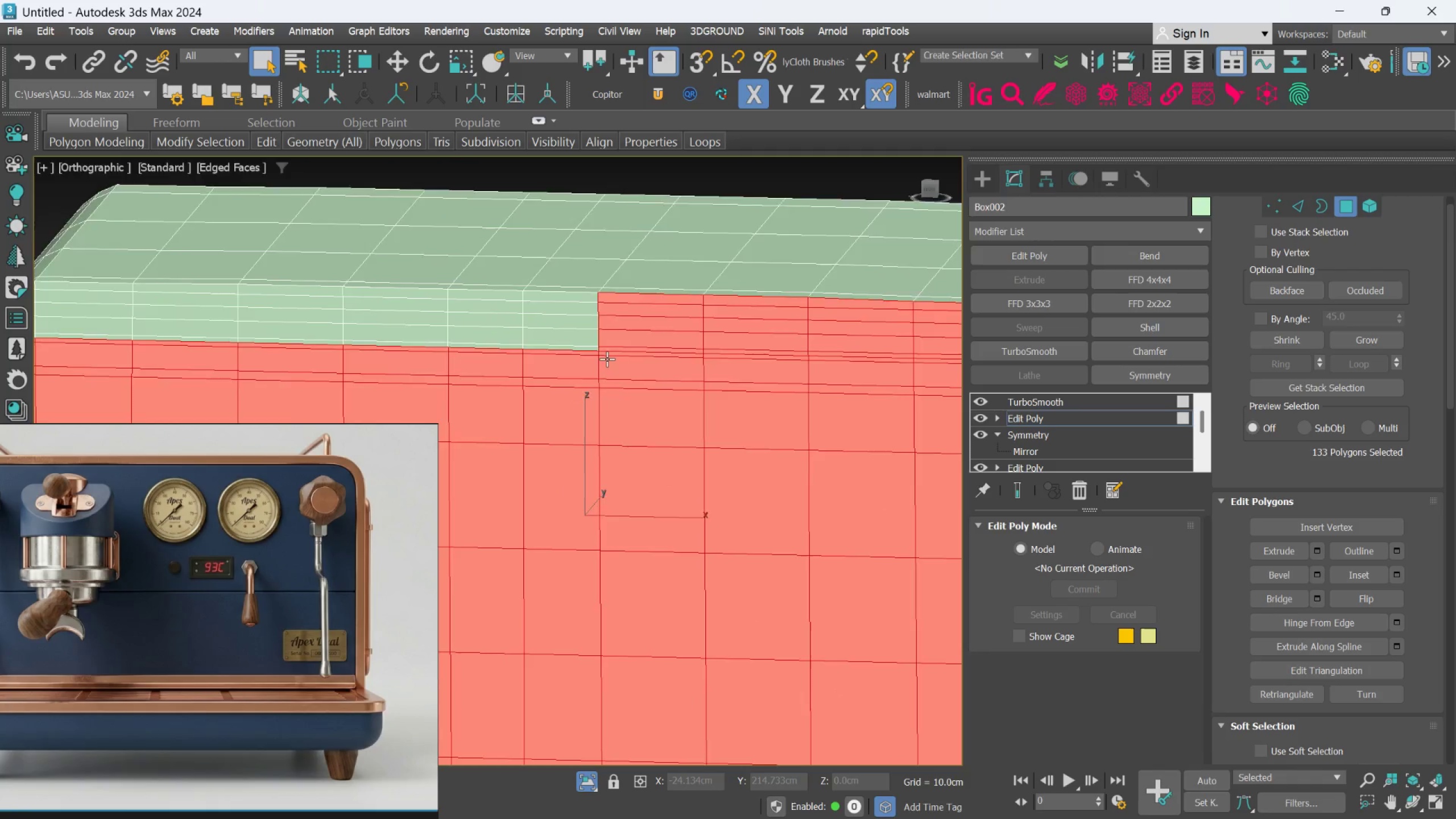 
scroll: coordinate [612, 305], scroll_direction: up, amount: 4.0
 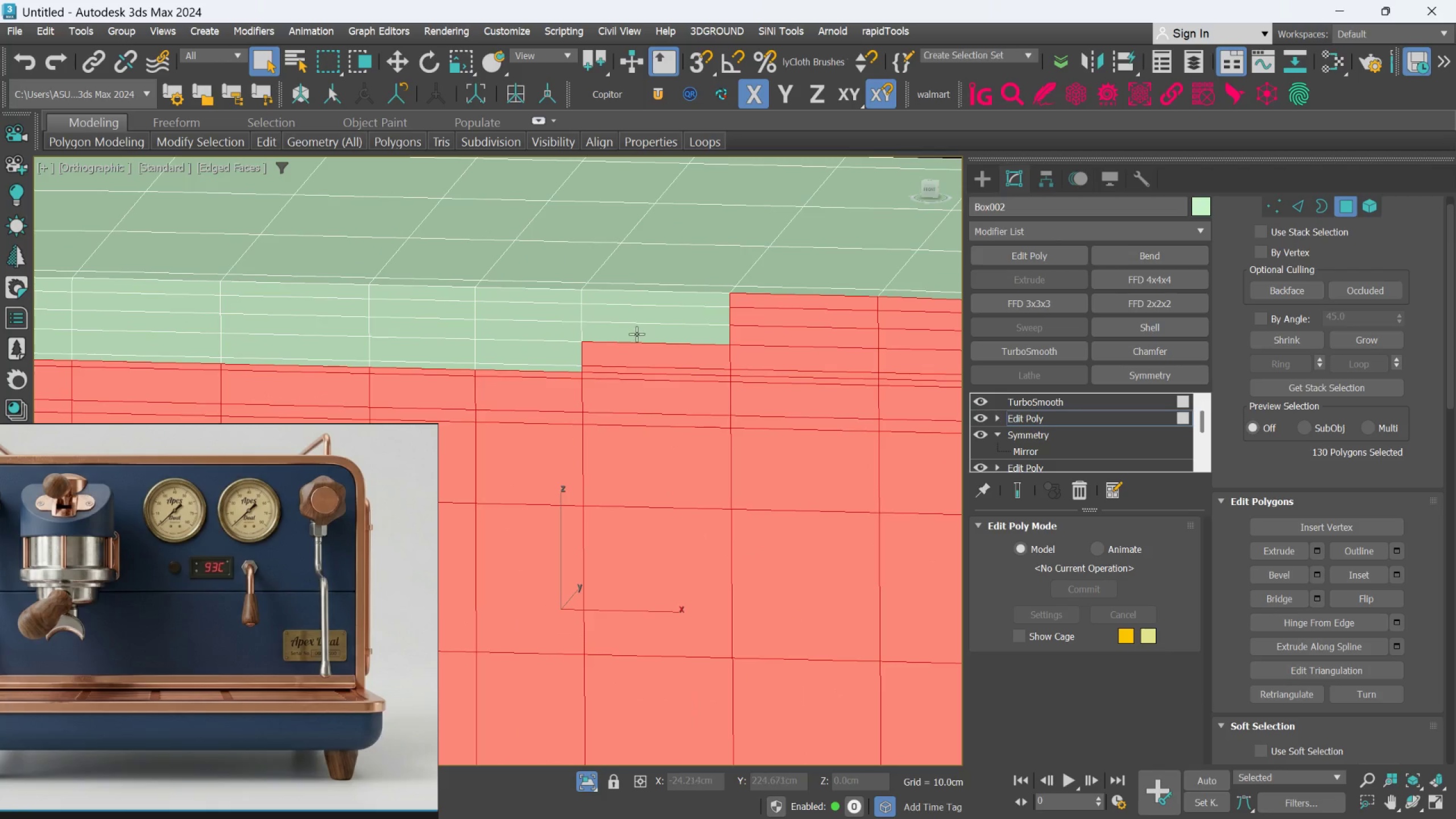 
left_click([634, 334])
 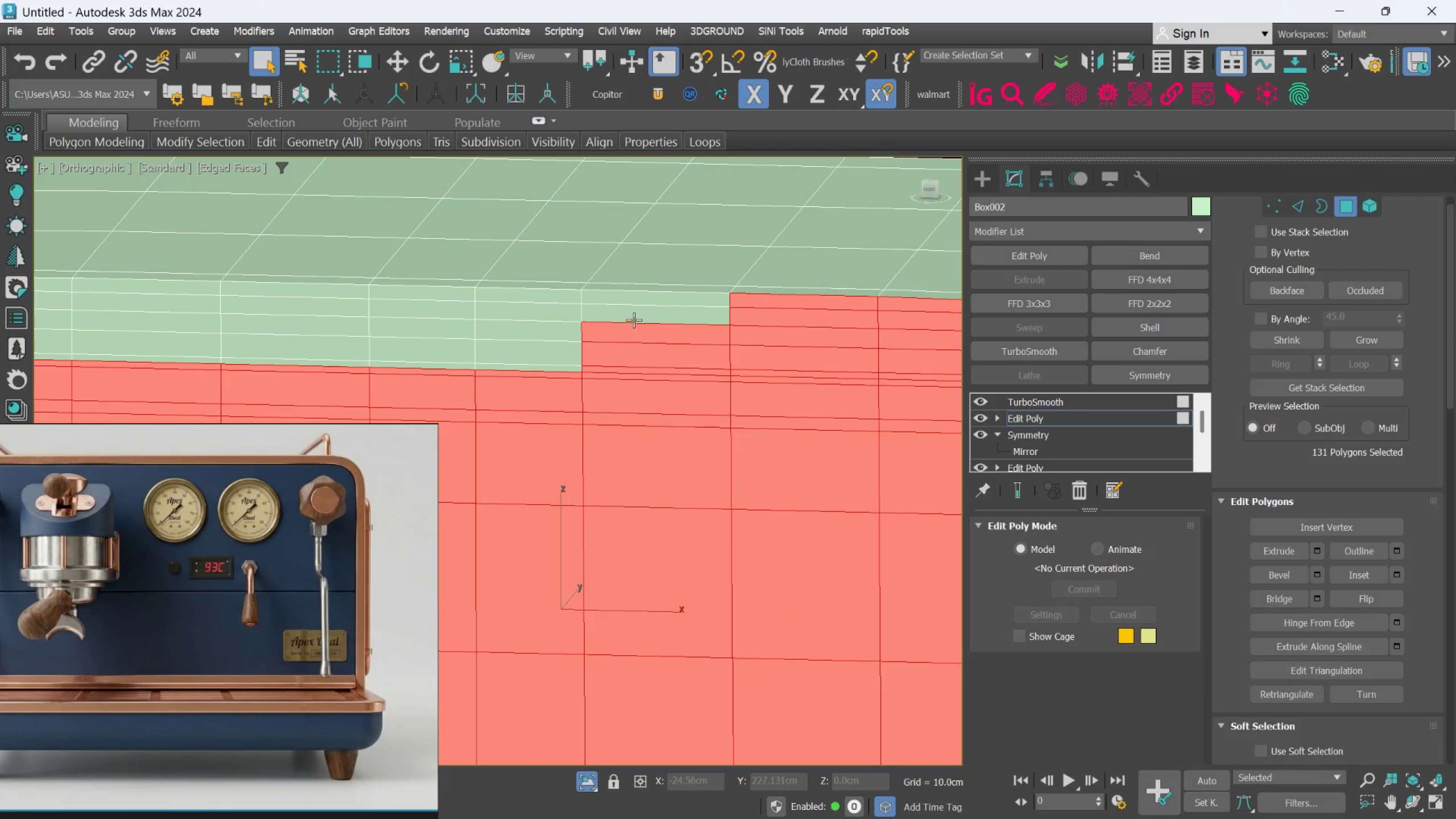 
double_click([634, 318])
 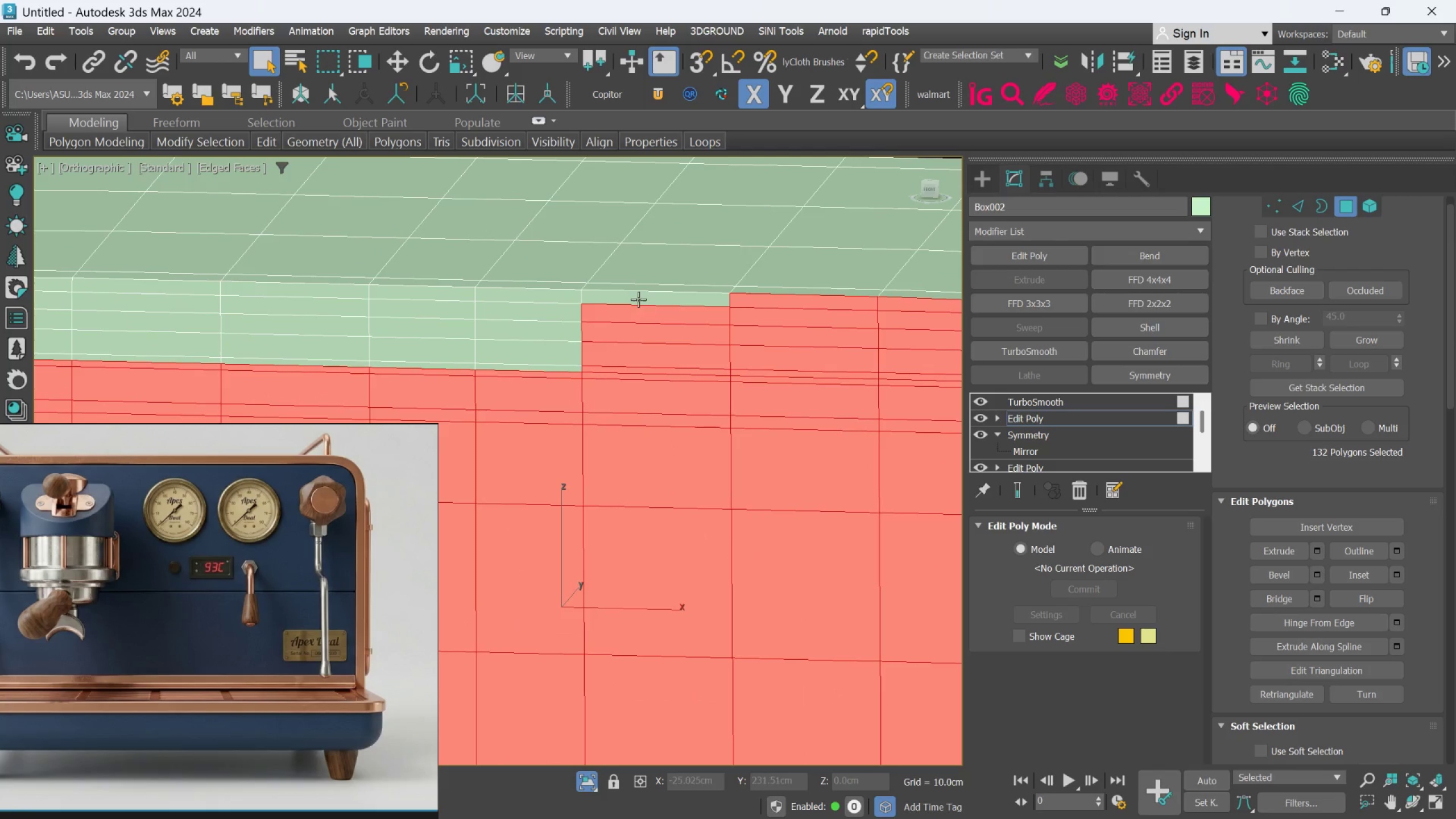 
triple_click([638, 299])
 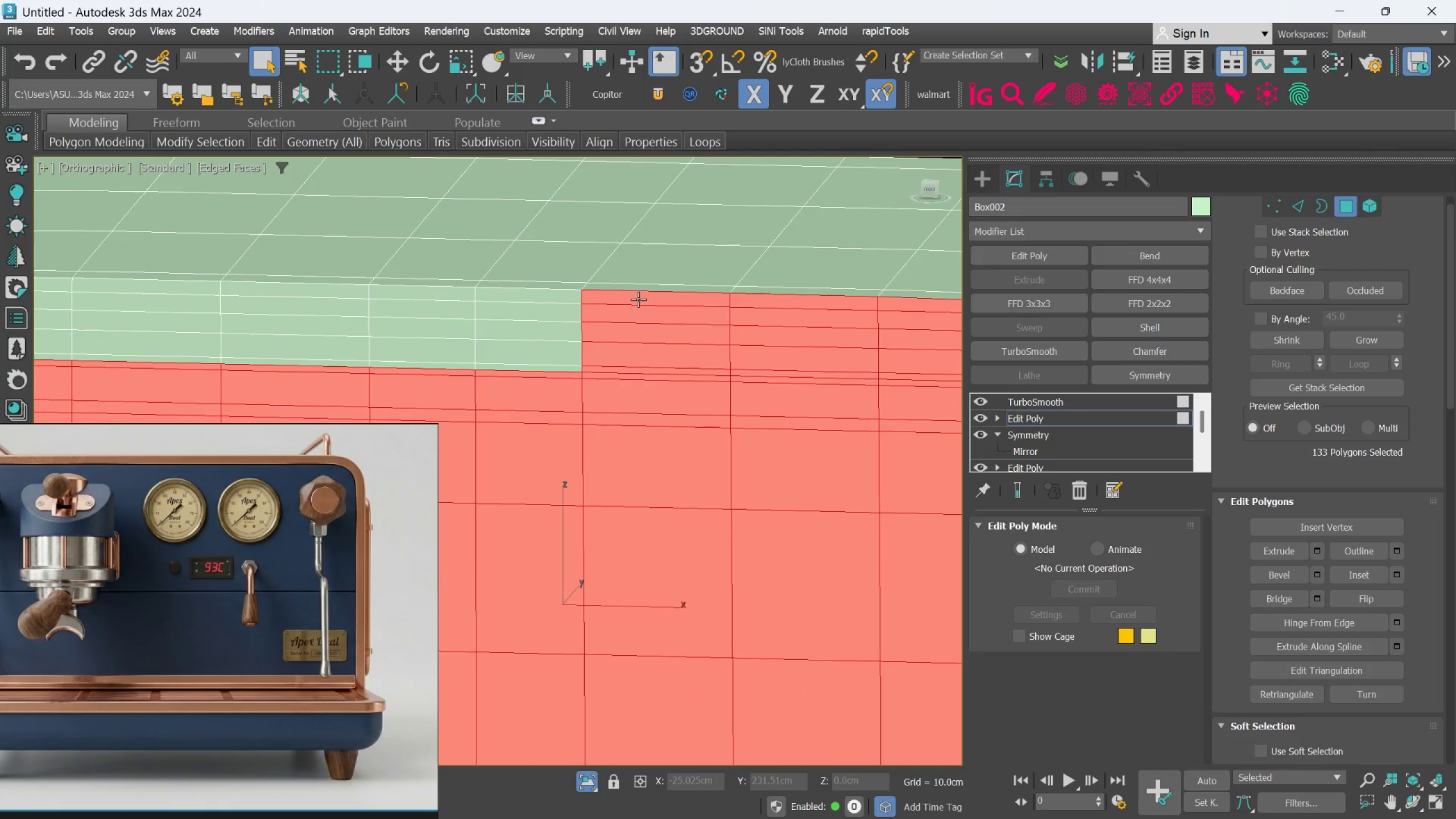 
middle_click([639, 299])
 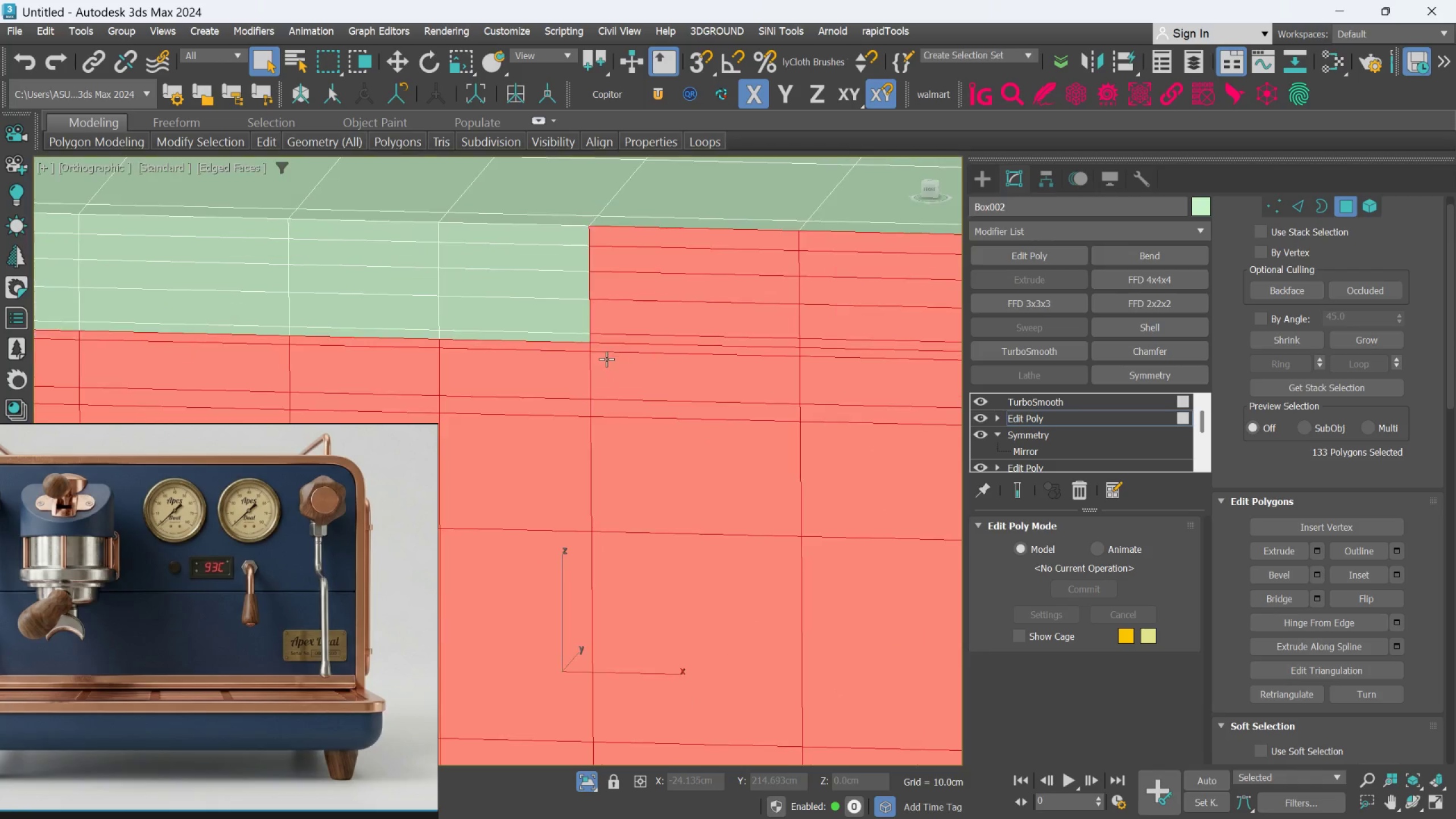 
hold_key(key=ControlLeft, duration=1.54)
 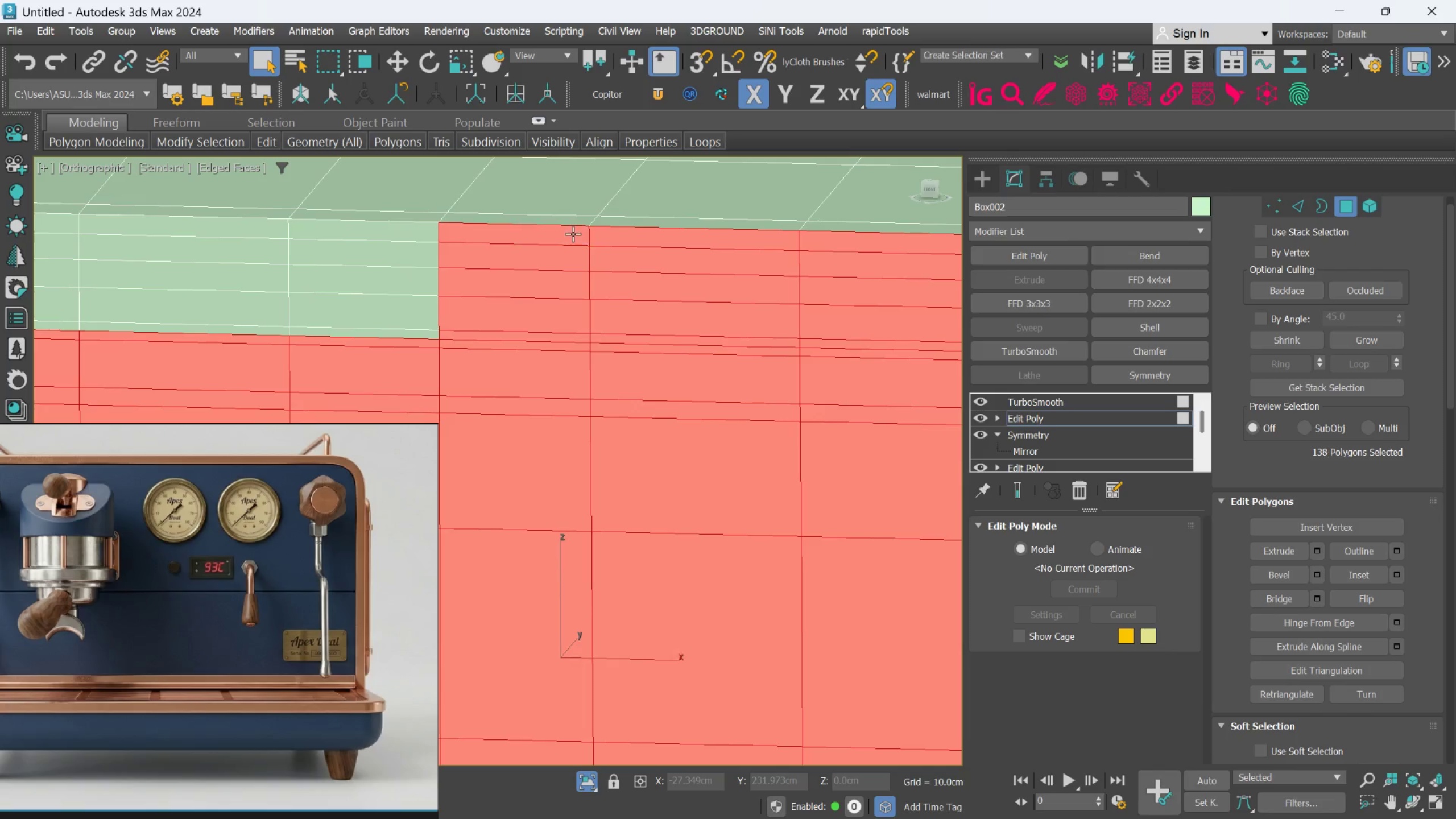 
scroll: coordinate [607, 359], scroll_direction: up, amount: 1.0
 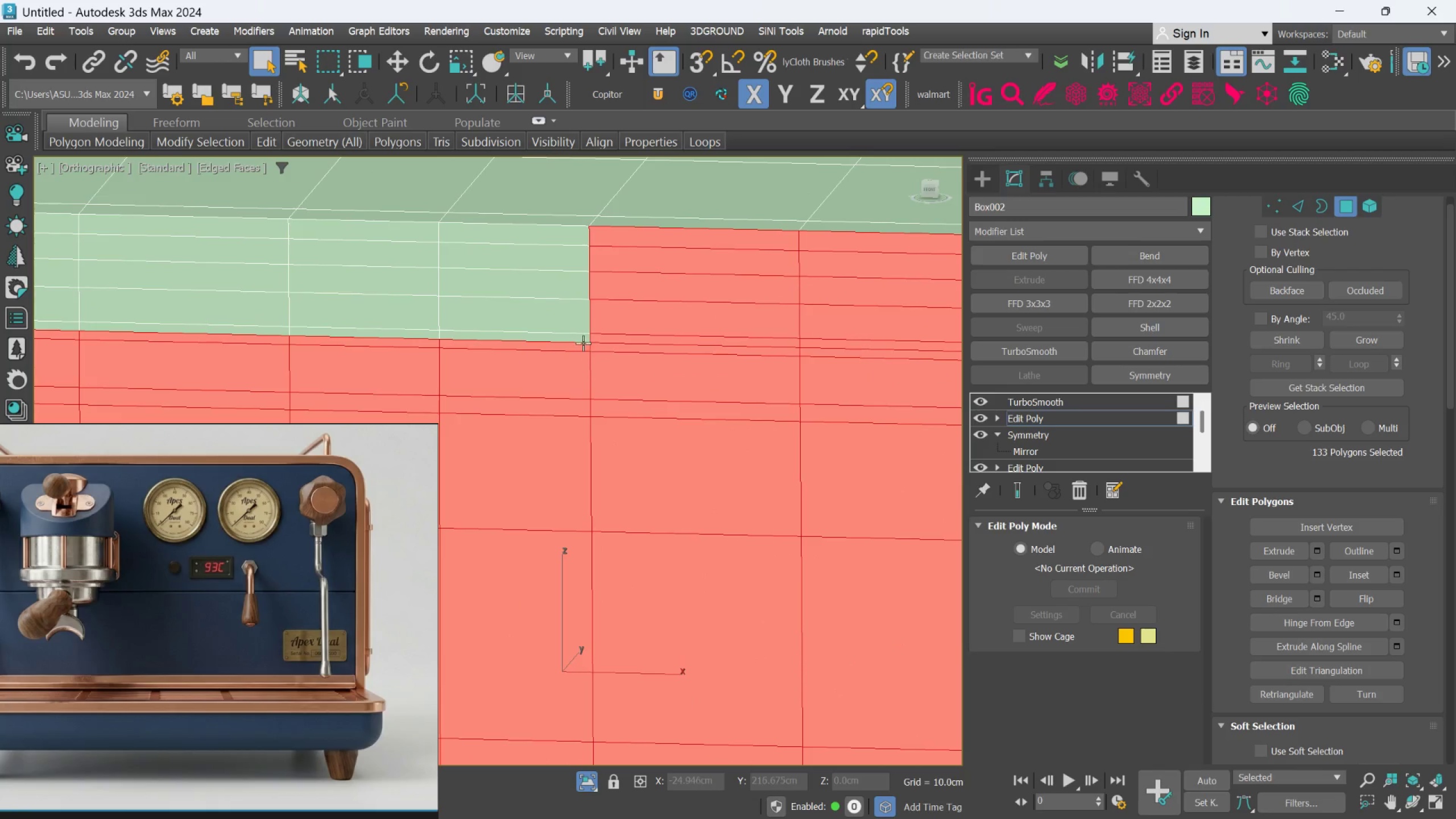 
double_click([578, 322])
 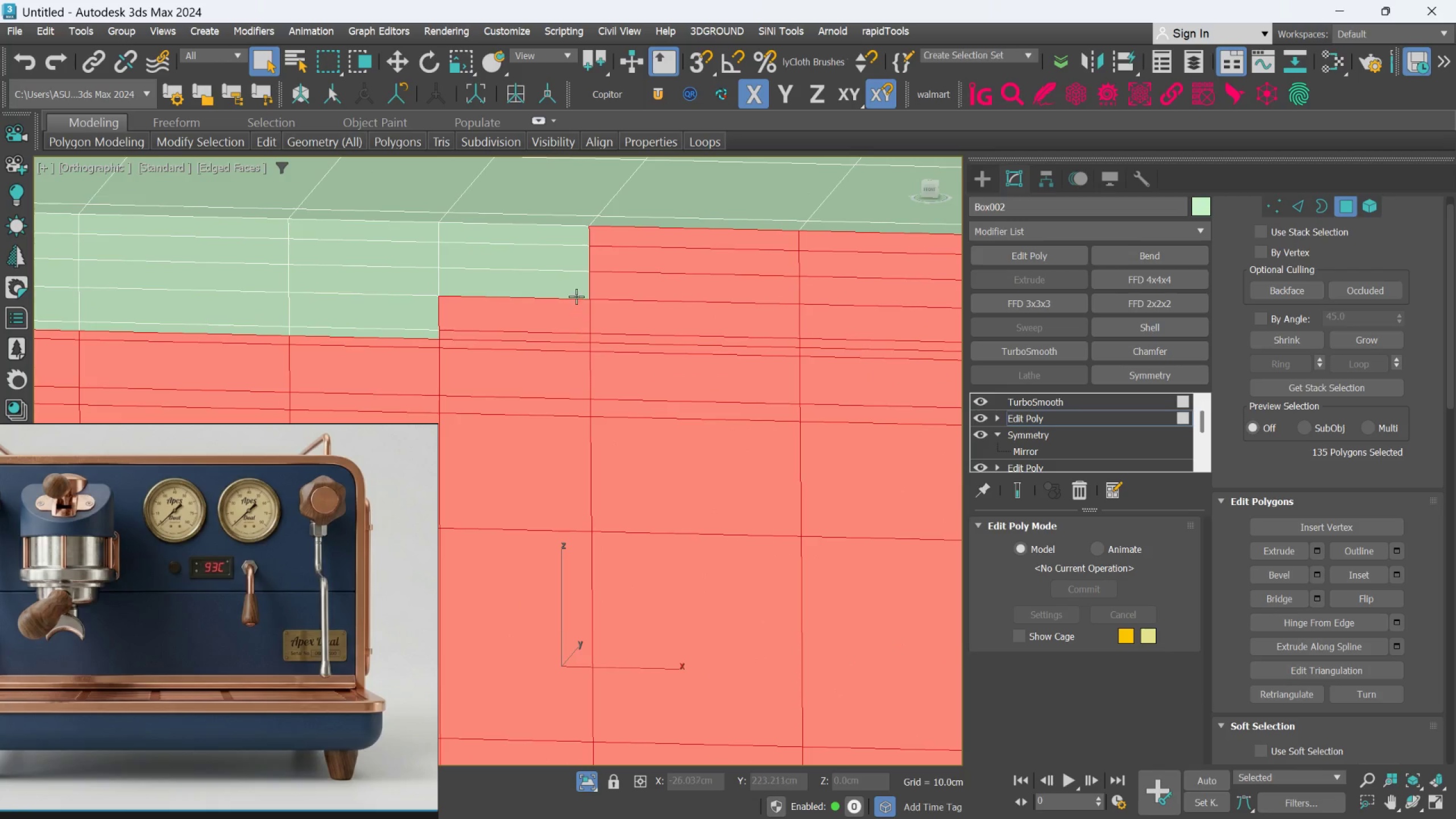 
triple_click([576, 296])
 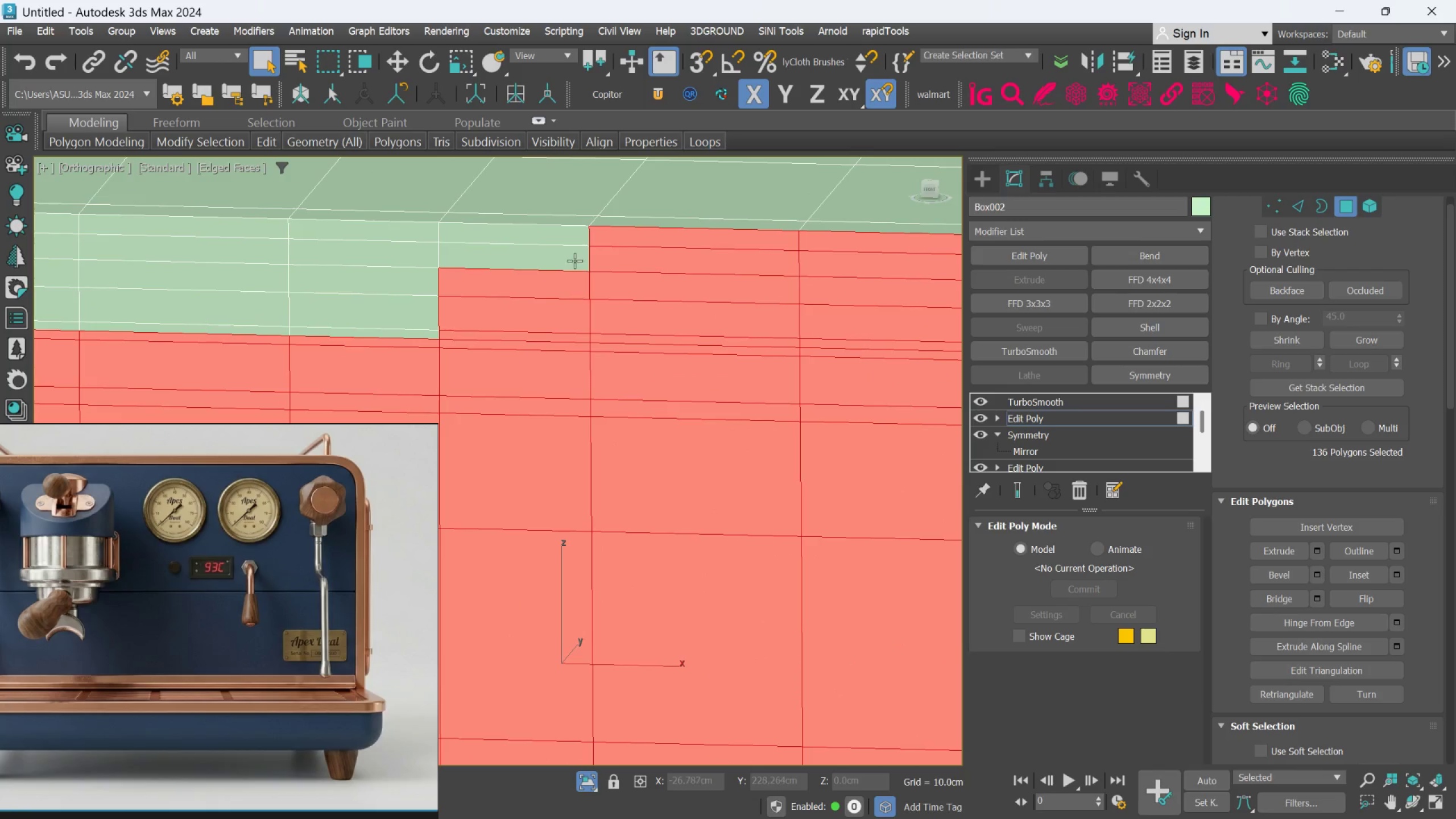 
triple_click([574, 260])
 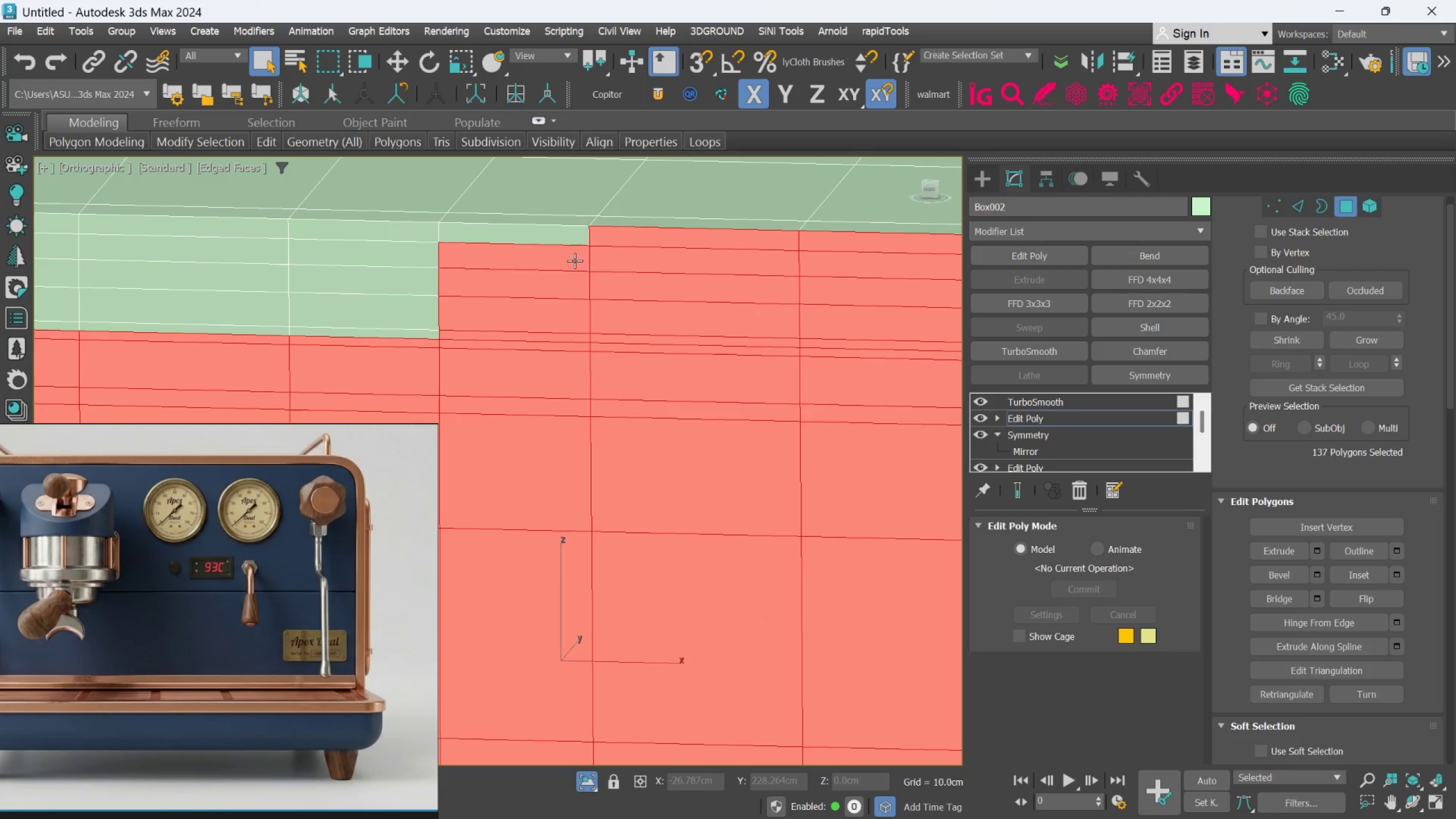 
hold_key(key=ControlLeft, duration=0.59)
triple_click([573, 234])
 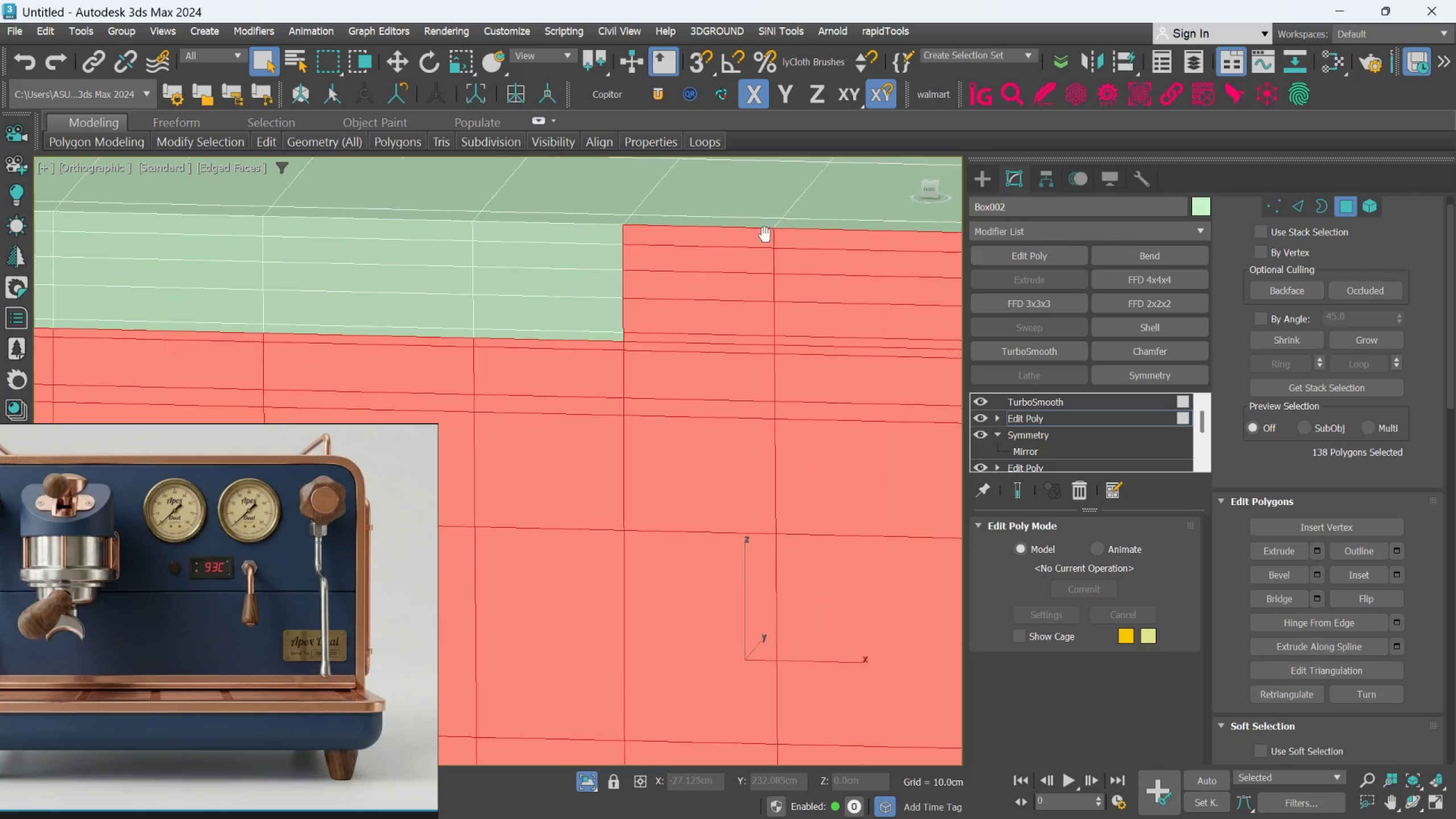 
hold_key(key=ControlLeft, duration=1.53)
left_click([613, 338])
 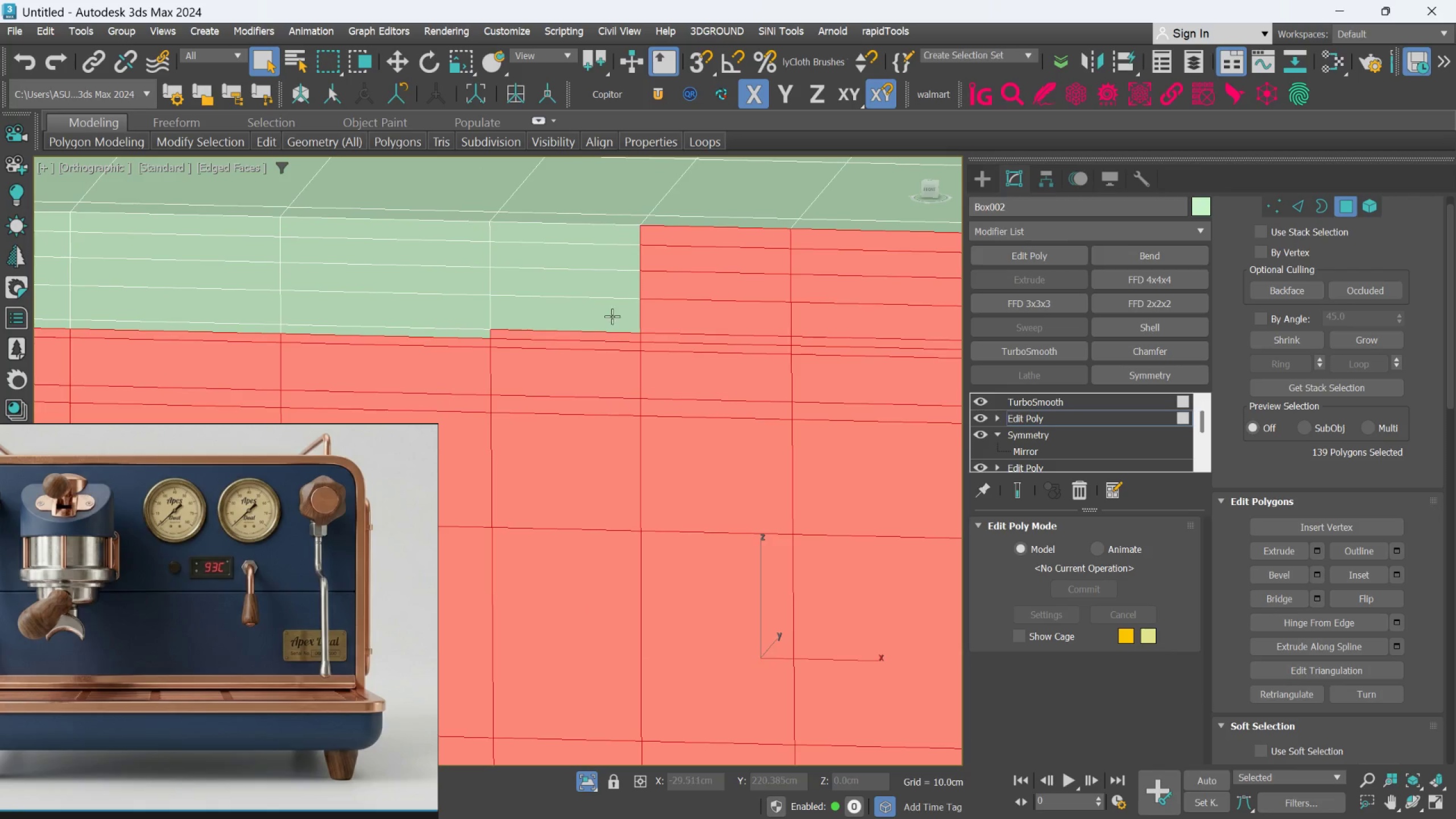 
double_click([612, 316])
 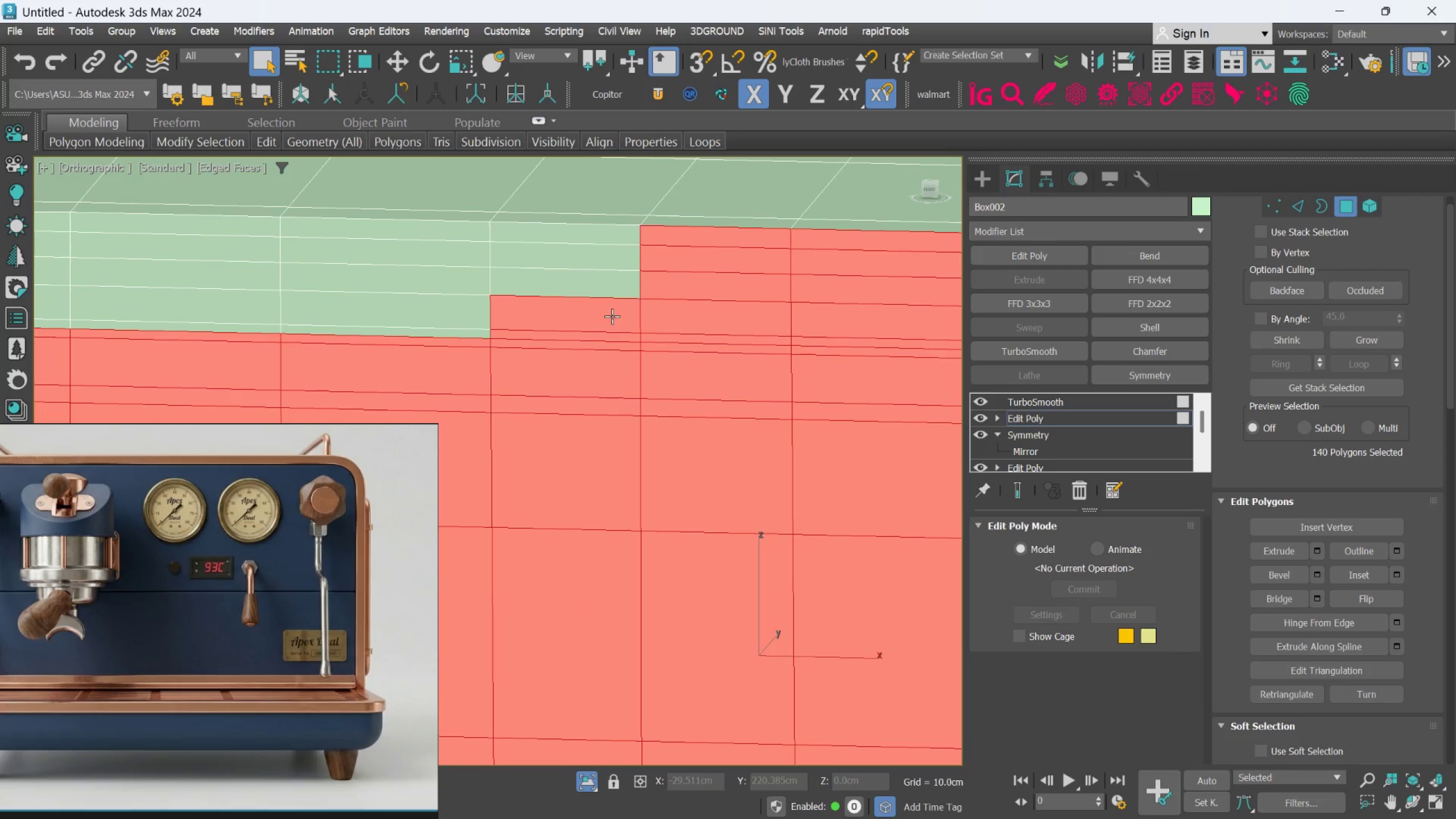 
hold_key(key=ControlLeft, duration=1.16)
triple_click([613, 283])
 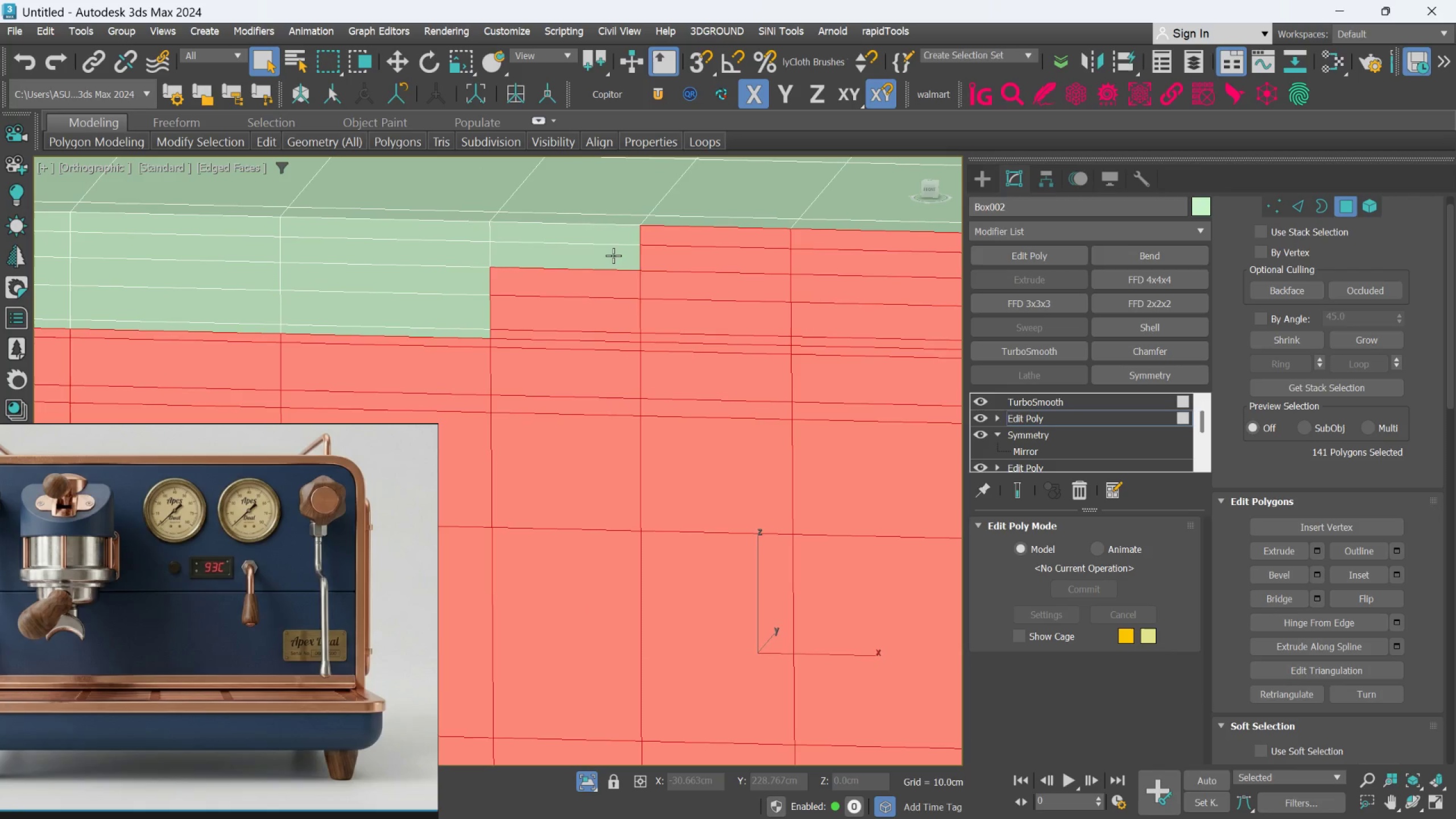 
triple_click([613, 255])
 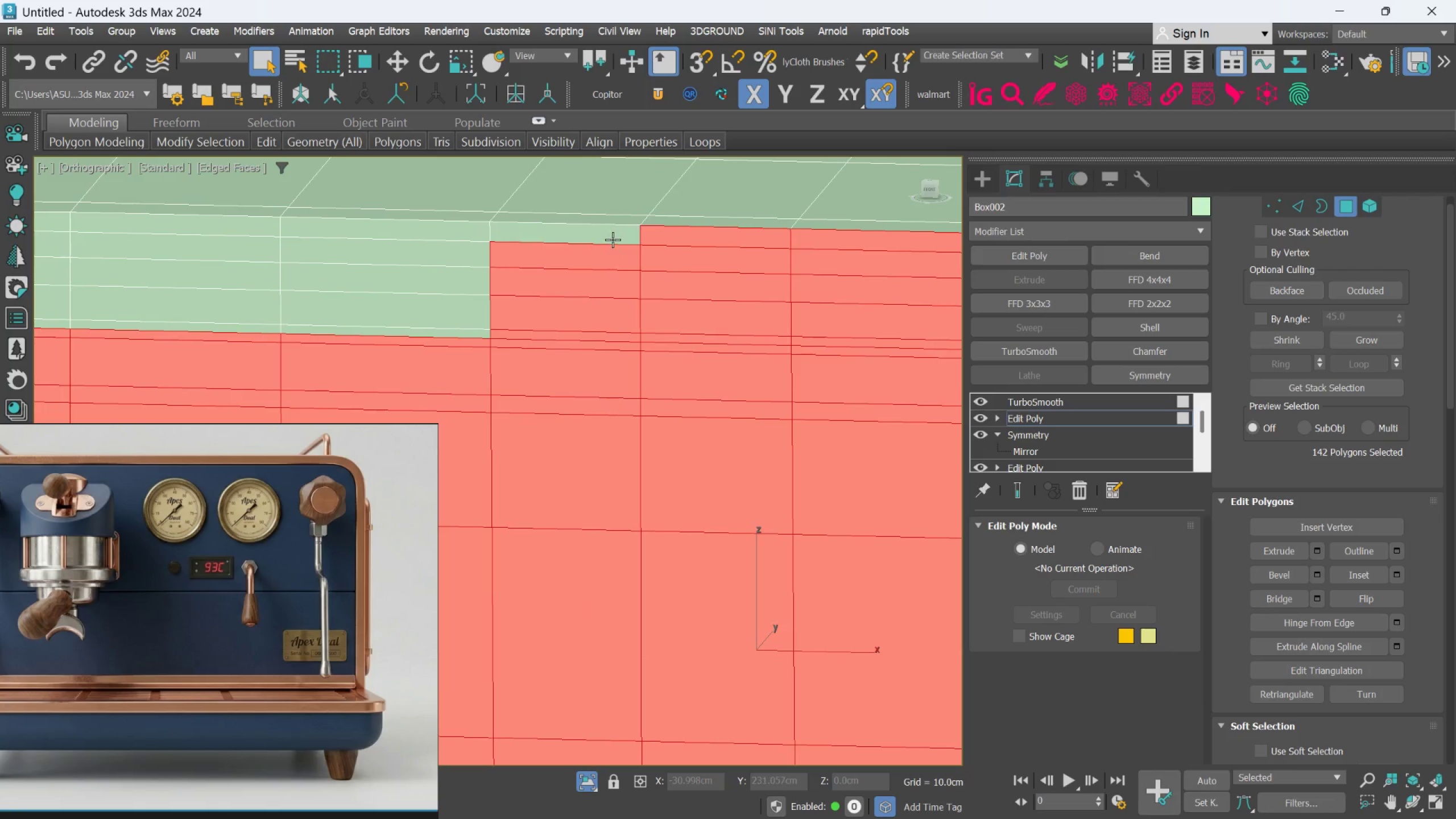 
triple_click([613, 239])
 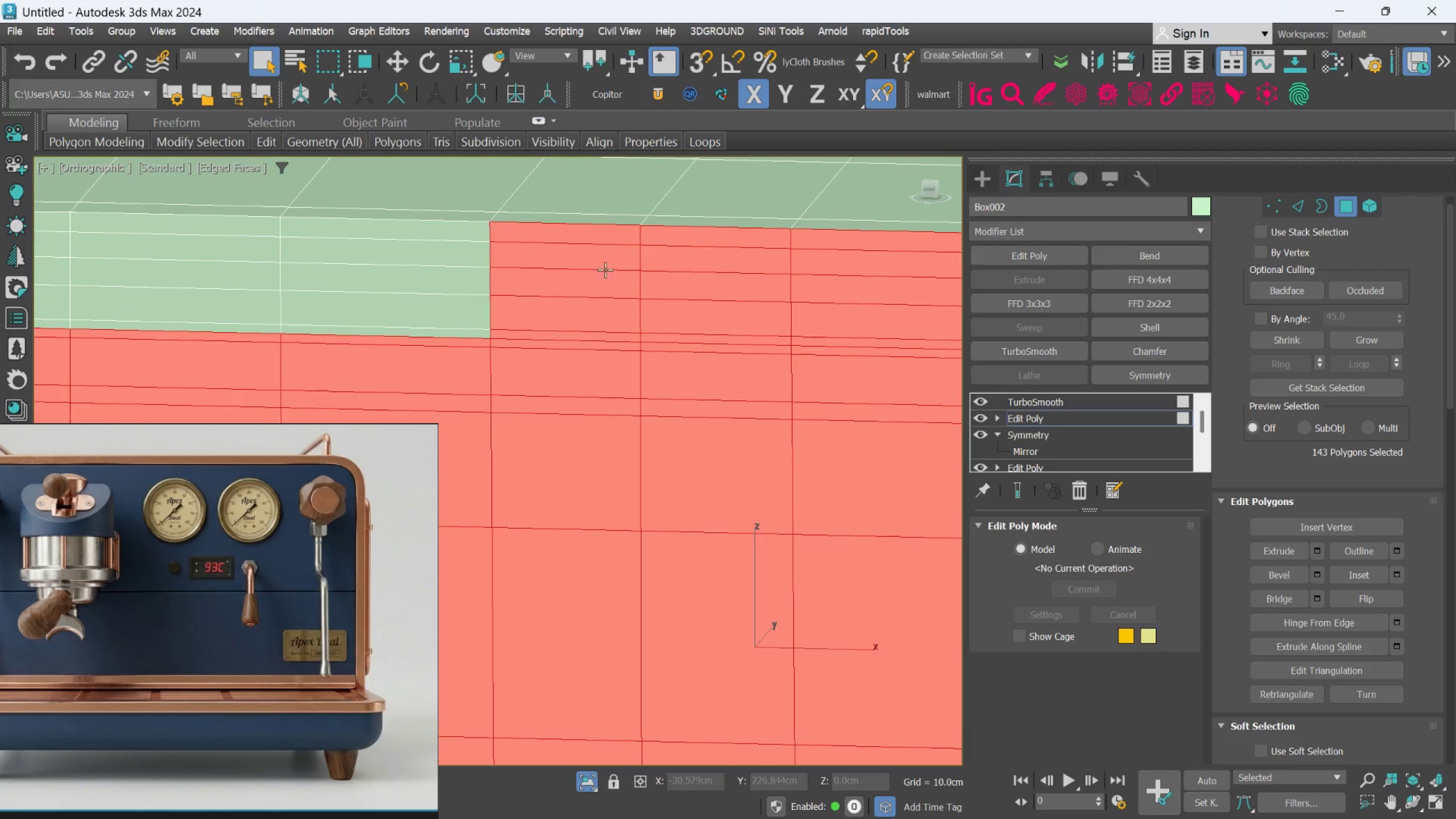 
scroll: coordinate [605, 286], scroll_direction: down, amount: 1.0
 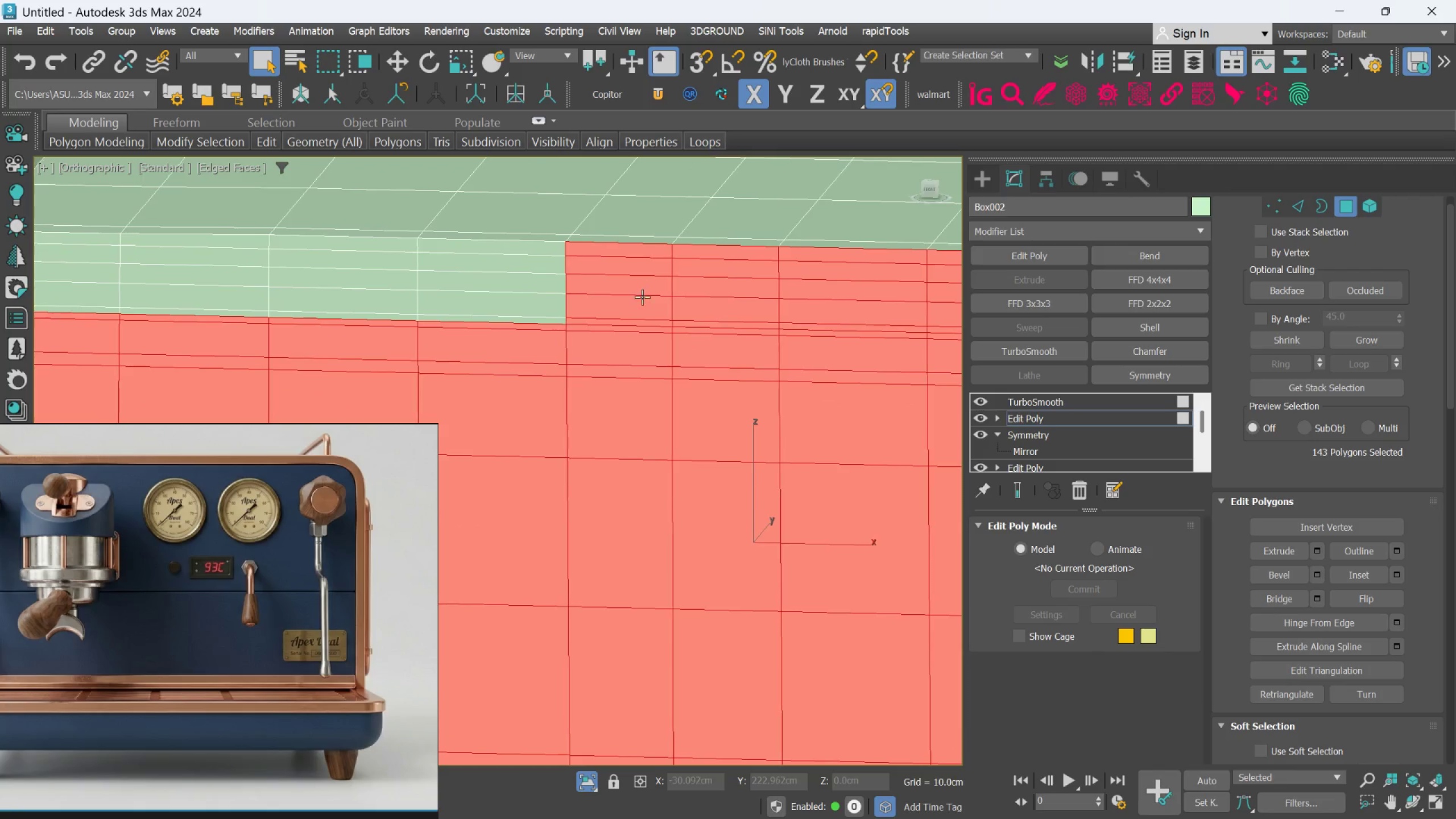 
hold_key(key=ControlLeft, duration=1.53)
 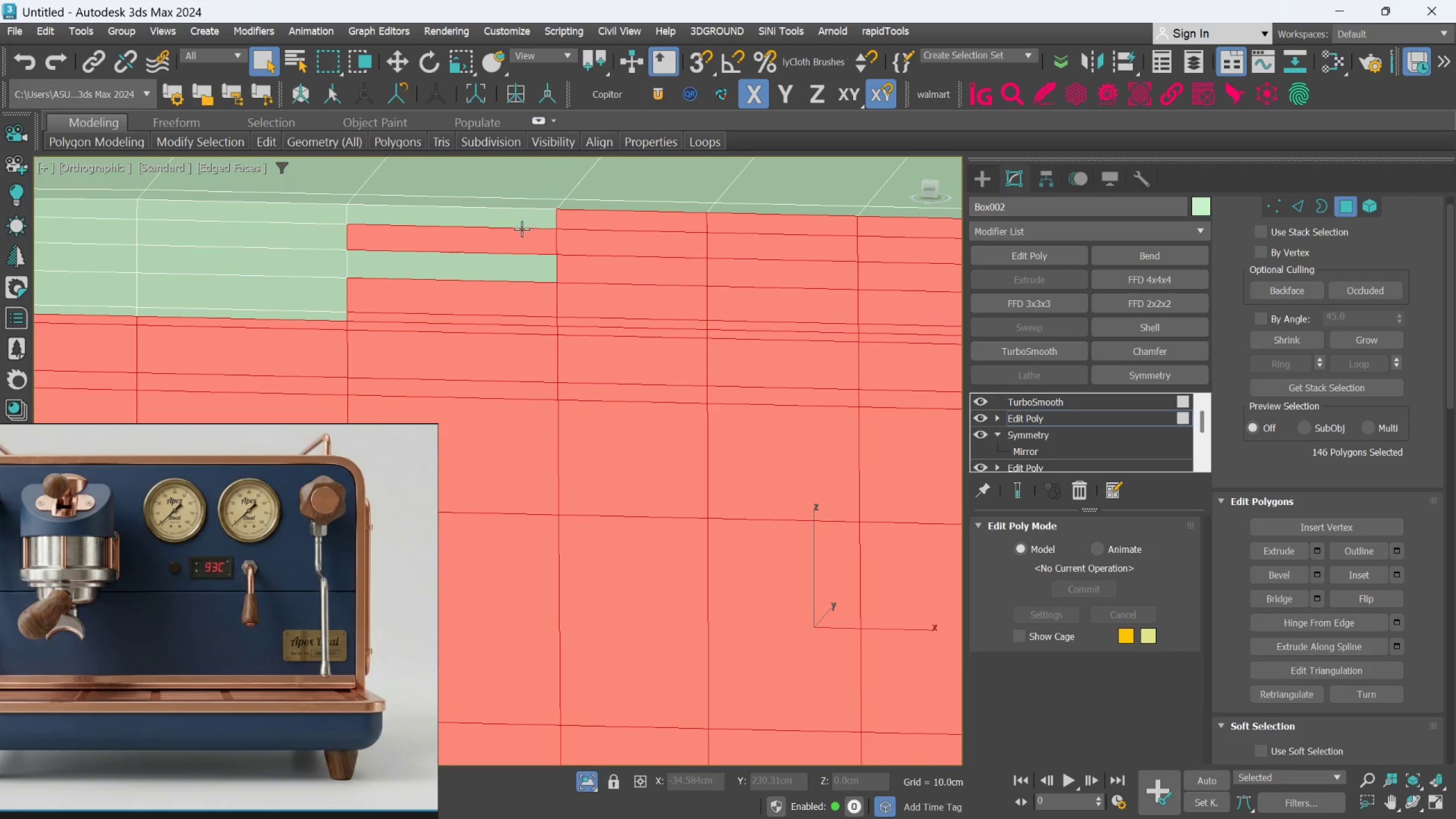 
scroll: coordinate [588, 320], scroll_direction: up, amount: 1.0
 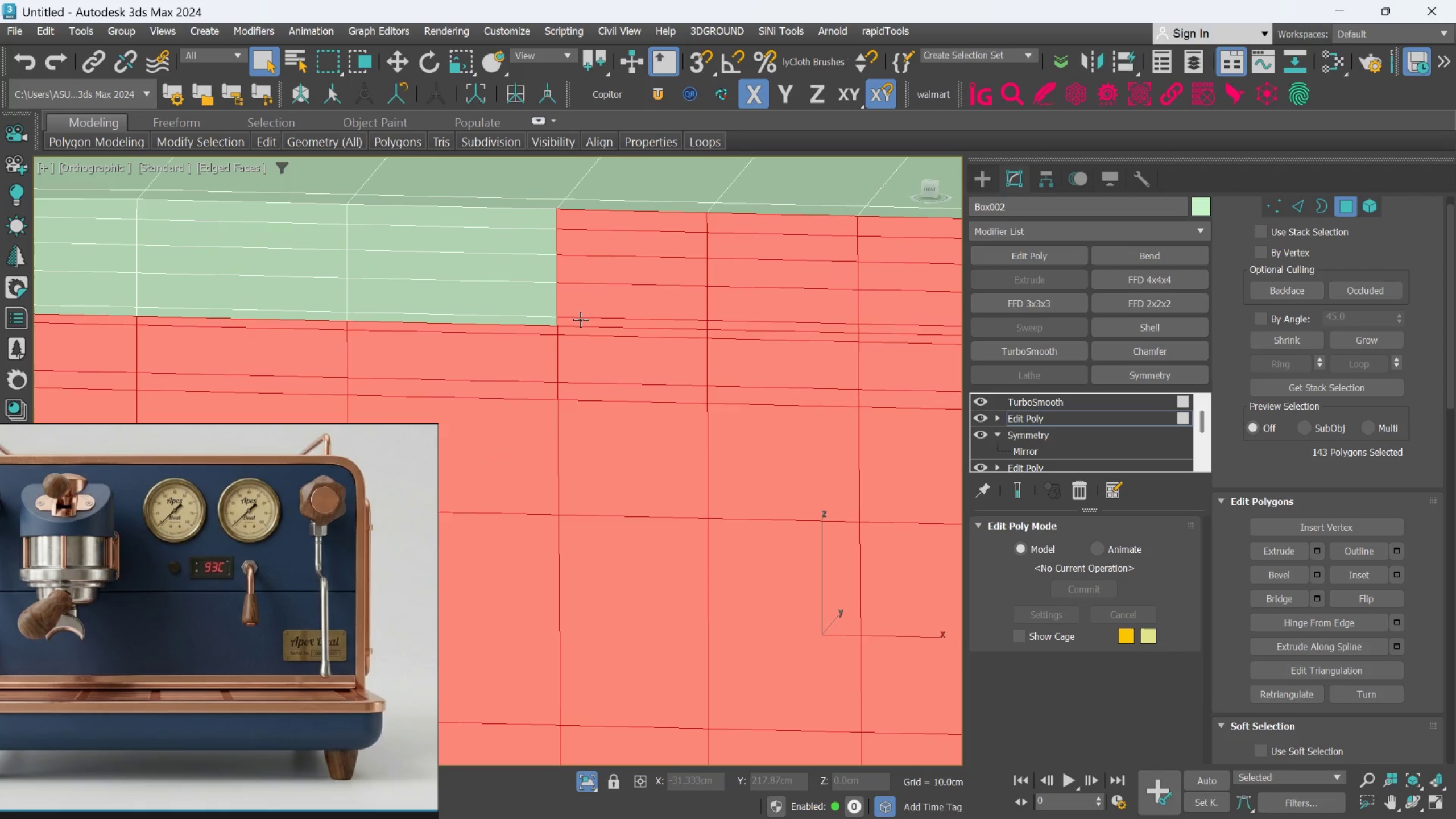 
left_click([546, 324])
 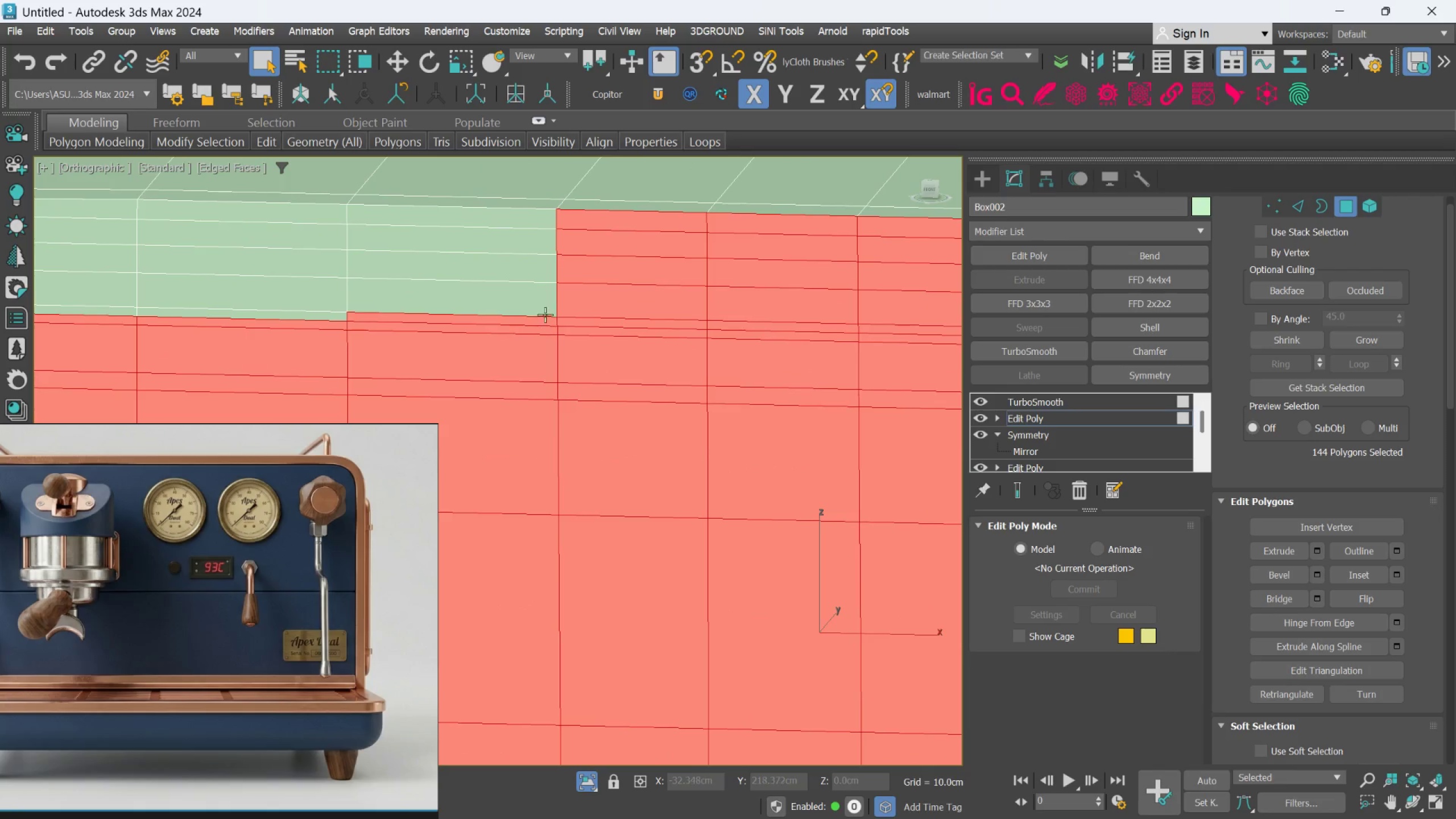 
double_click([545, 315])
 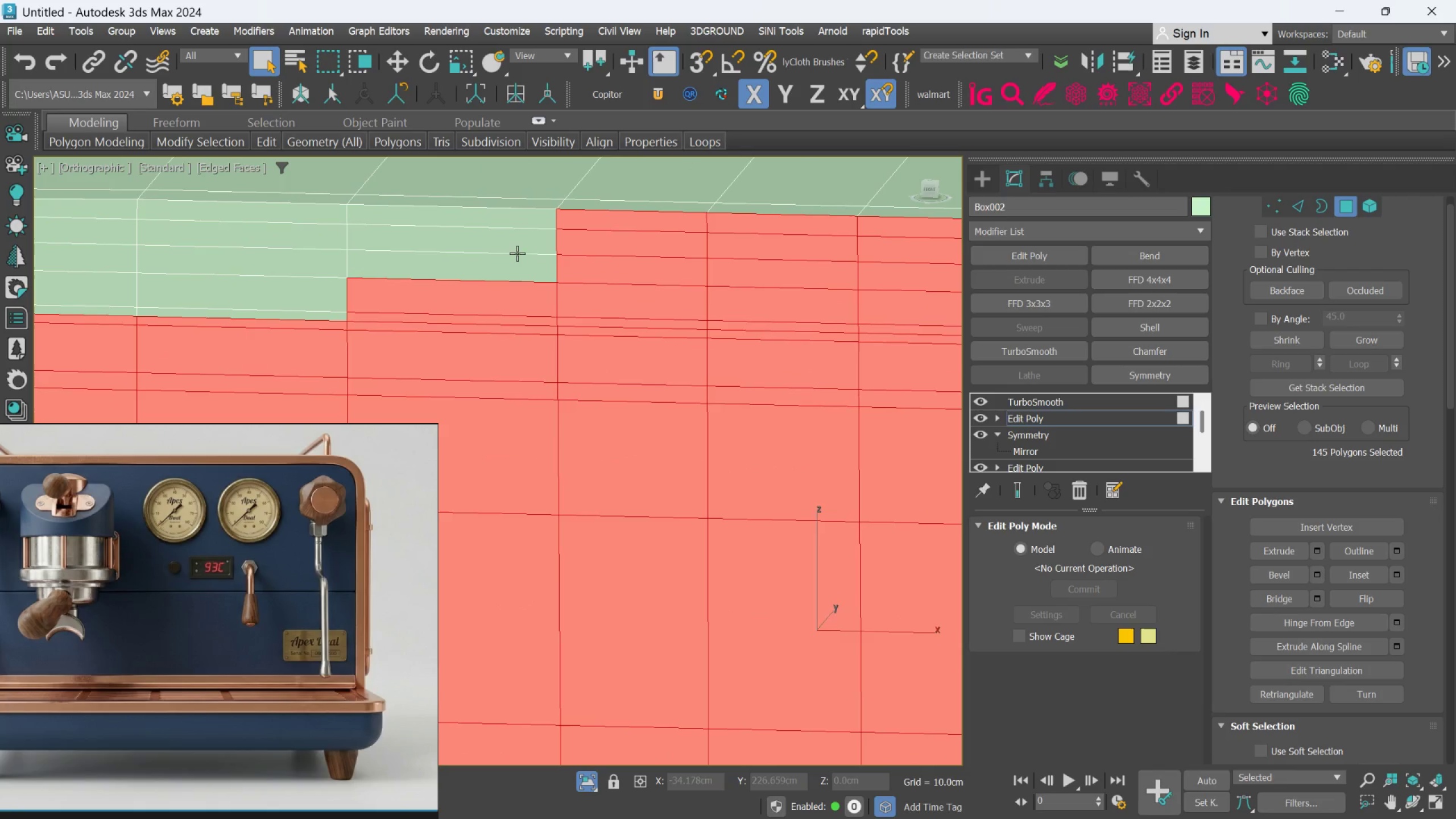 
triple_click([517, 253])
 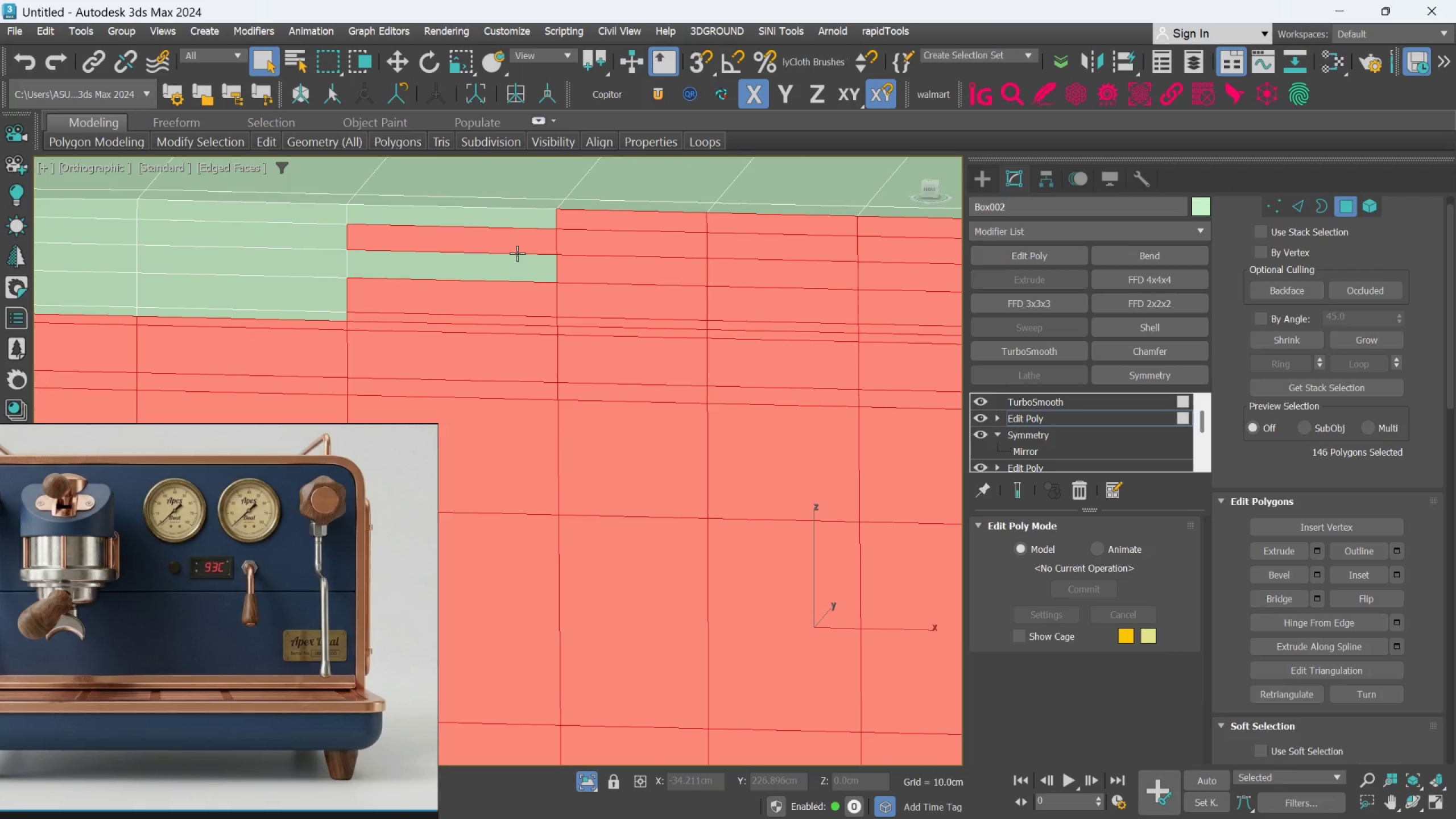 
hold_key(key=ControlLeft, duration=1.21)
triple_click([519, 284])
 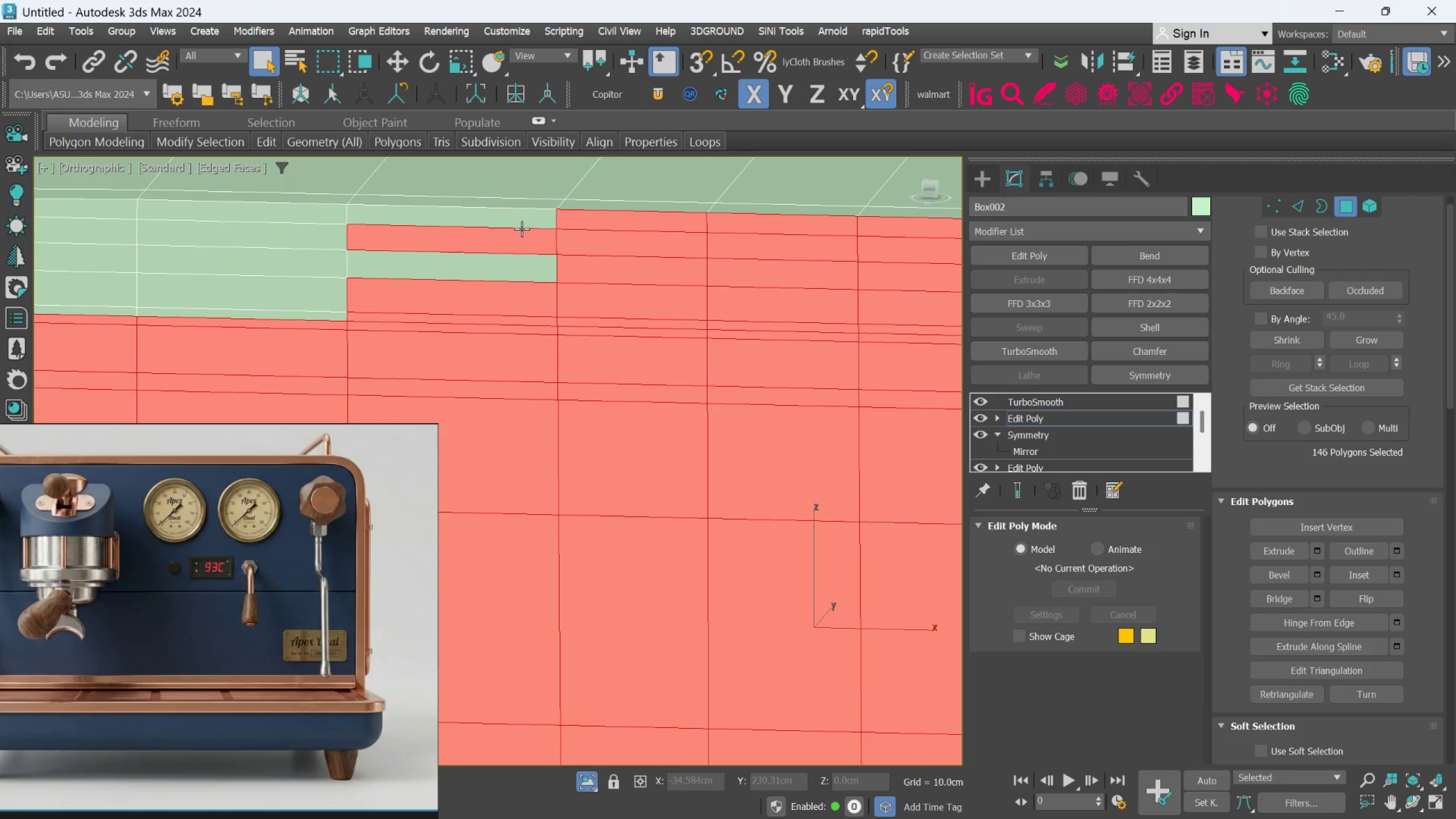 
left_click([522, 226])
 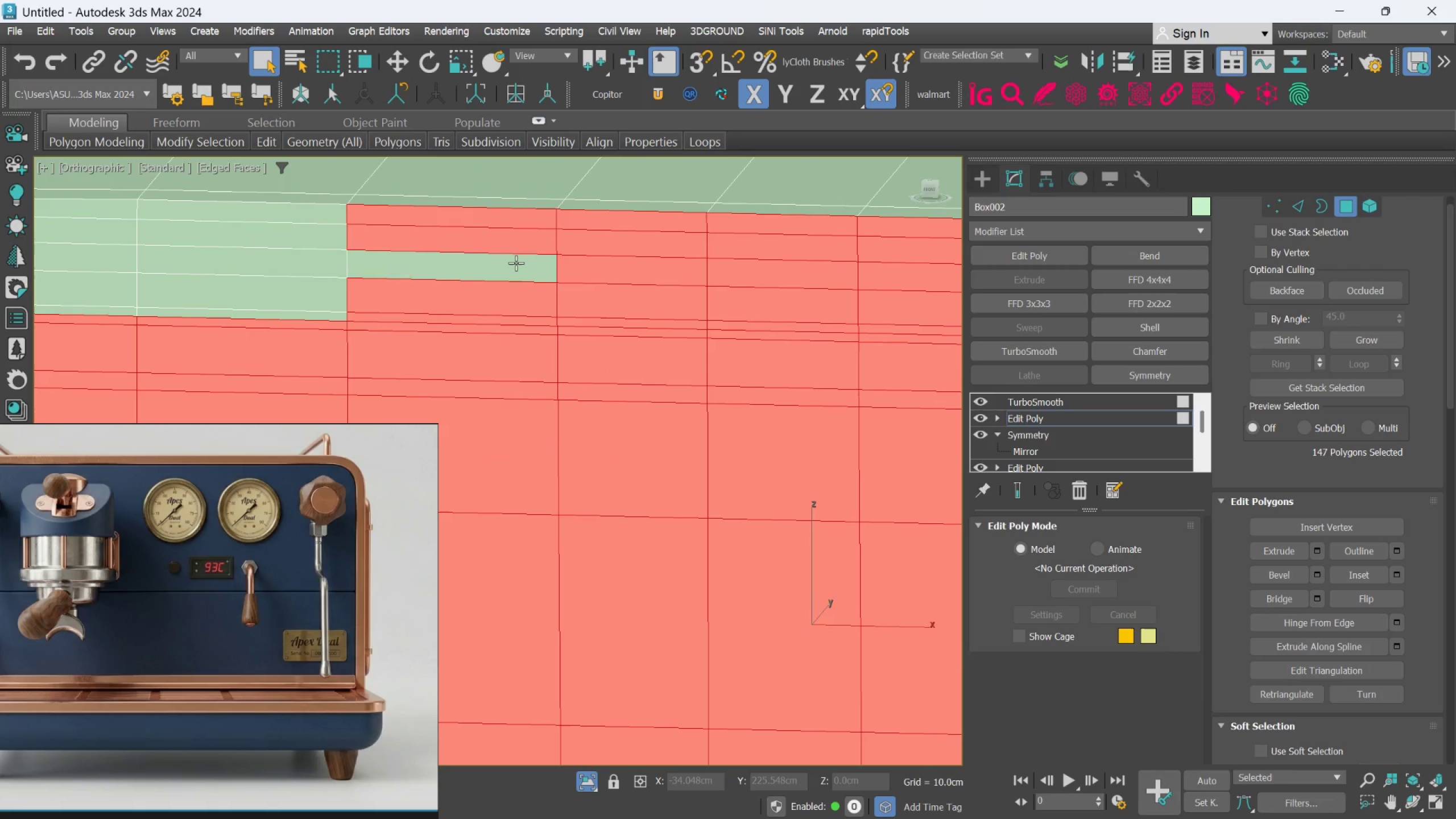 
double_click([516, 263])
 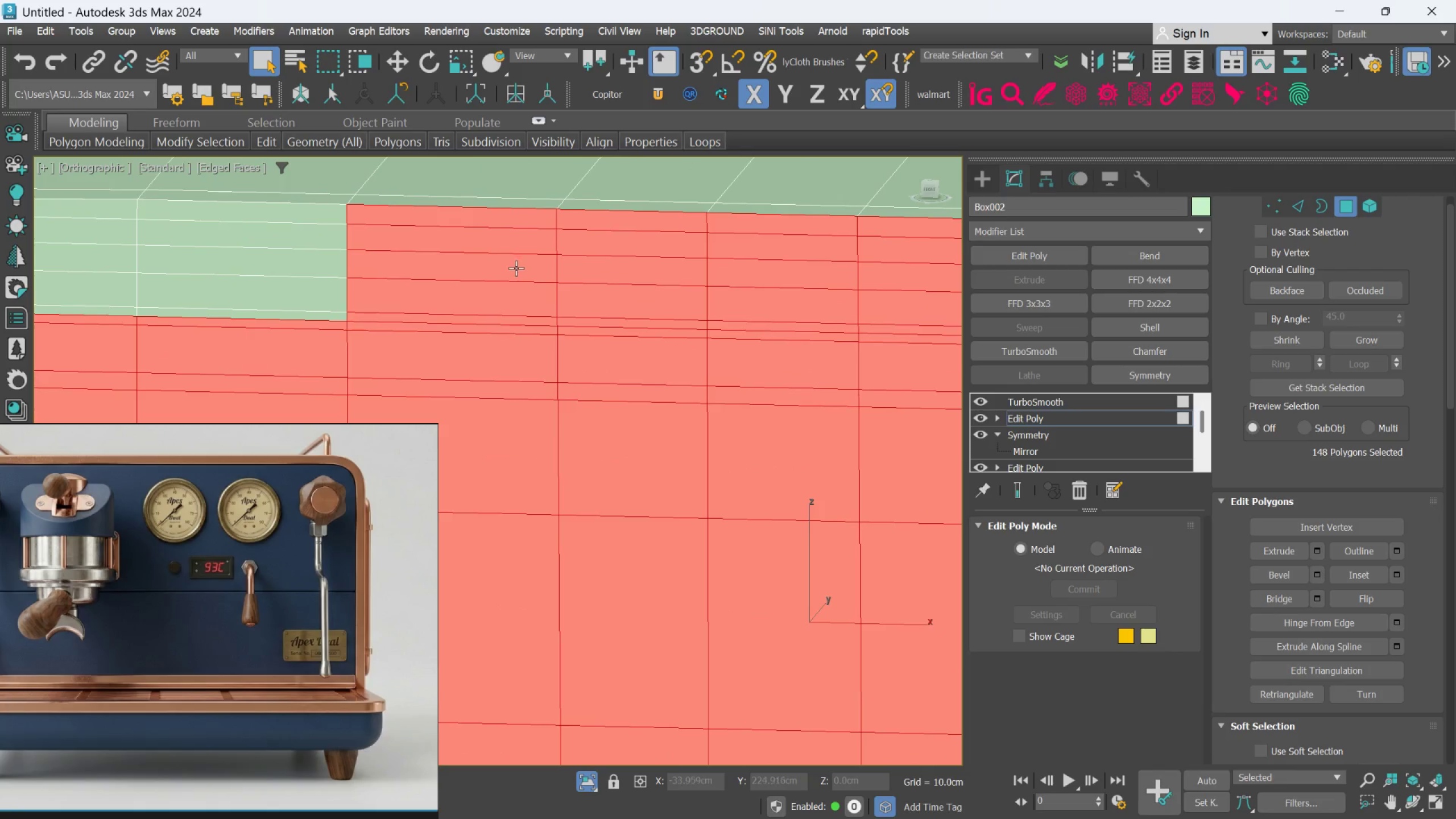 
scroll: coordinate [519, 290], scroll_direction: down, amount: 2.0
 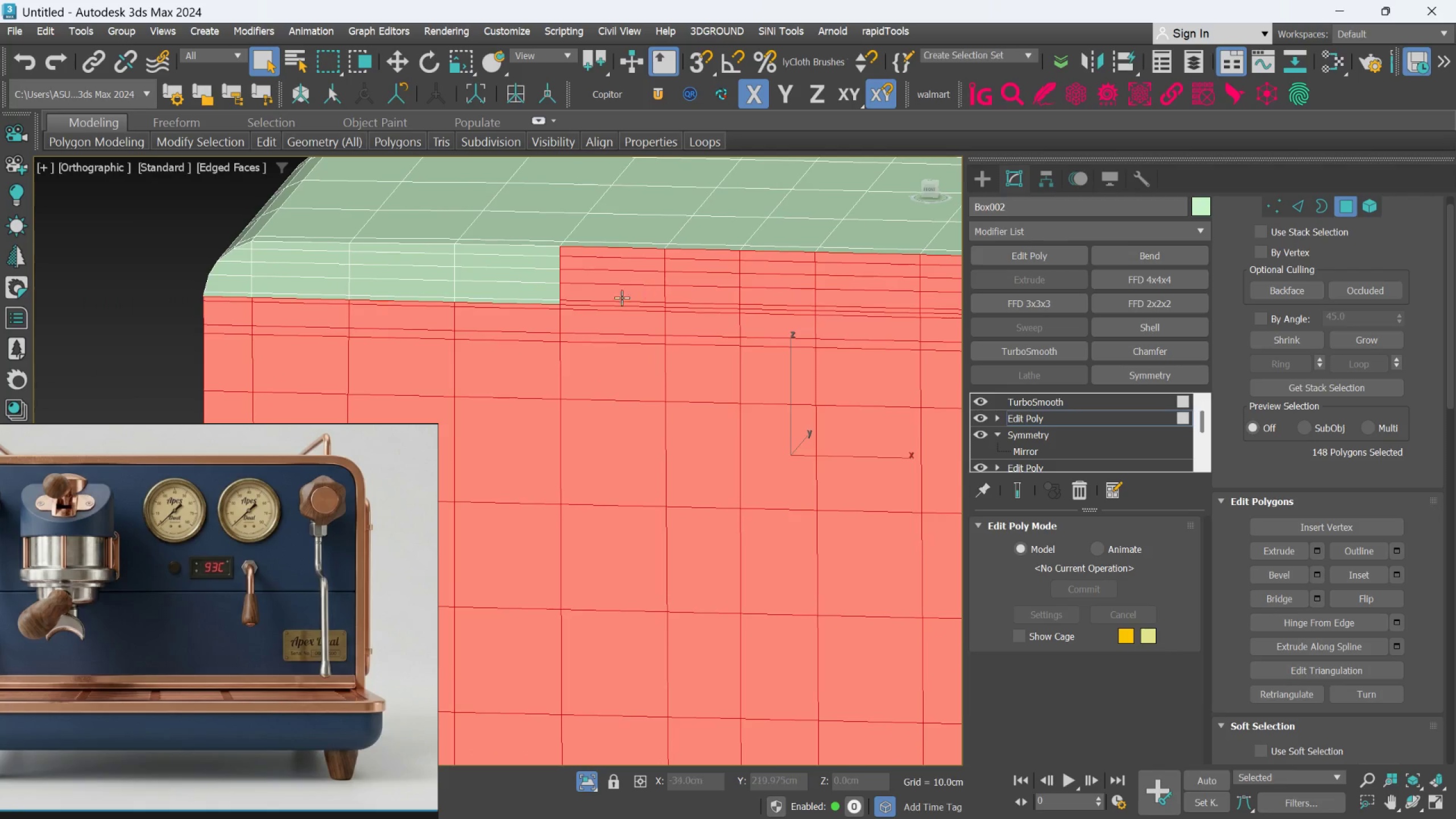 
hold_key(key=ControlLeft, duration=0.81)
left_click([514, 301])
 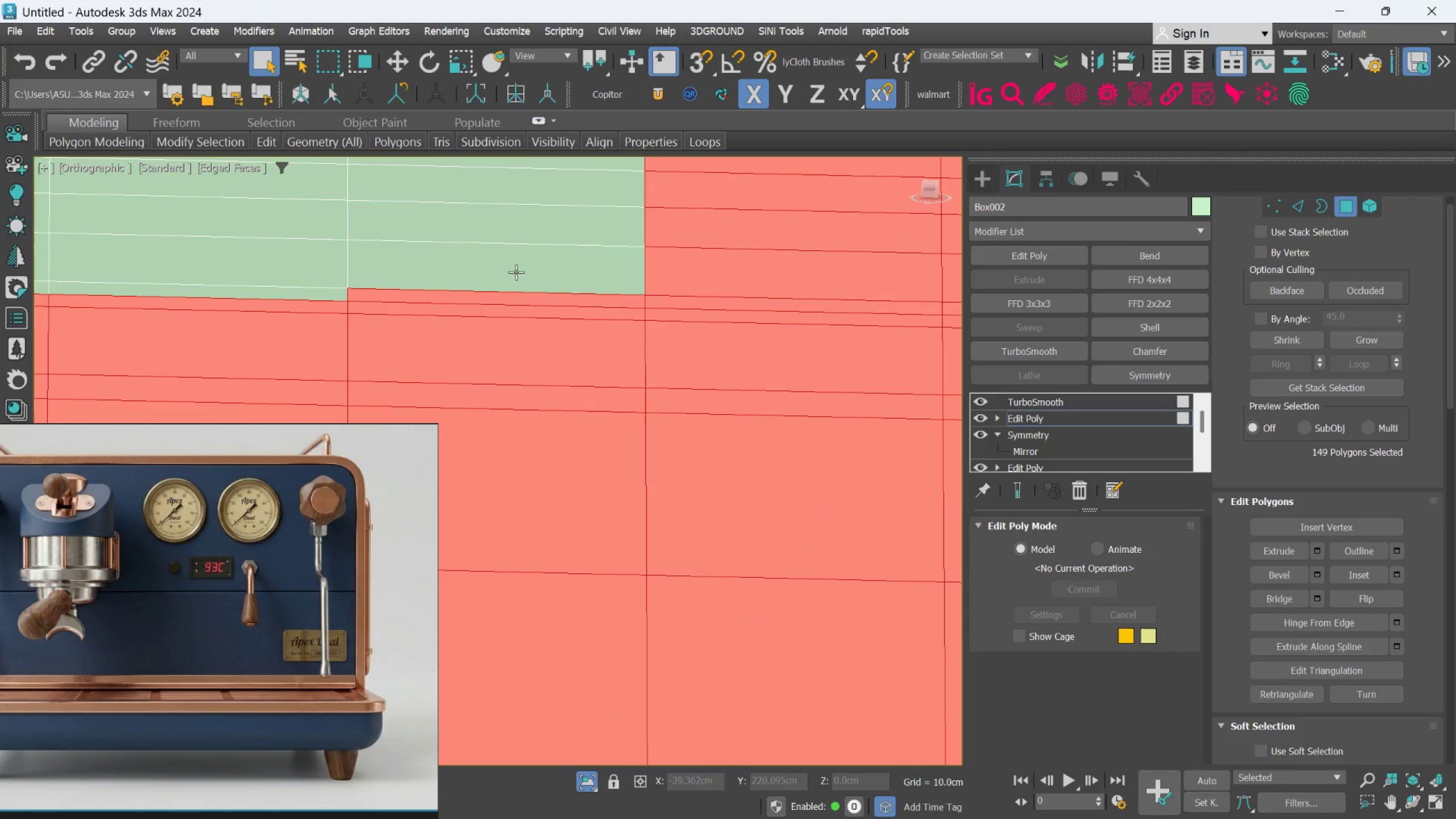 
scroll: coordinate [513, 303], scroll_direction: up, amount: 3.0
 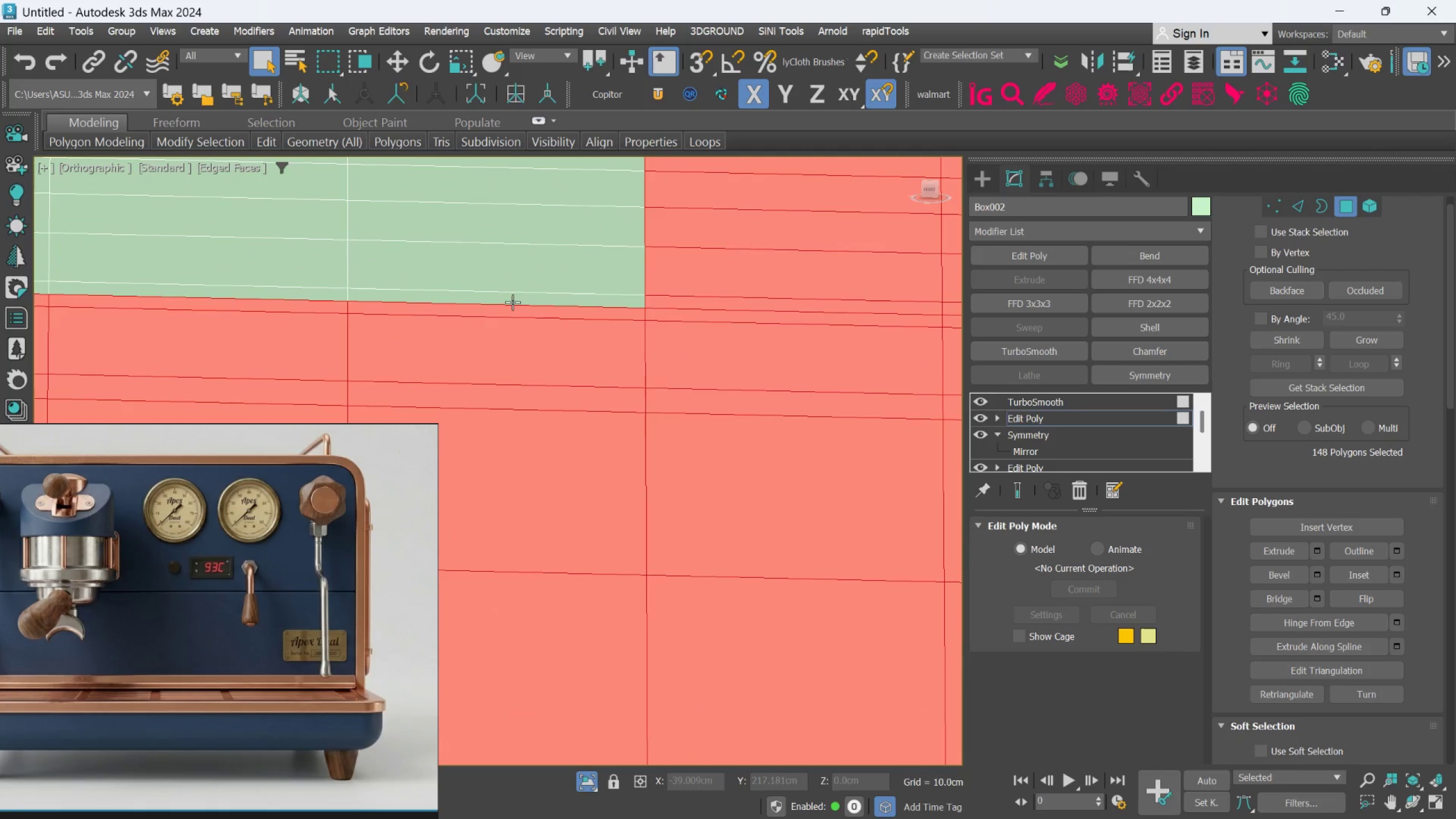 
double_click([516, 272])
 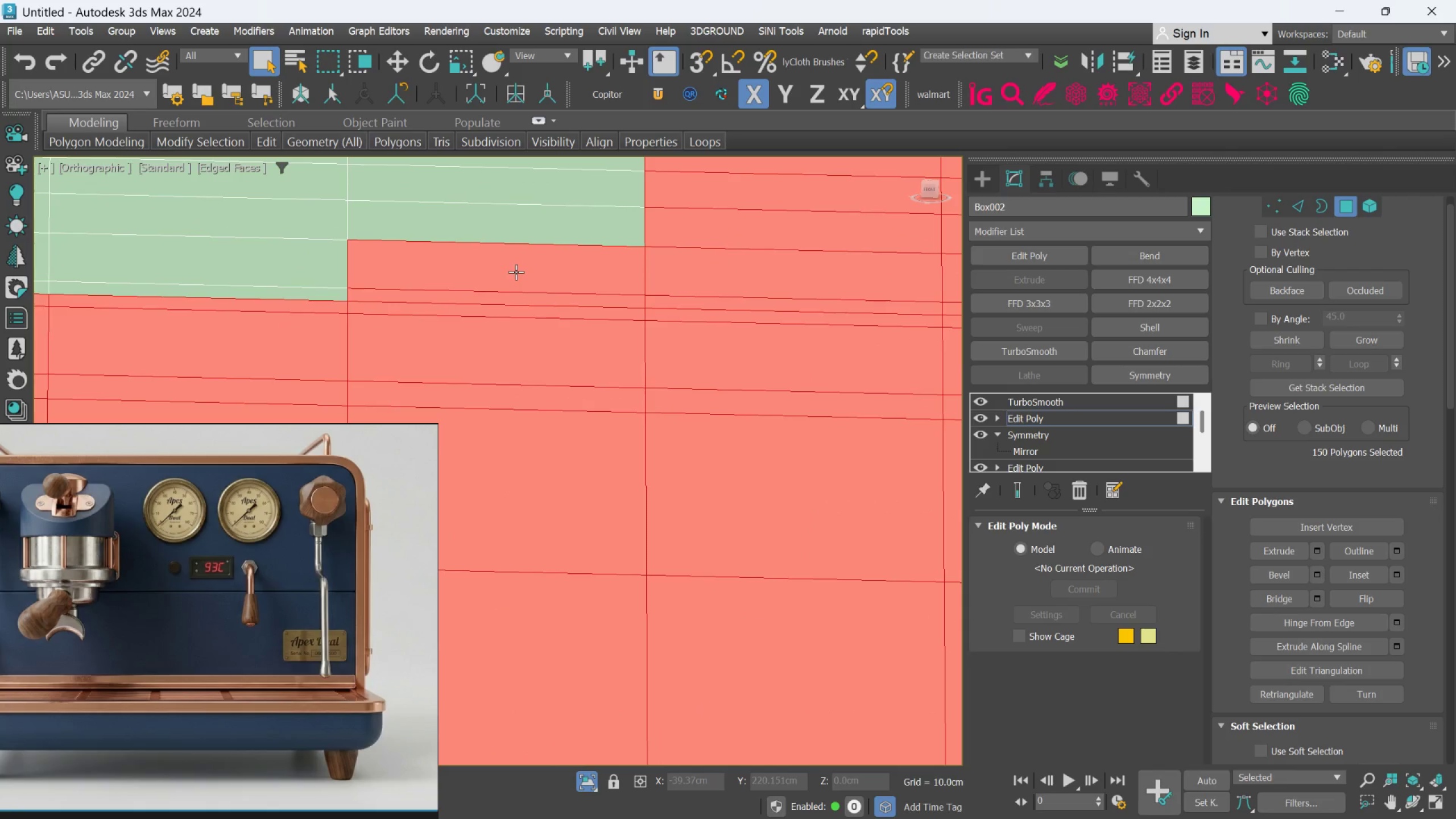 
scroll: coordinate [519, 281], scroll_direction: down, amount: 2.0
 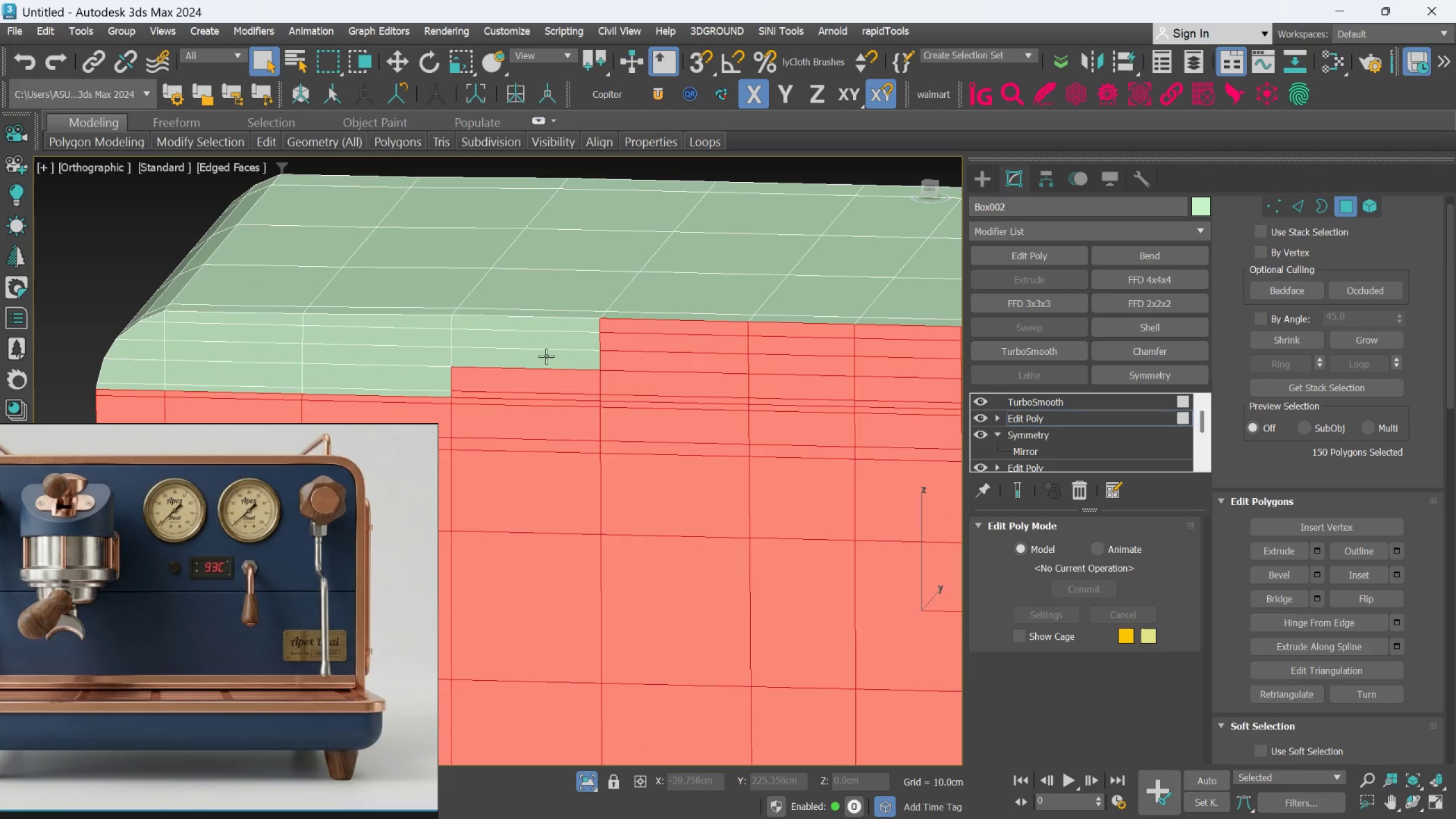 
hold_key(key=ControlLeft, duration=1.21)
left_click([548, 353])
 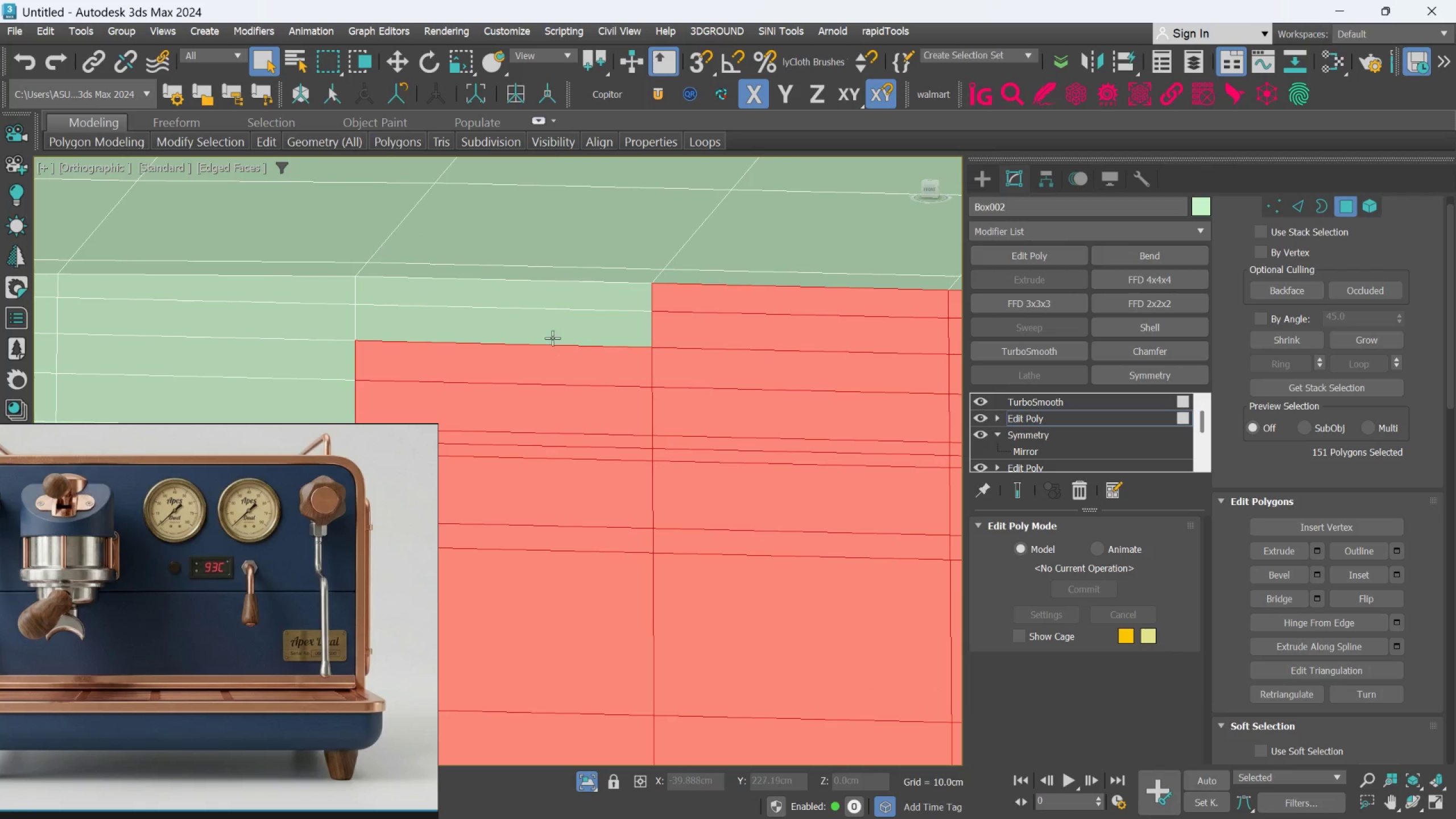 
scroll: coordinate [548, 353], scroll_direction: up, amount: 2.0
 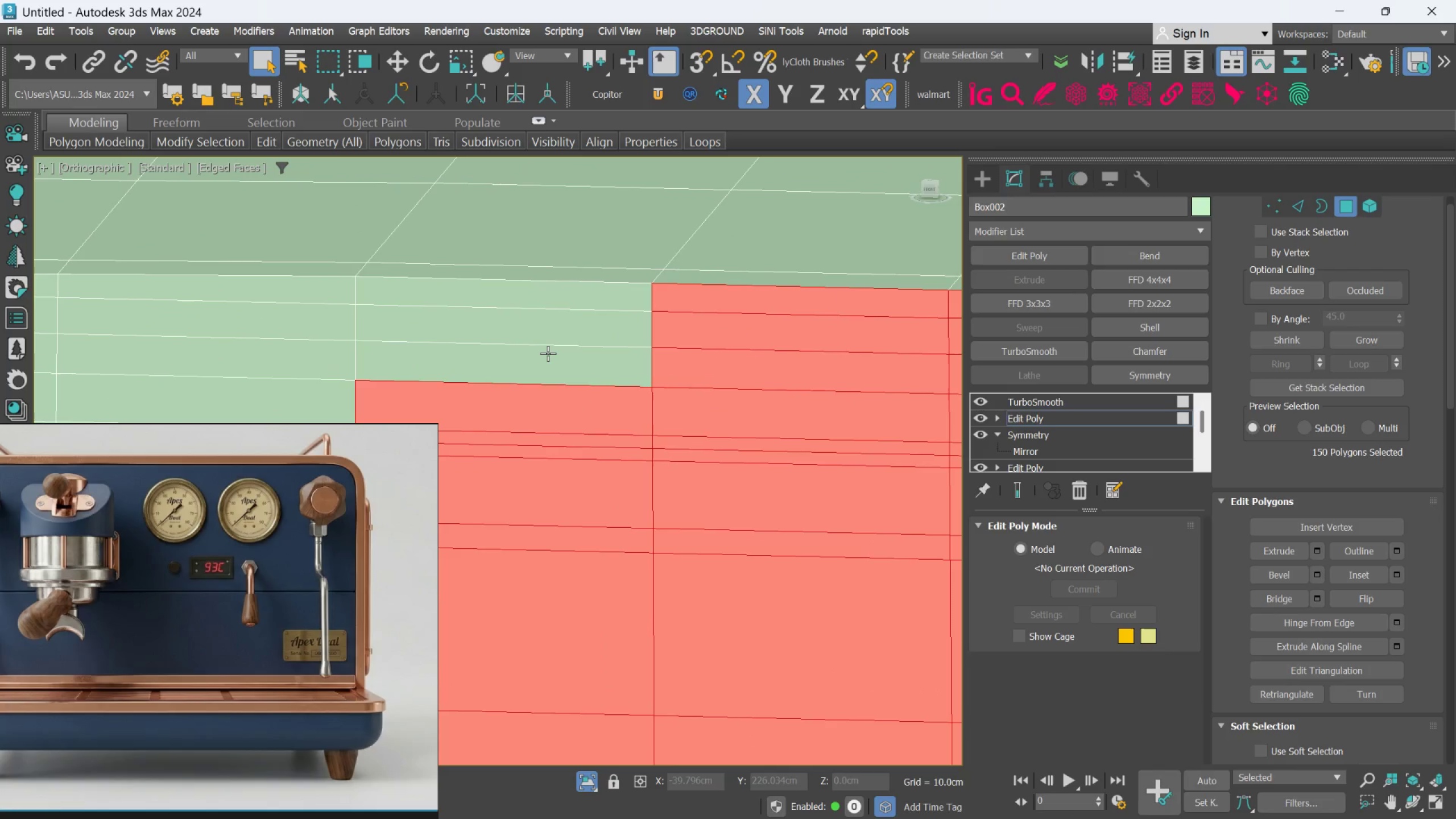 
double_click([553, 334])
 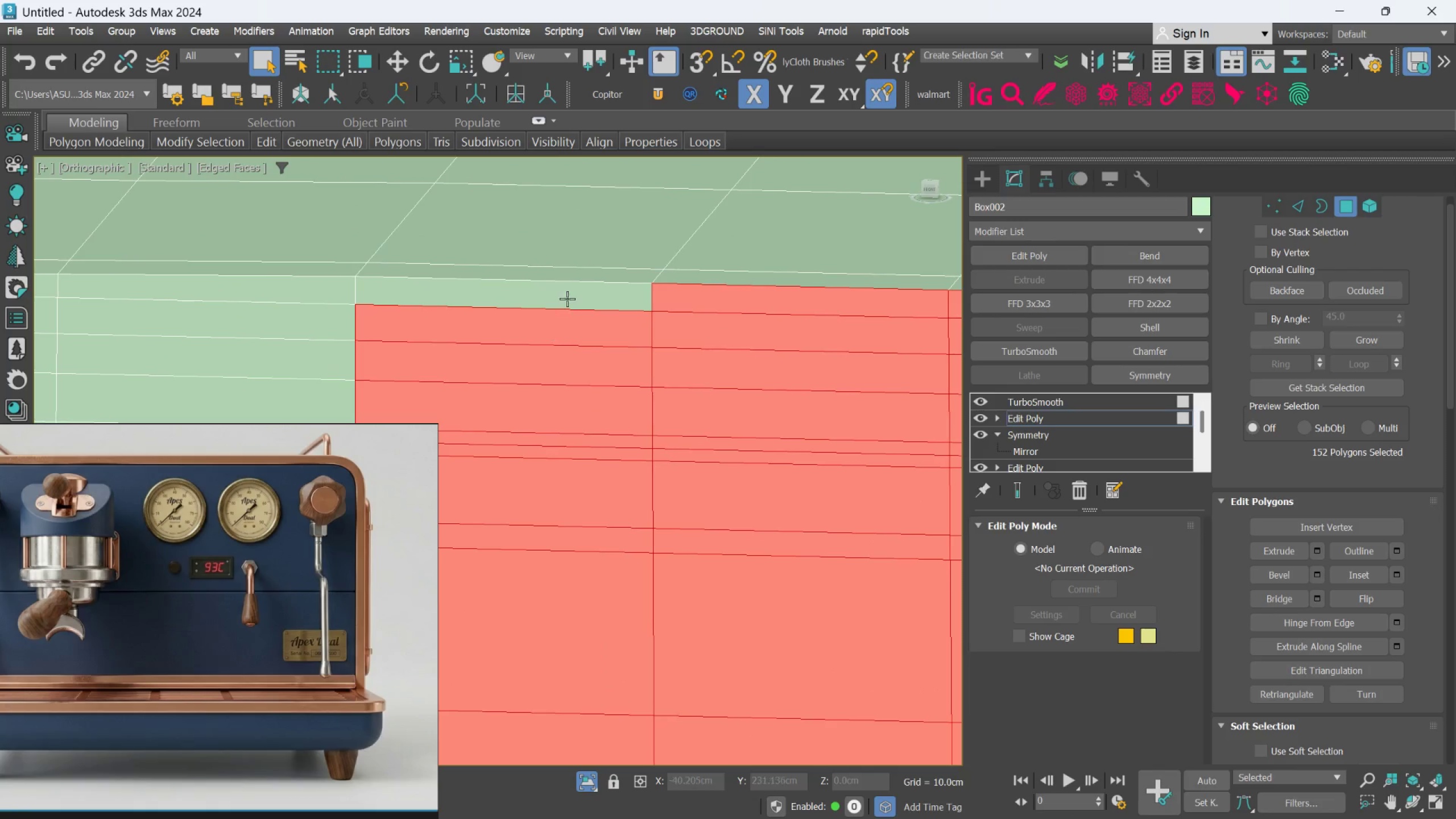 
triple_click([568, 294])
 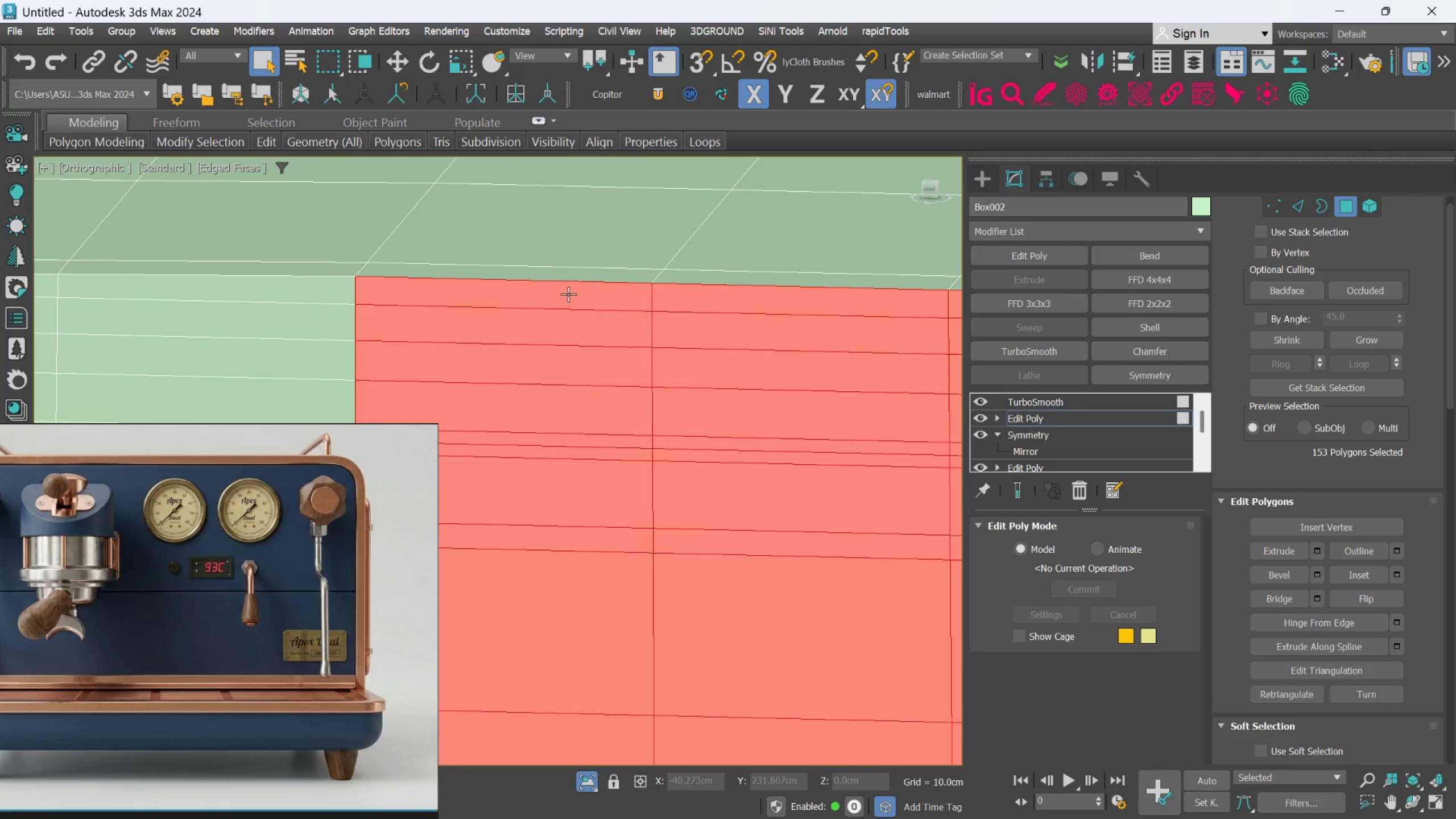 
scroll: coordinate [567, 315], scroll_direction: down, amount: 2.0
 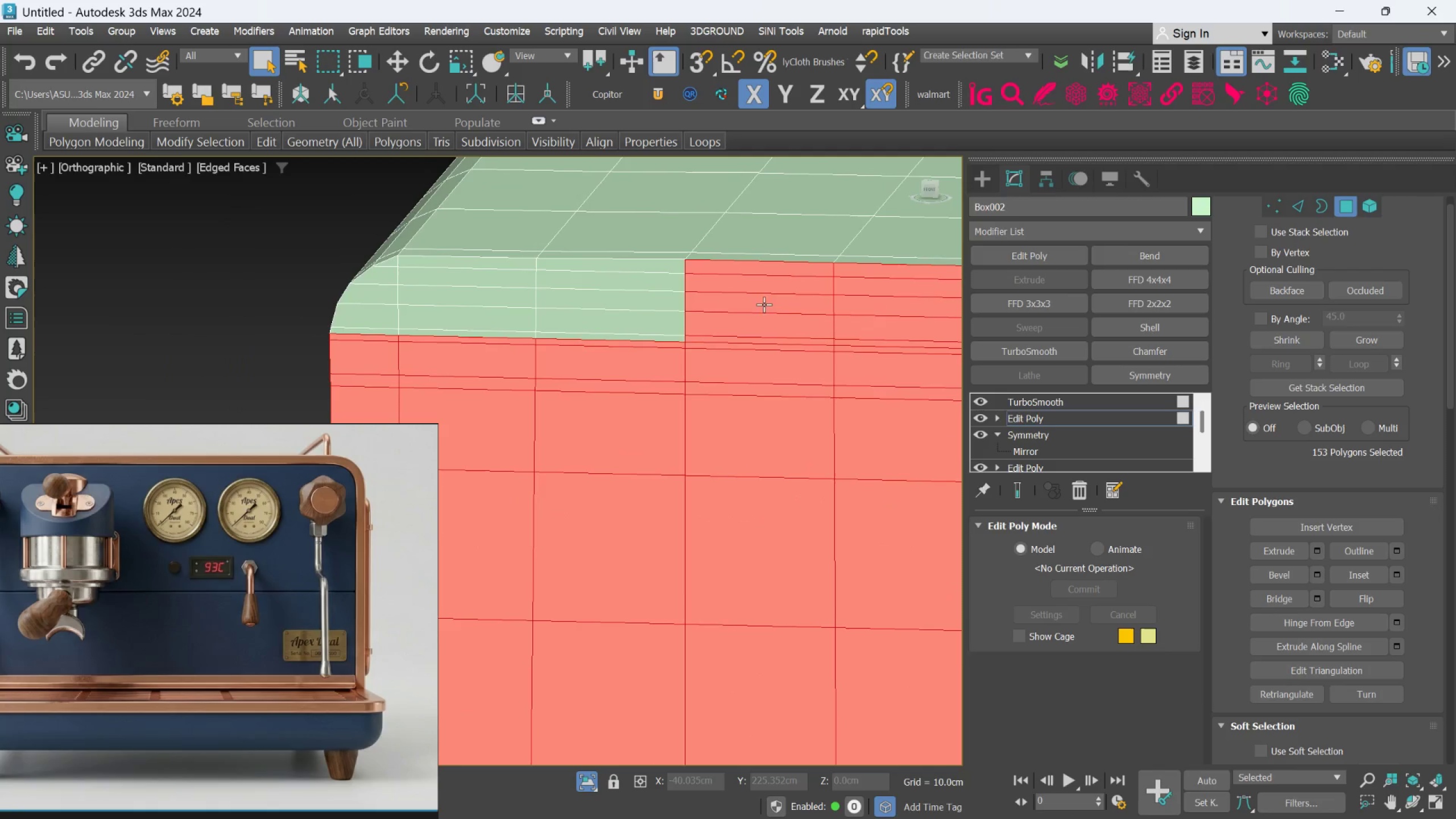 
hold_key(key=ControlLeft, duration=1.54)
 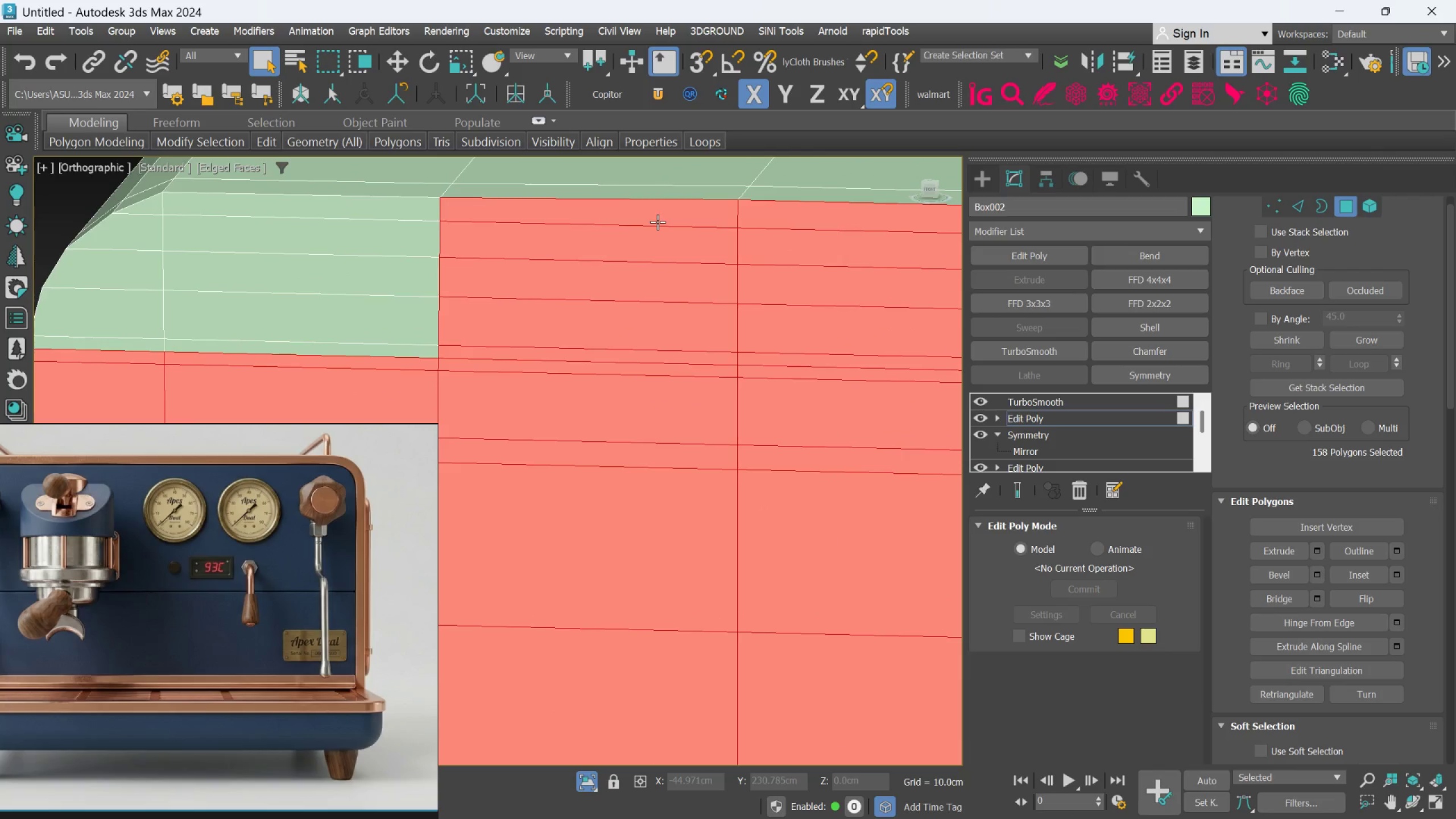 
scroll: coordinate [632, 318], scroll_direction: up, amount: 2.0
 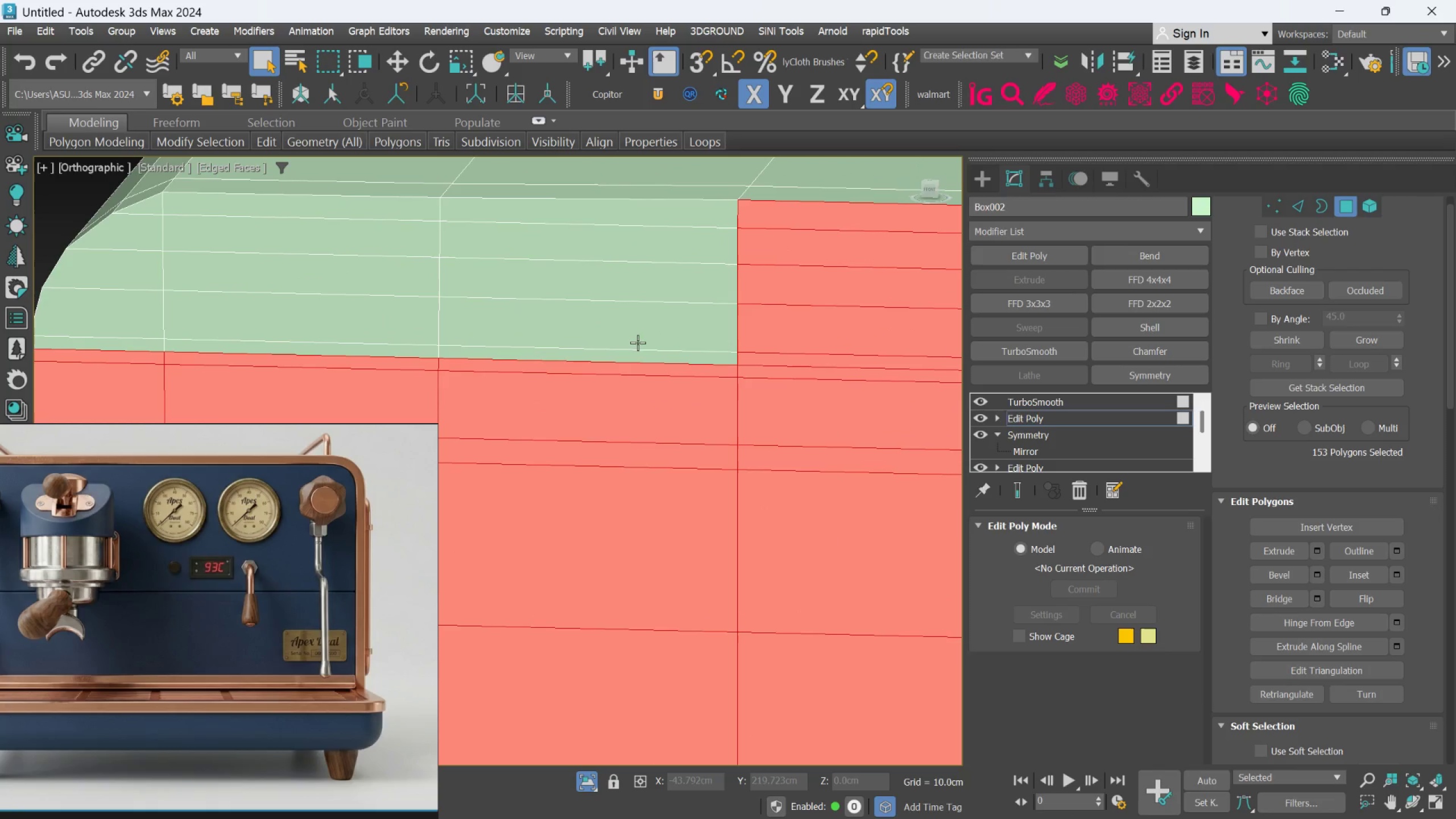 
left_click([639, 355])
 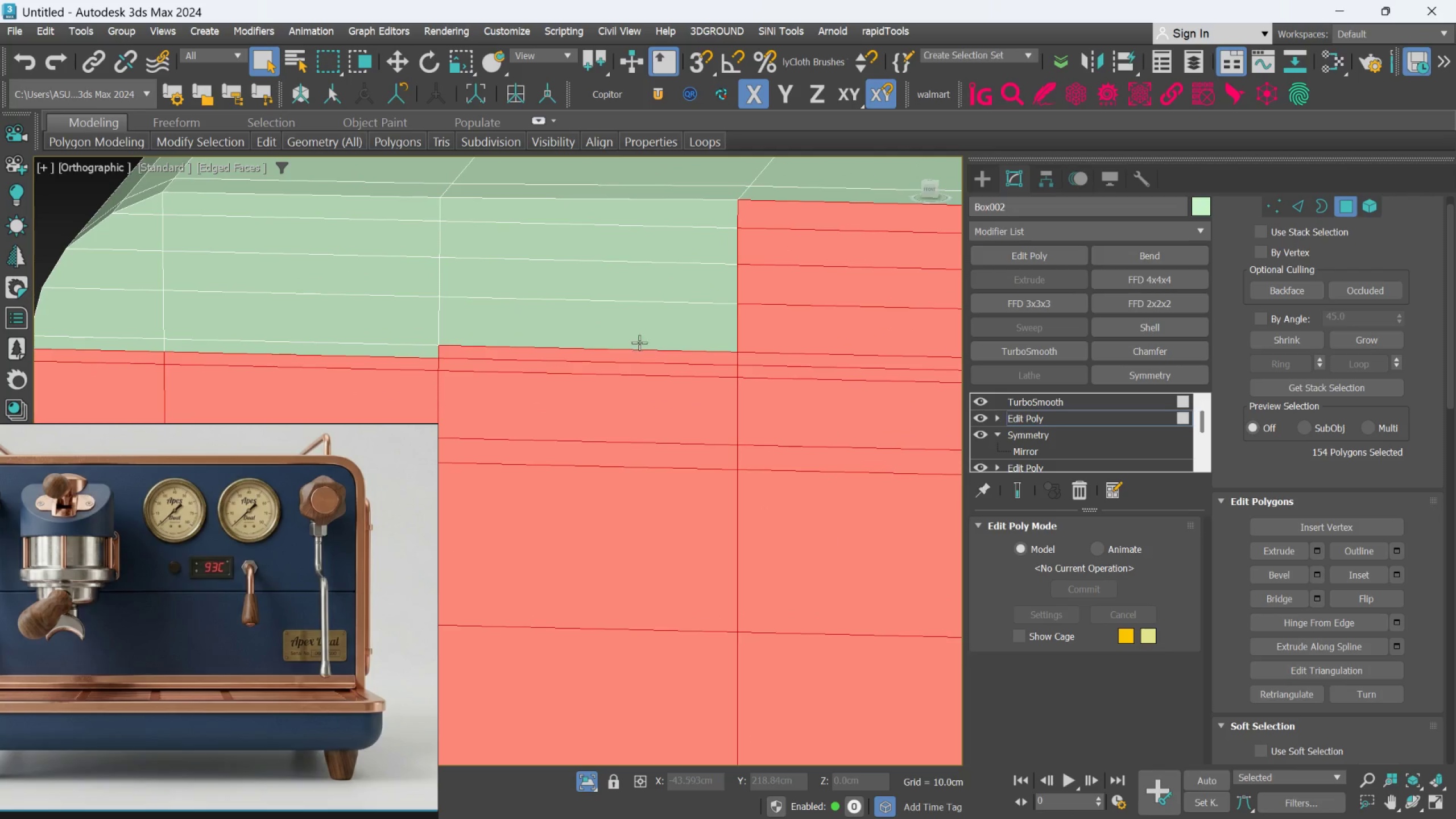 
double_click([638, 337])
 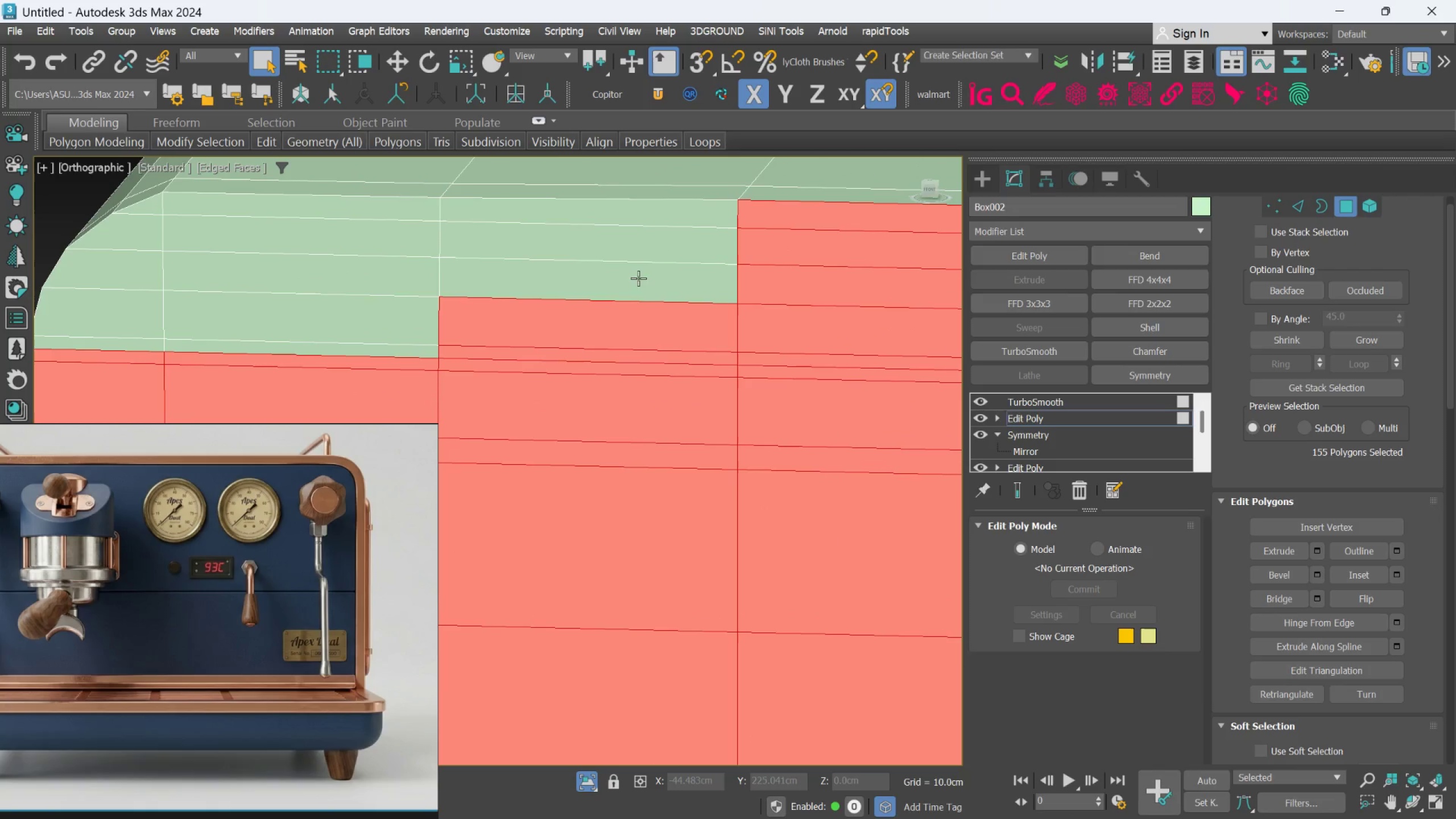 
triple_click([641, 266])
 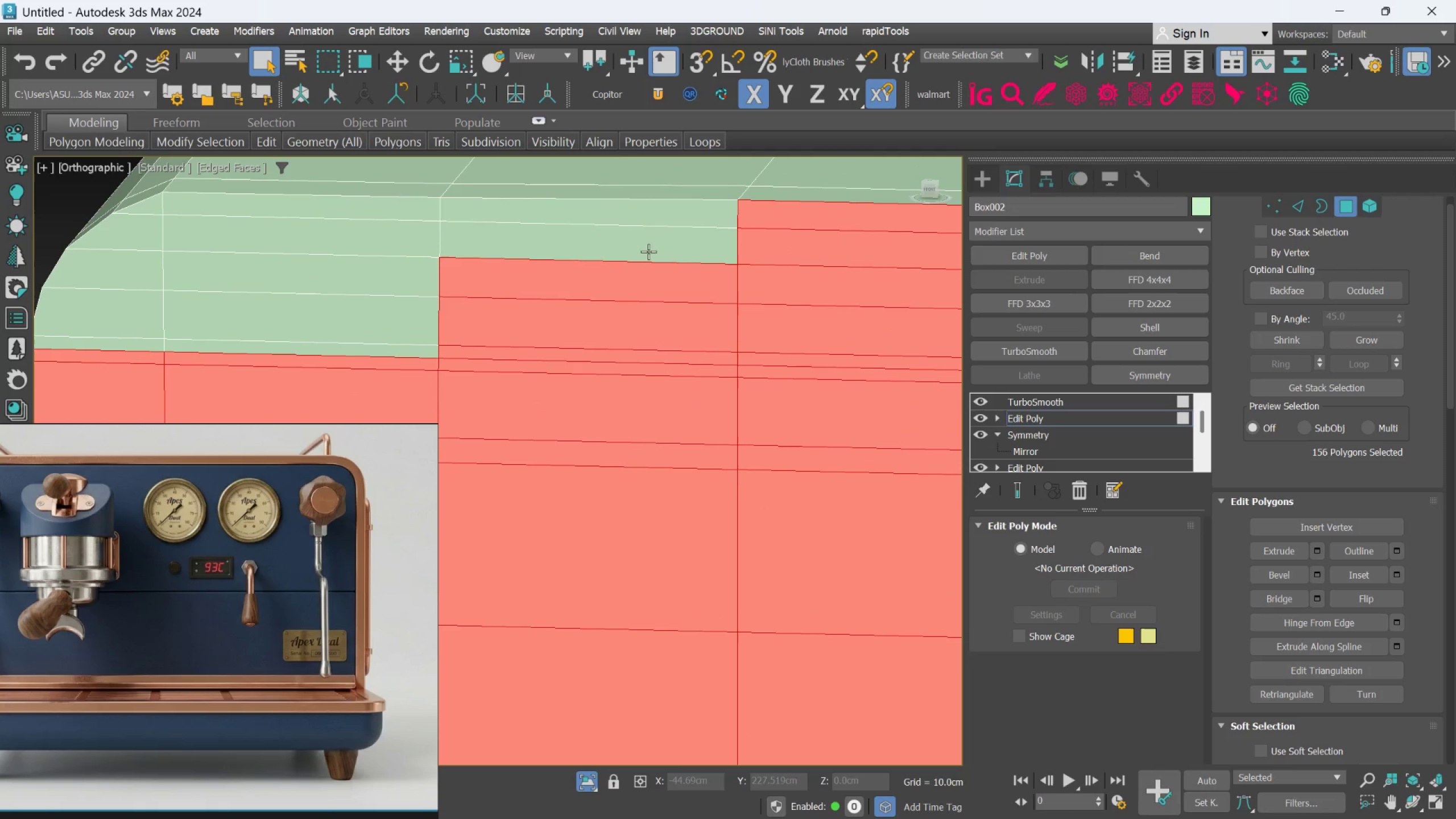 
triple_click([649, 245])
 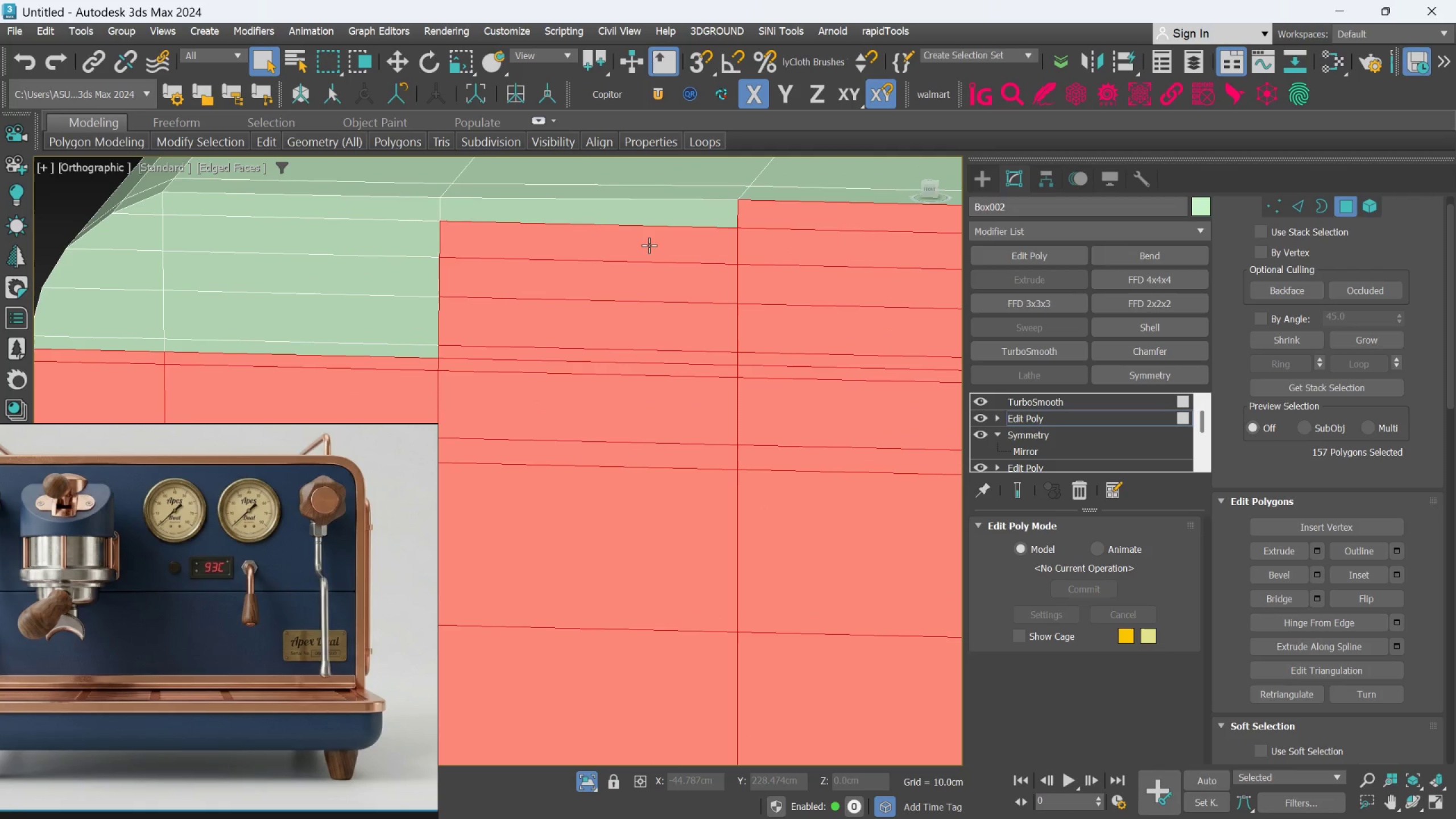 
hold_key(key=ControlLeft, duration=0.5)
triple_click([657, 222])
 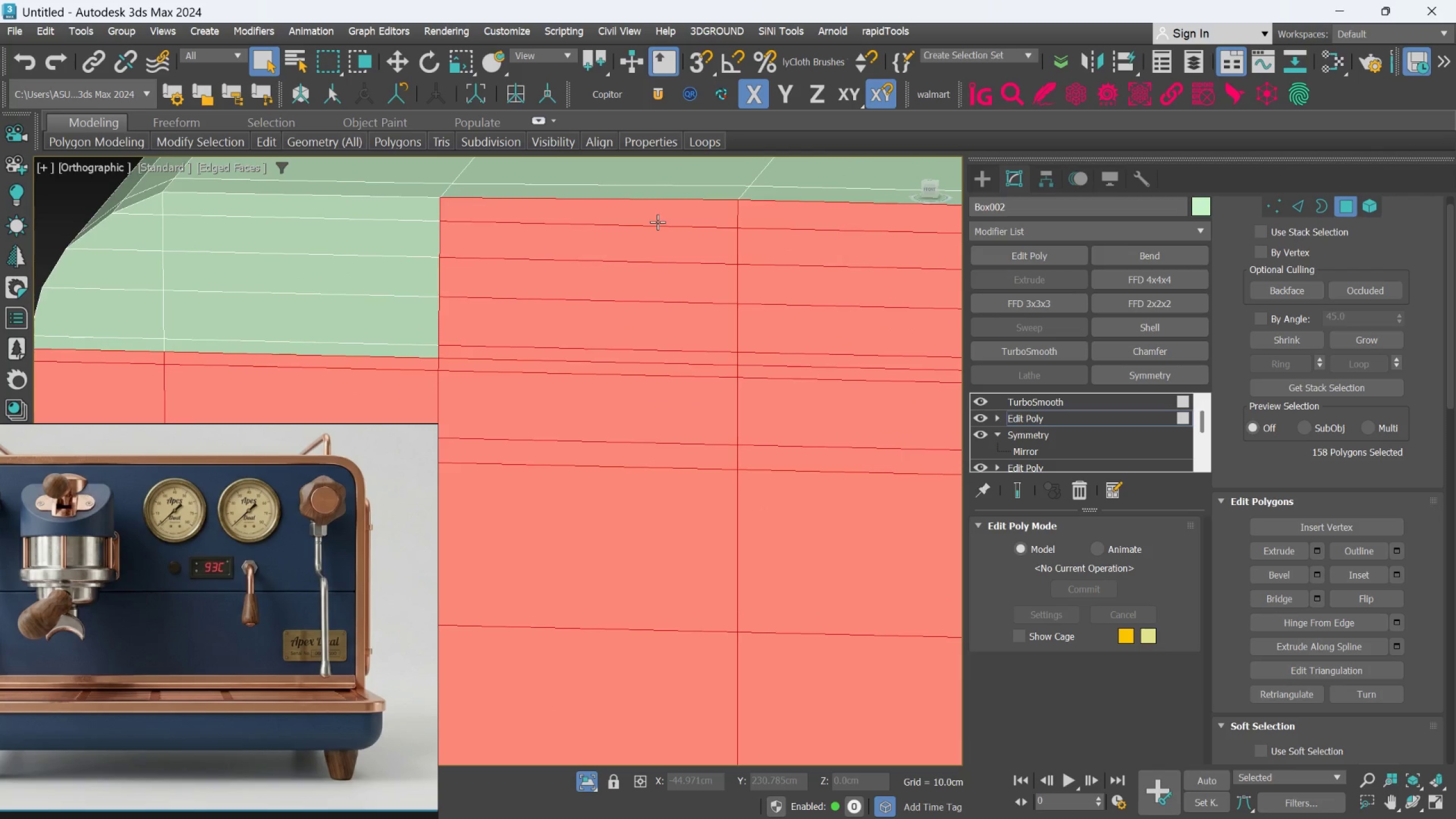 
scroll: coordinate [657, 267], scroll_direction: down, amount: 2.0
 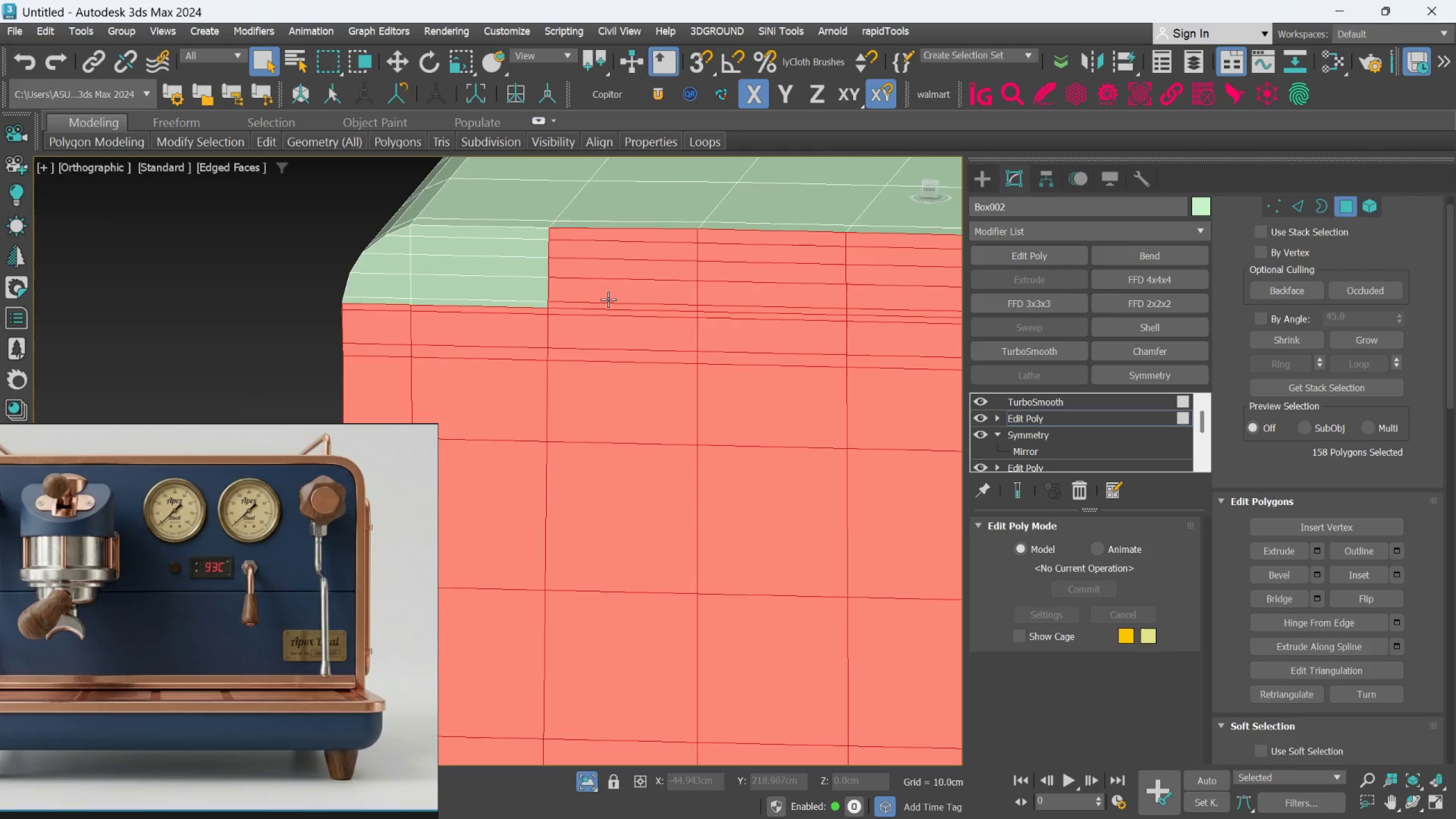 
hold_key(key=ControlLeft, duration=0.97)
left_click([526, 308])
 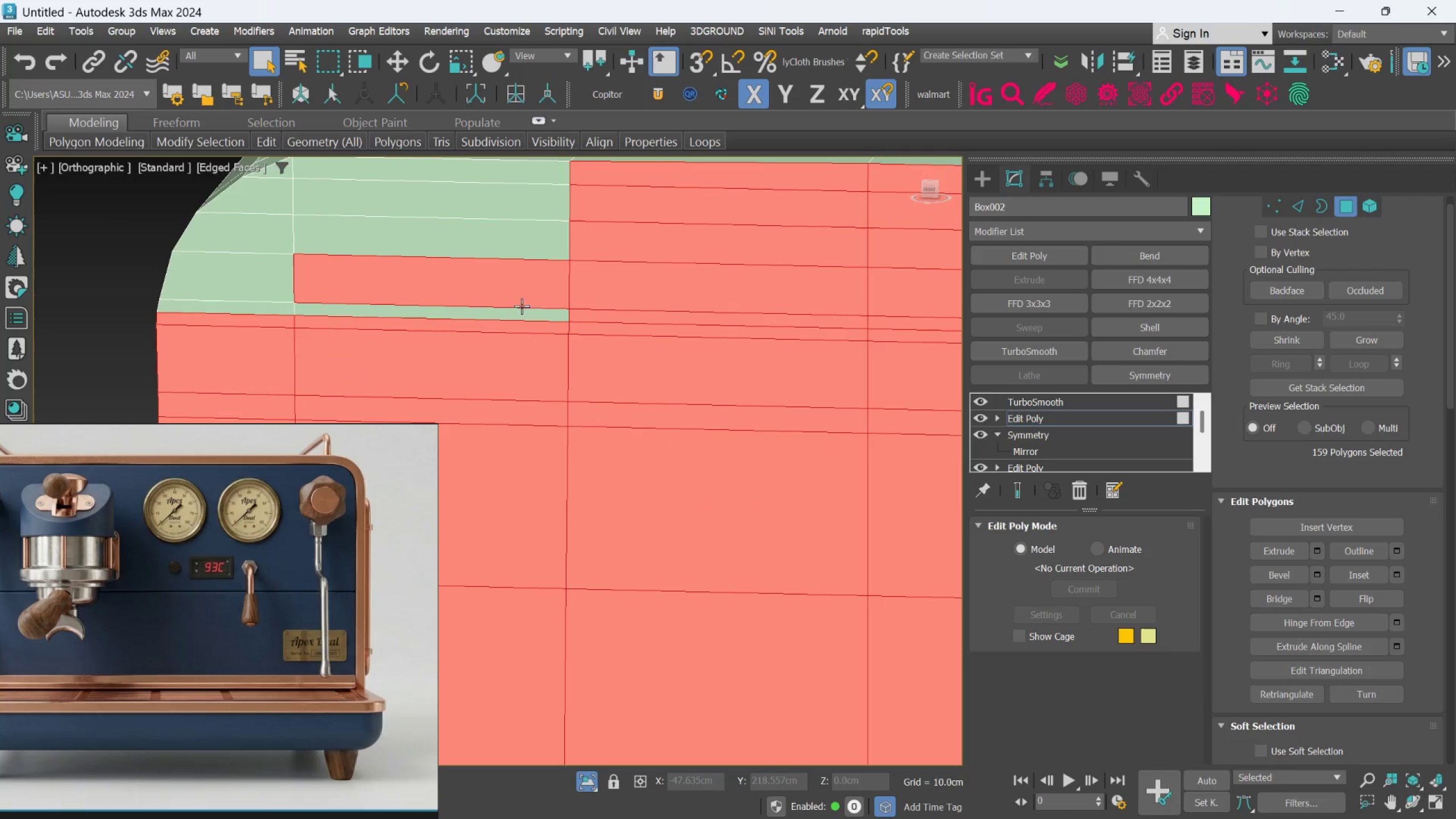 
scroll: coordinate [527, 294], scroll_direction: up, amount: 2.0
 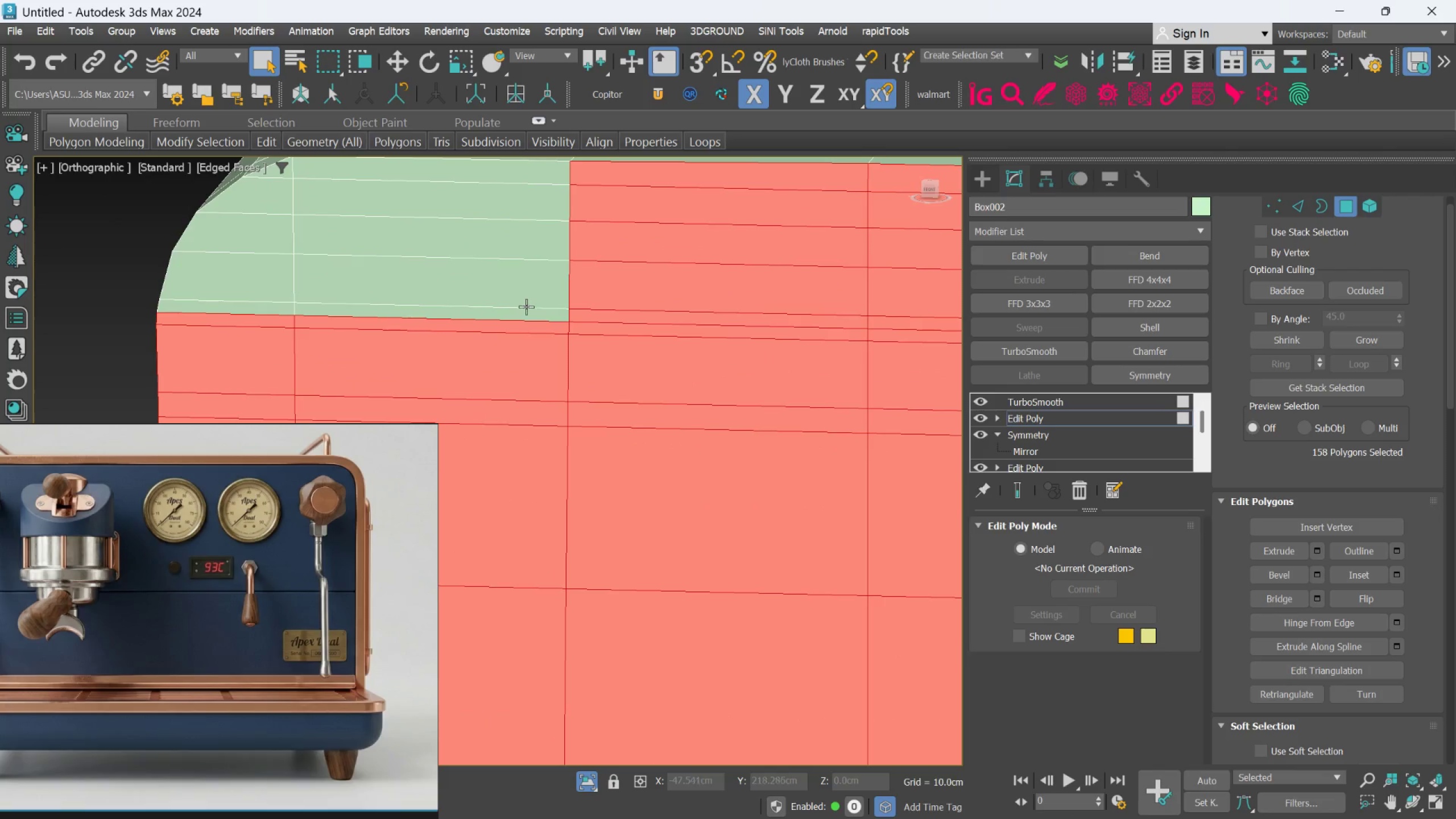 
left_click([521, 312])
 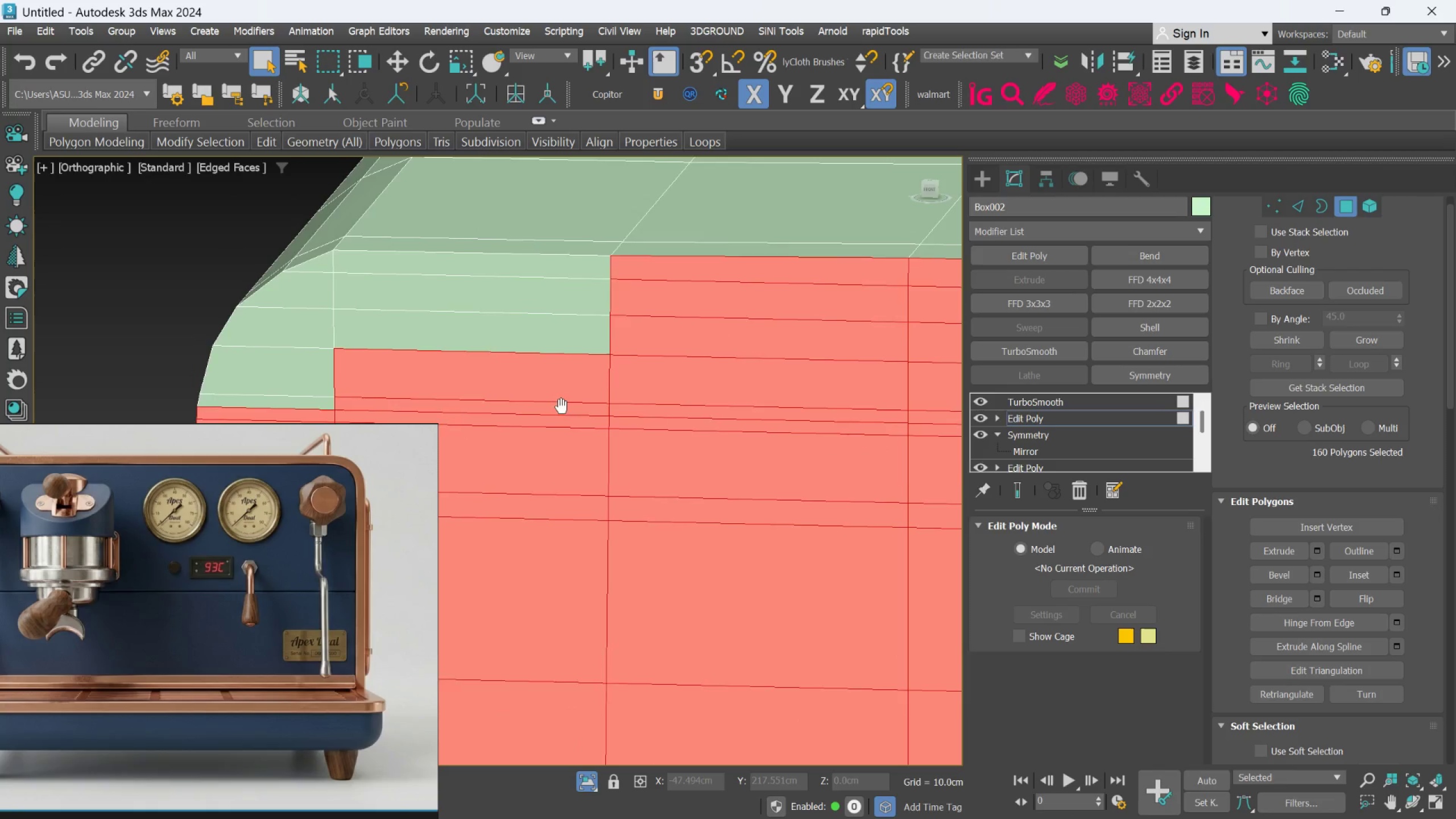 
hold_key(key=ControlLeft, duration=1.23)
left_click([557, 330])
 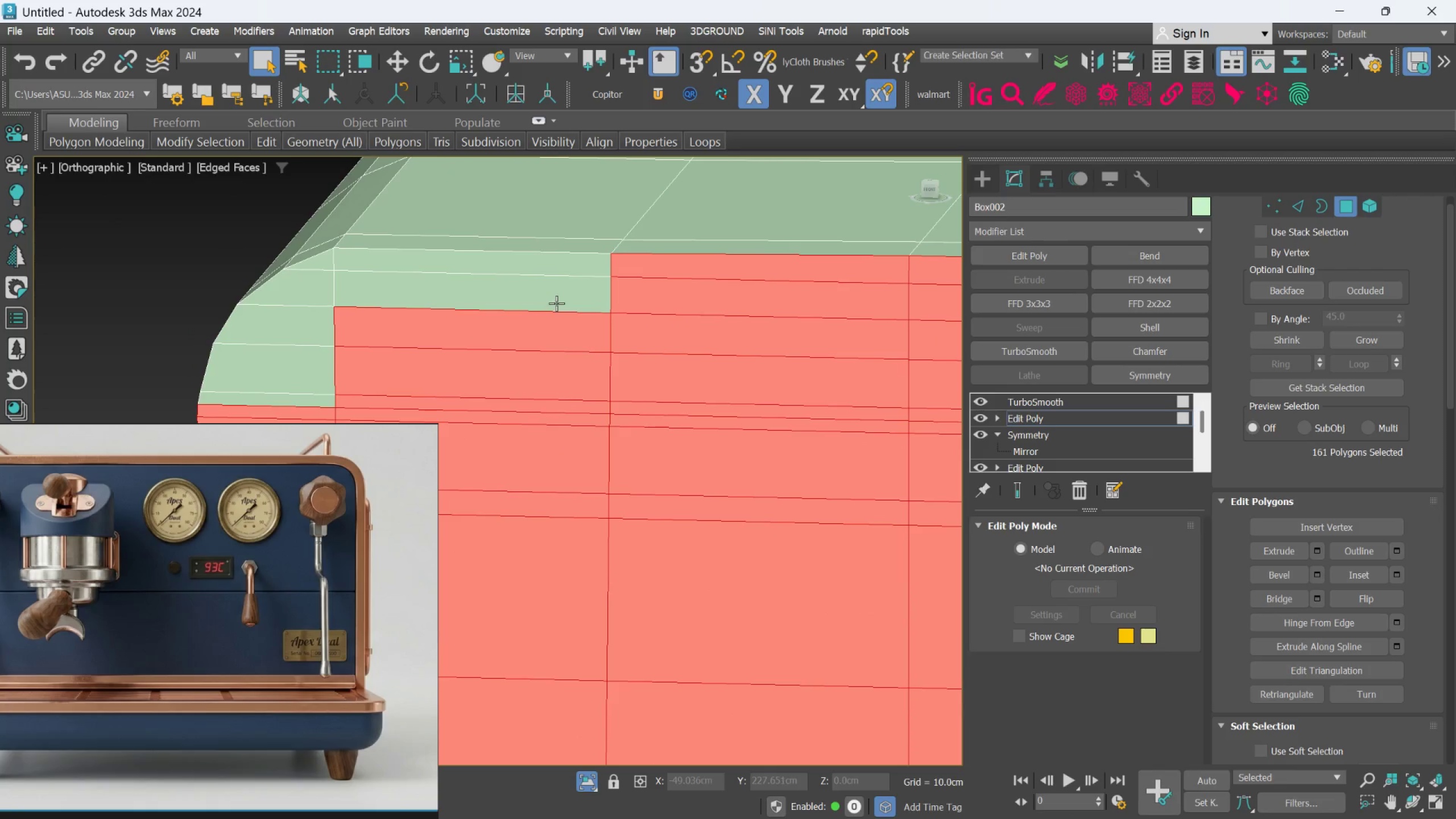 
double_click([556, 303])
 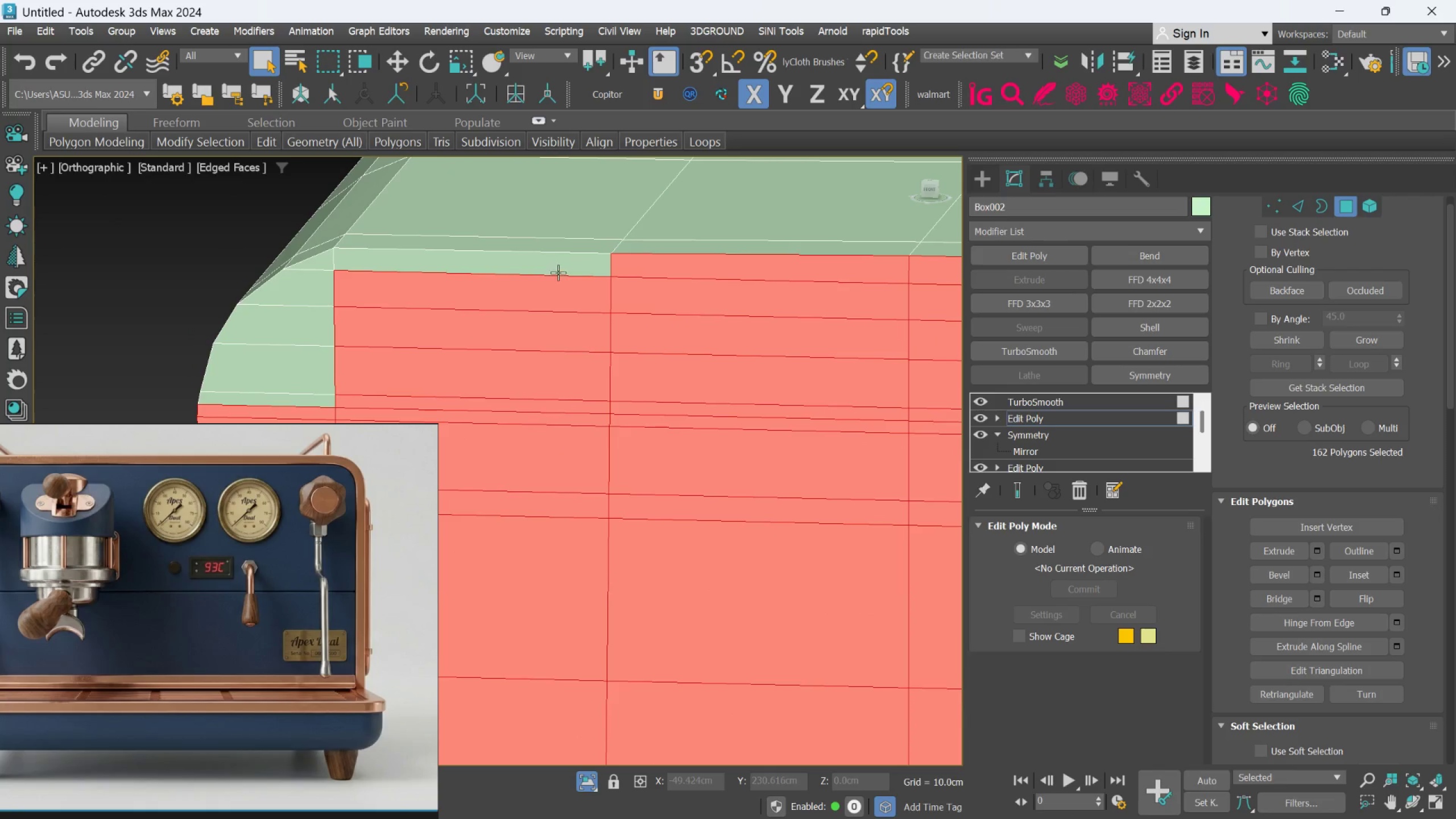 
triple_click([558, 271])
 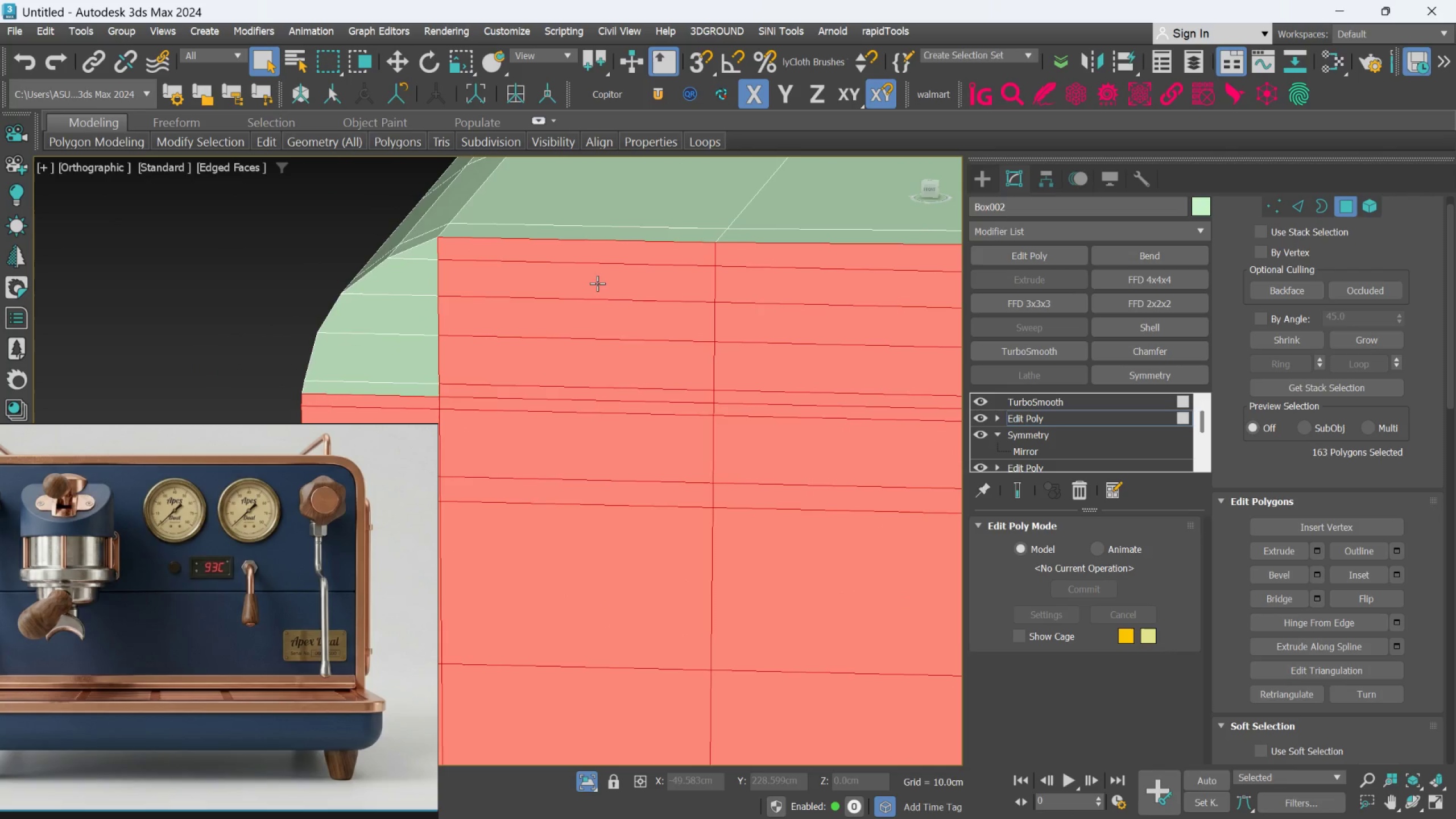 
hold_key(key=ControlLeft, duration=1.5)
 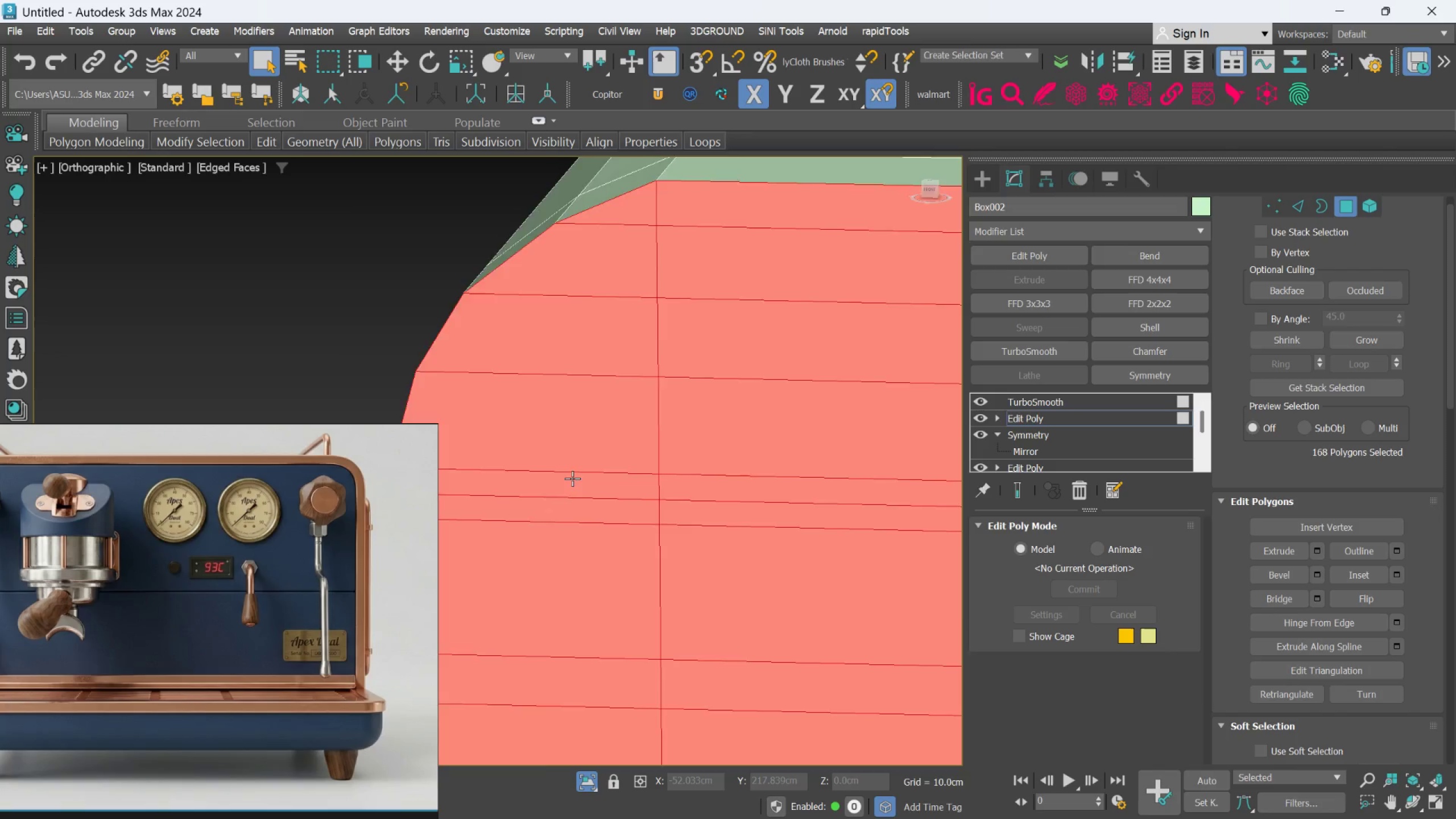 
scroll: coordinate [452, 283], scroll_direction: up, amount: 2.0
 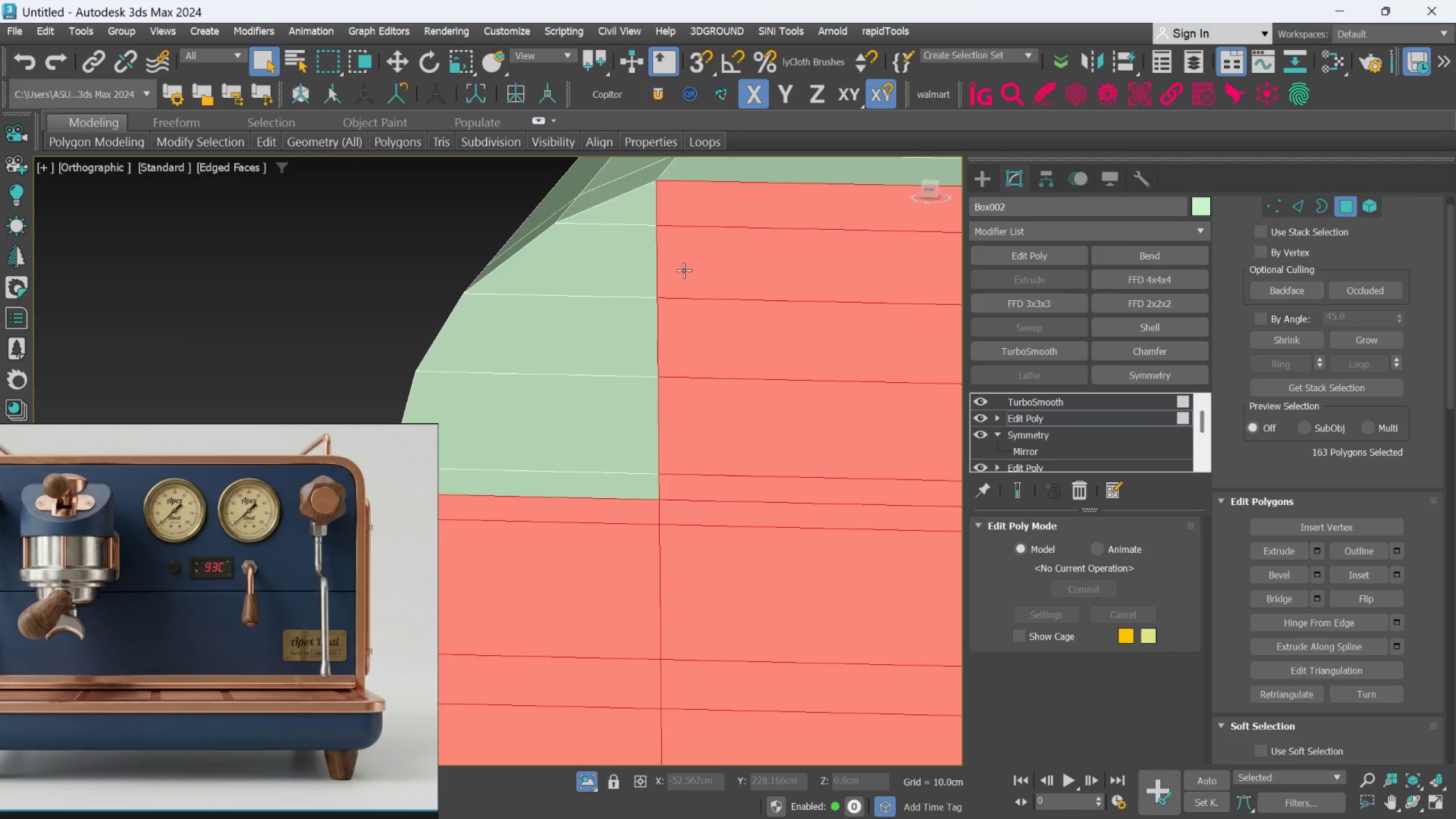 
left_click([631, 217])
 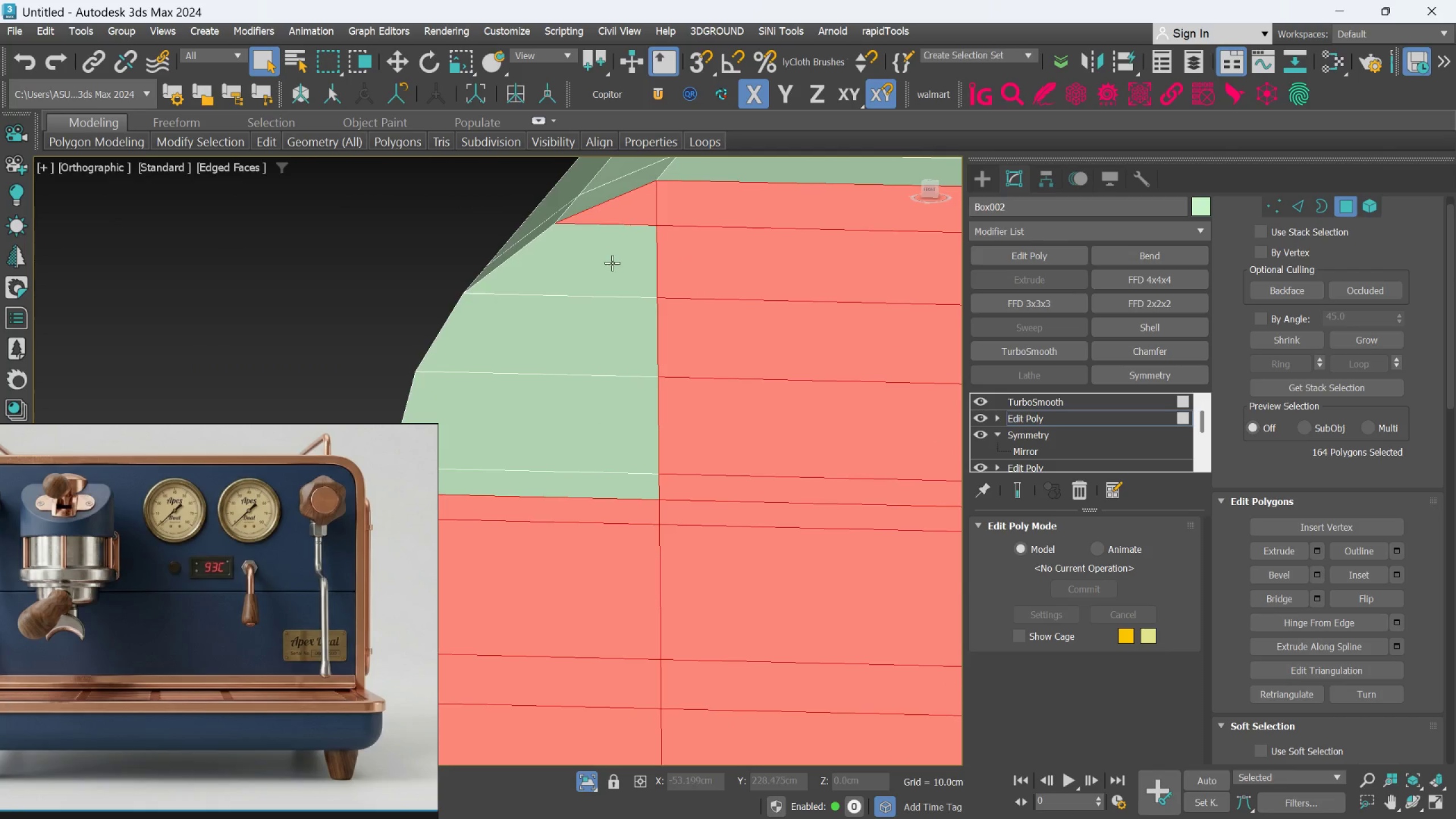 
double_click([612, 263])
 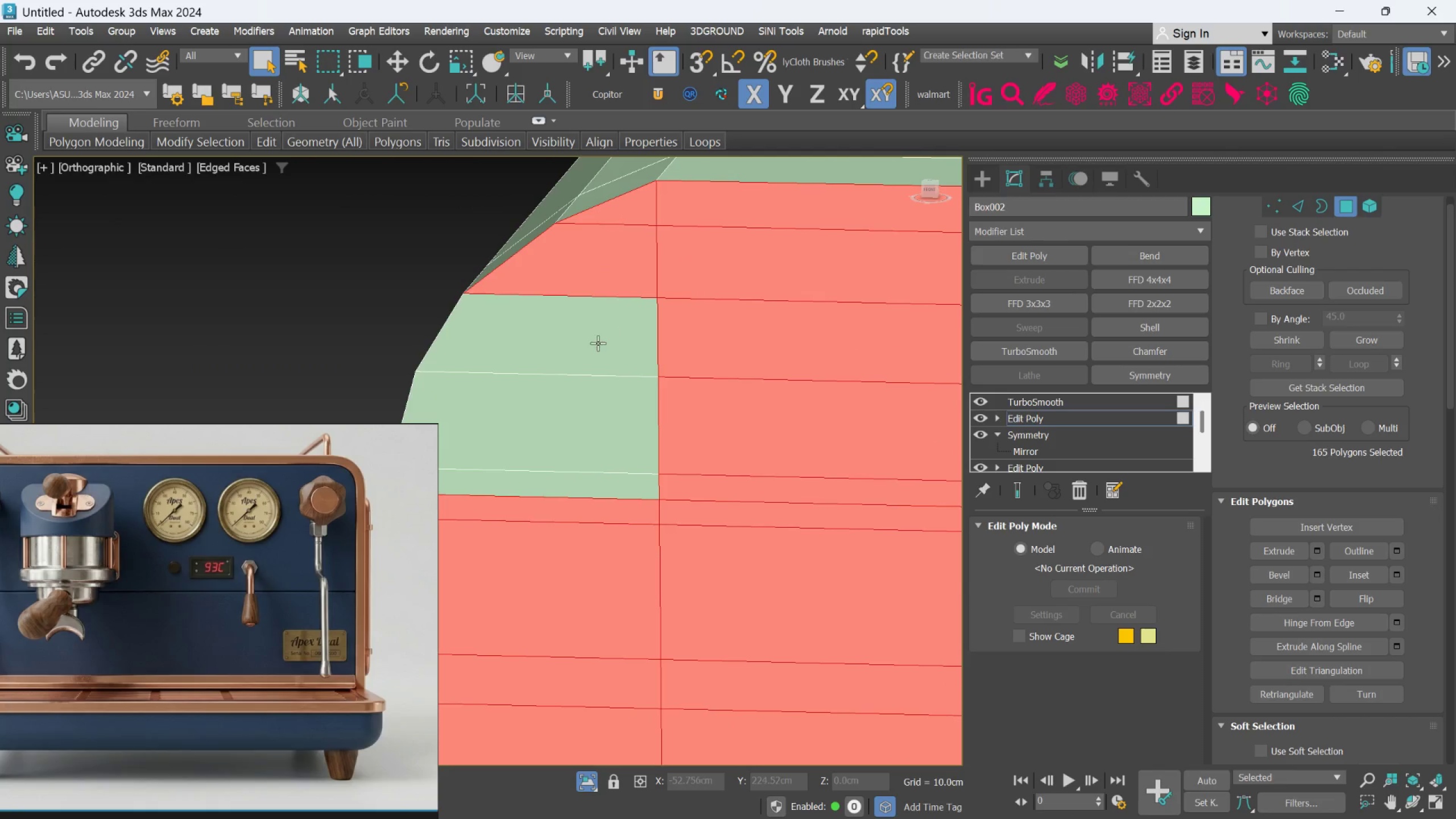 
triple_click([598, 343])
 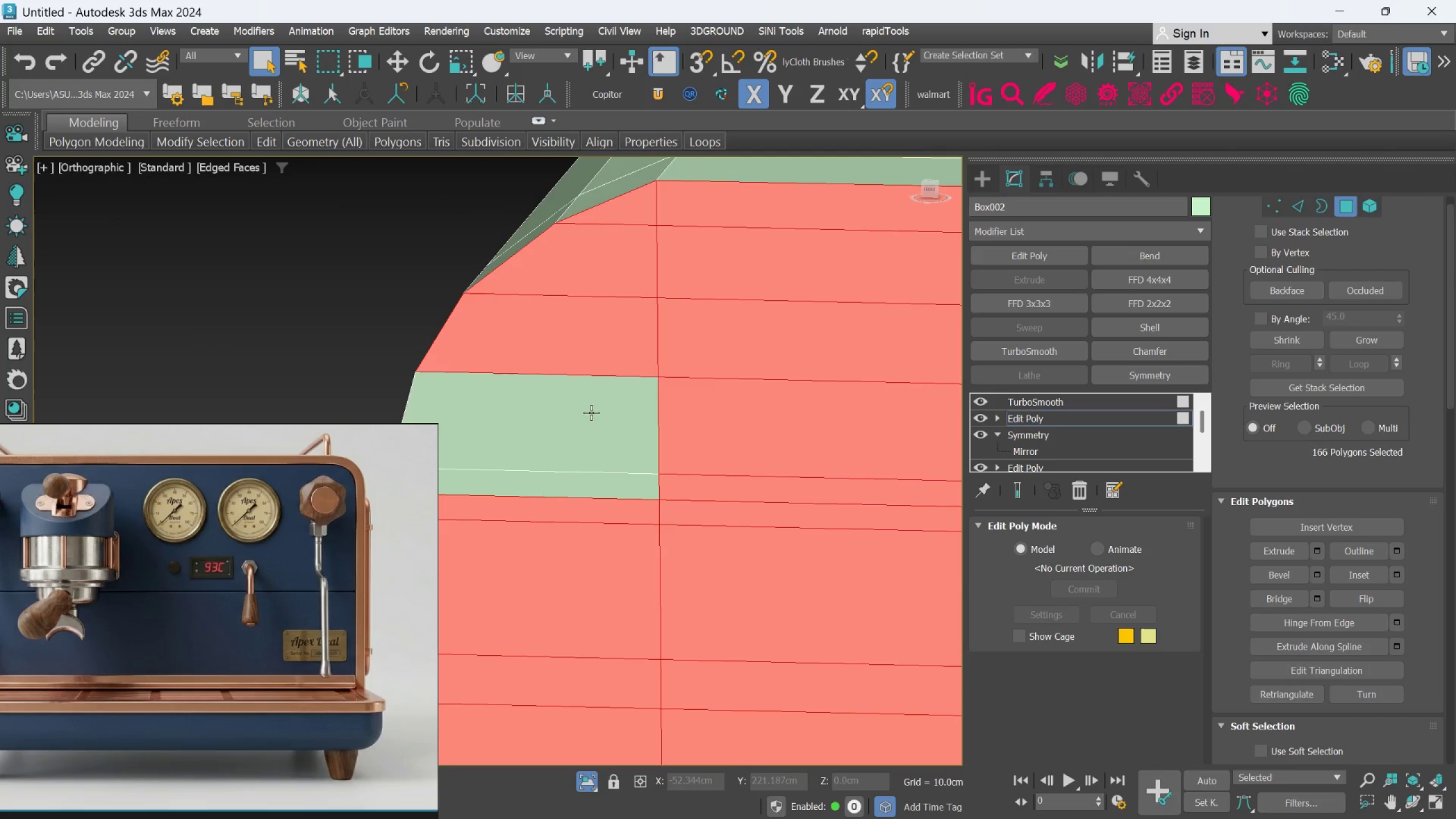 
triple_click([585, 416])
 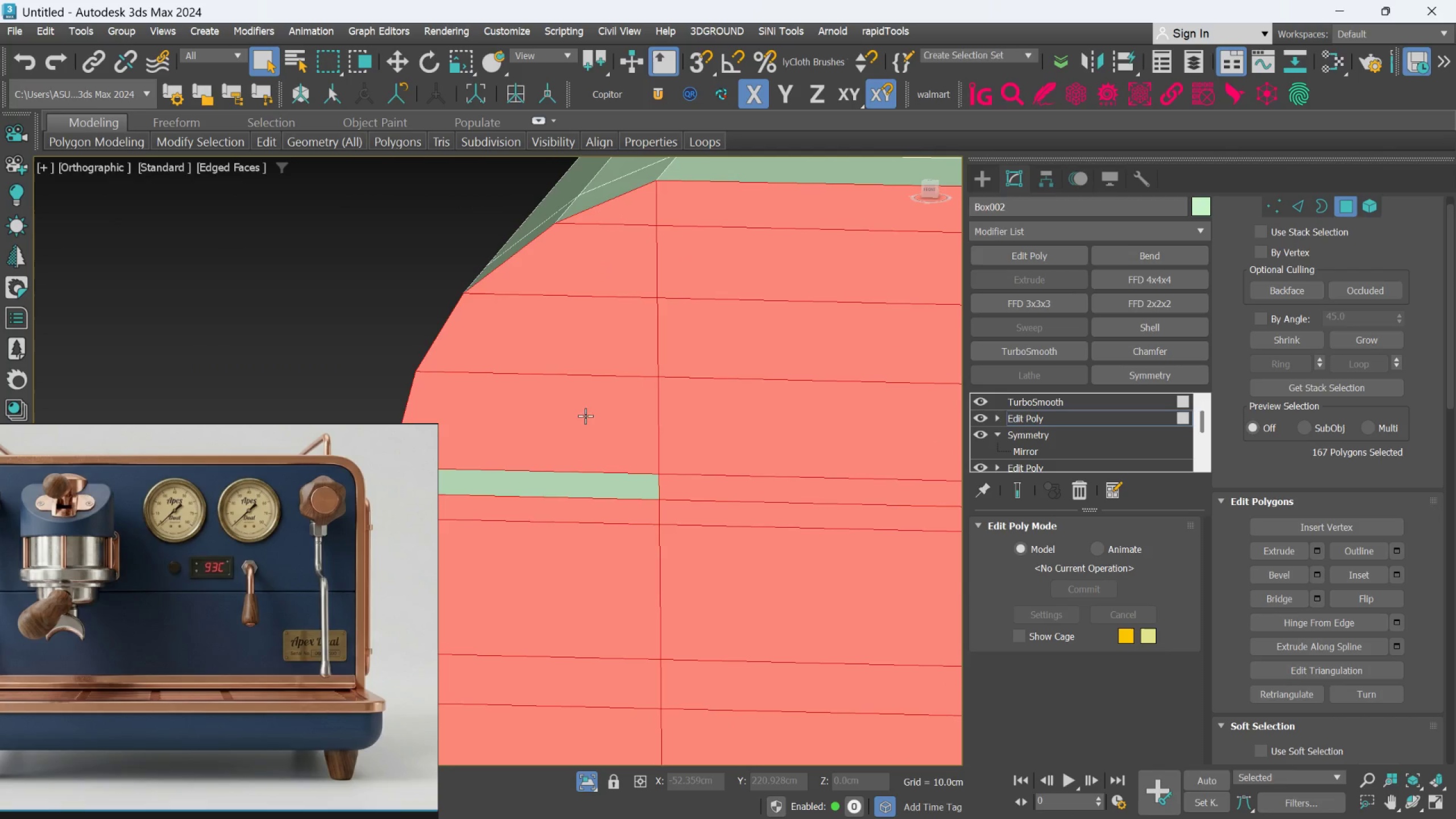 
hold_key(key=ControlLeft, duration=0.51)
triple_click([571, 478])
 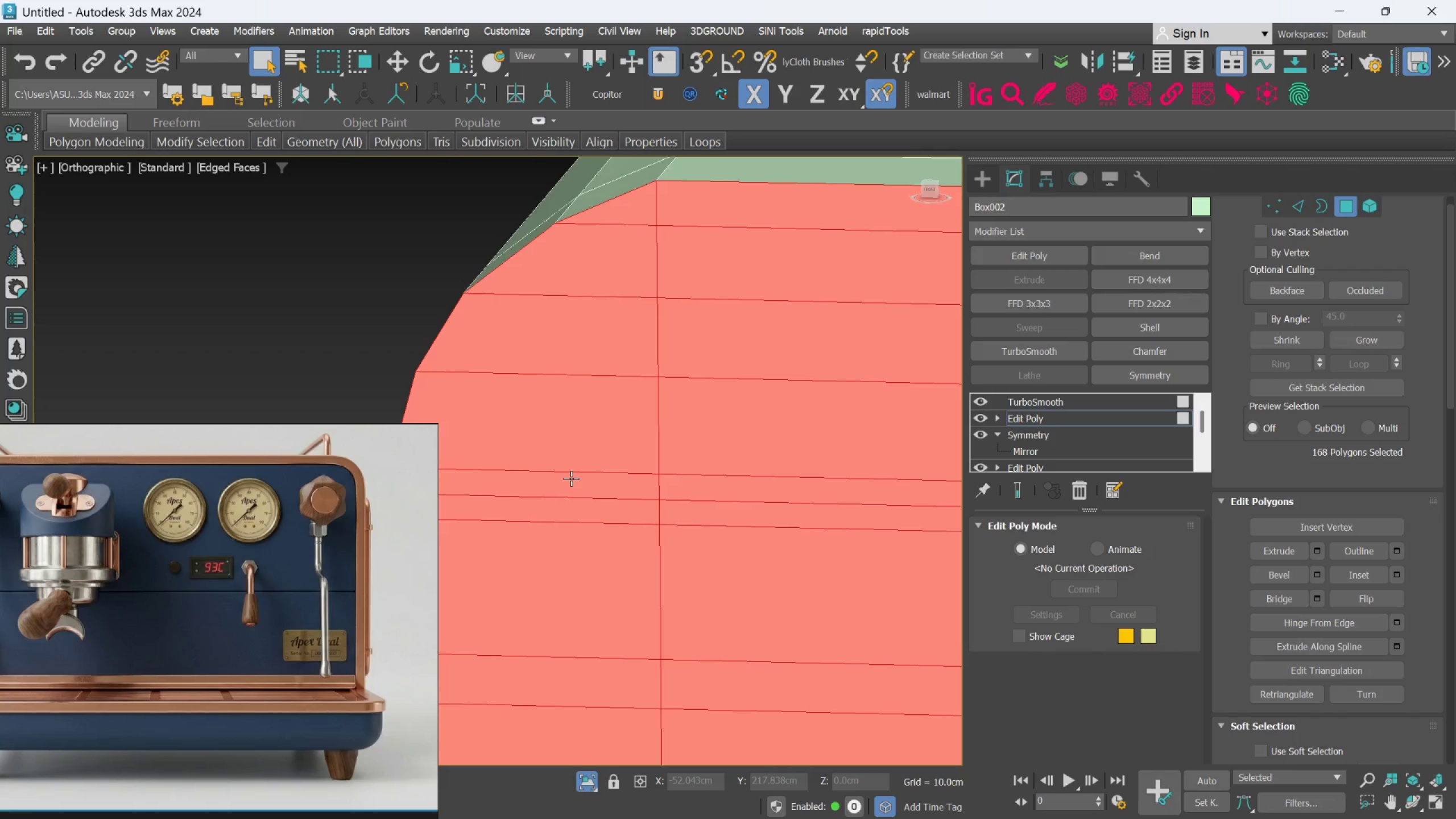 
scroll: coordinate [580, 413], scroll_direction: down, amount: 8.0
 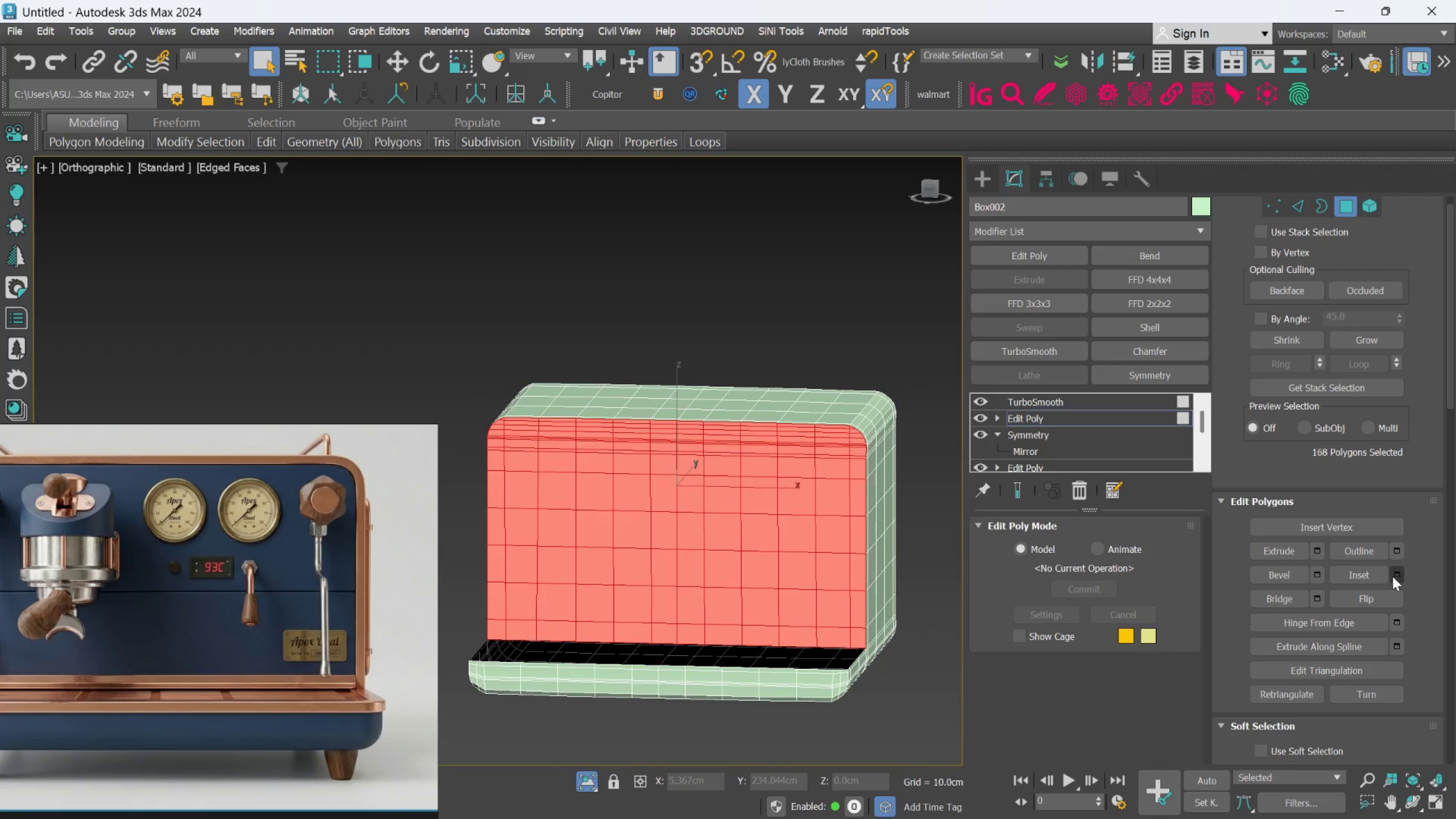 
left_click([1398, 577])
 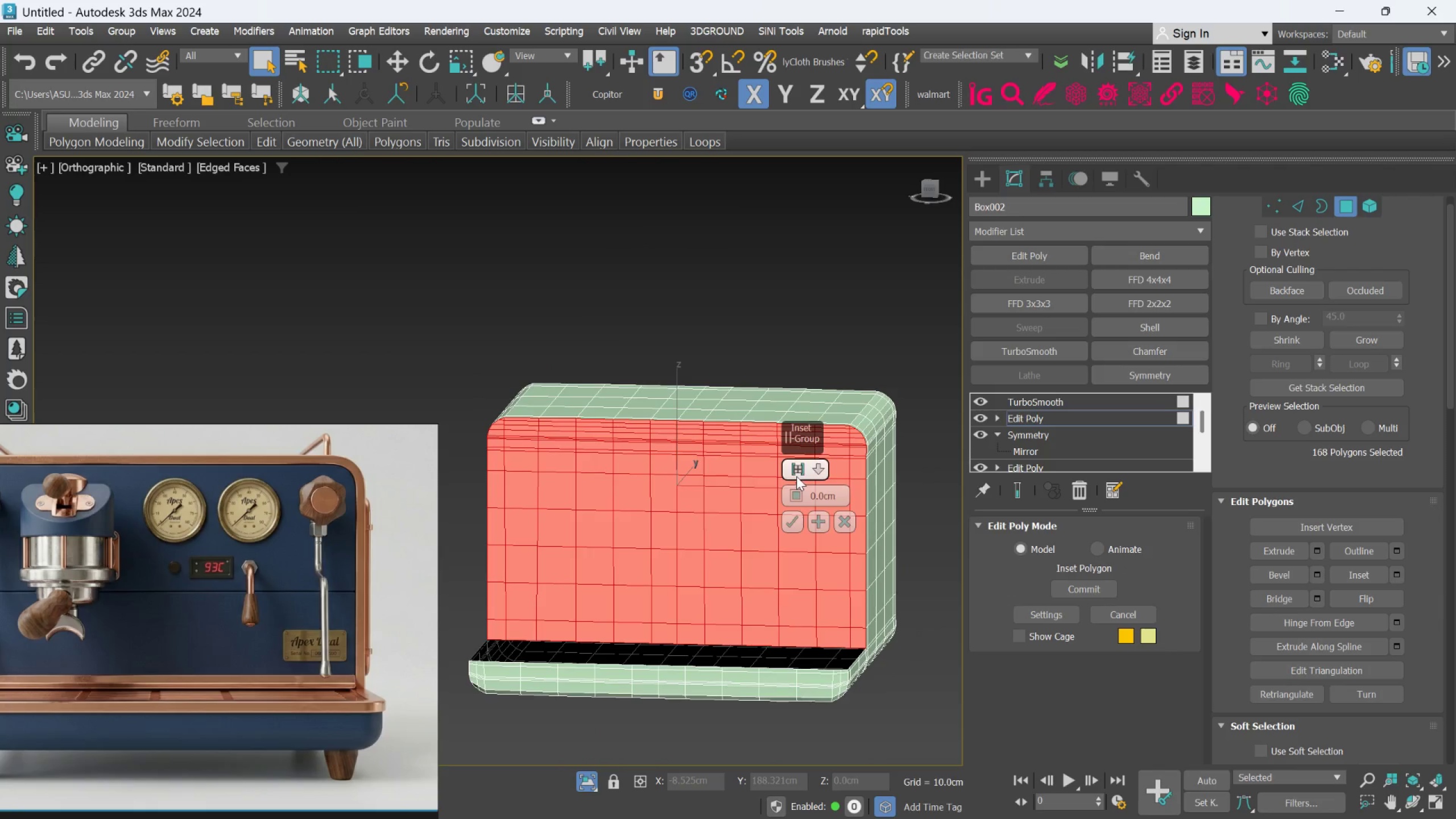 
left_click_drag(start_coordinate=[797, 493], to_coordinate=[797, 485])
 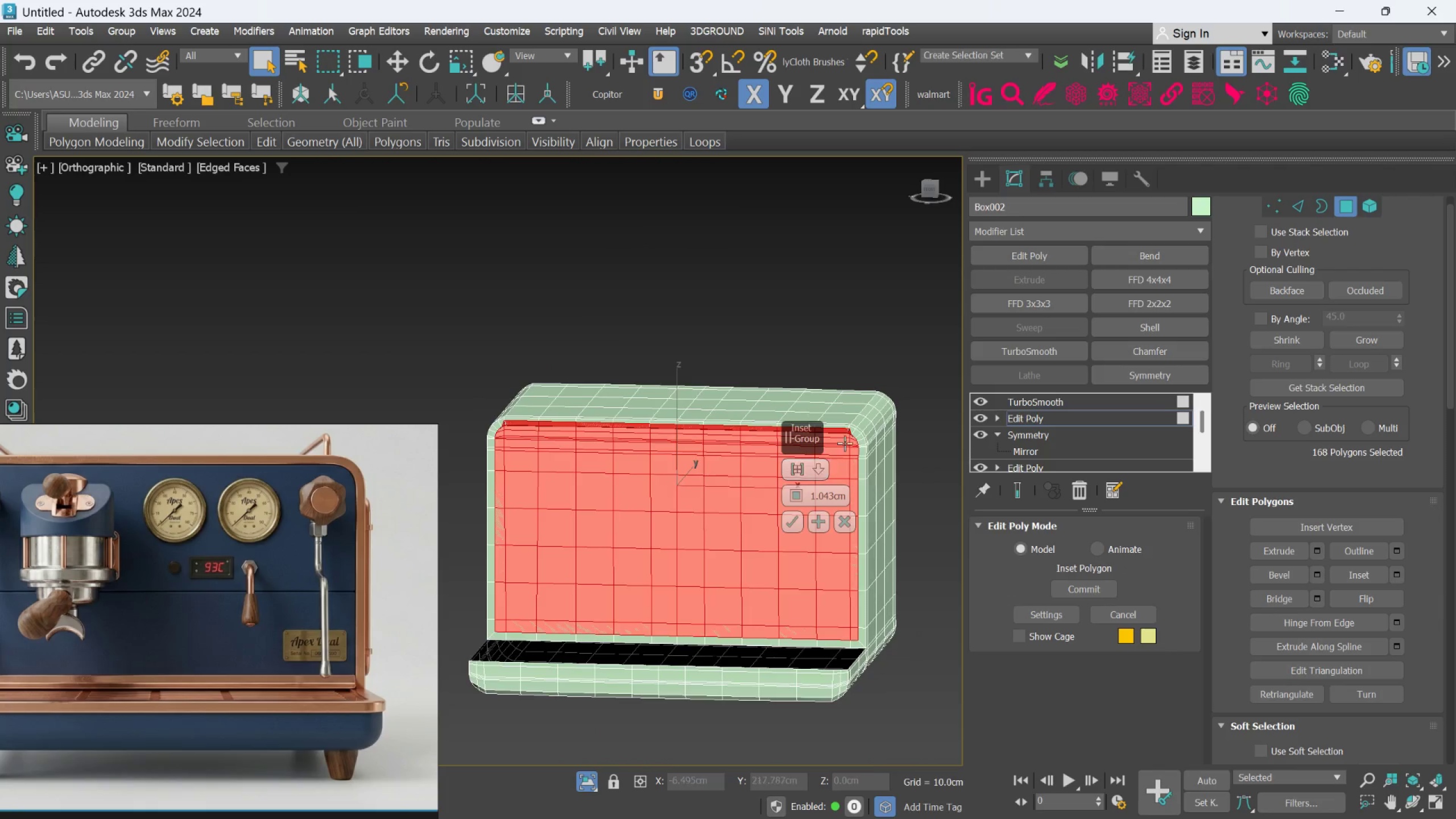 
scroll: coordinate [853, 433], scroll_direction: up, amount: 5.0
 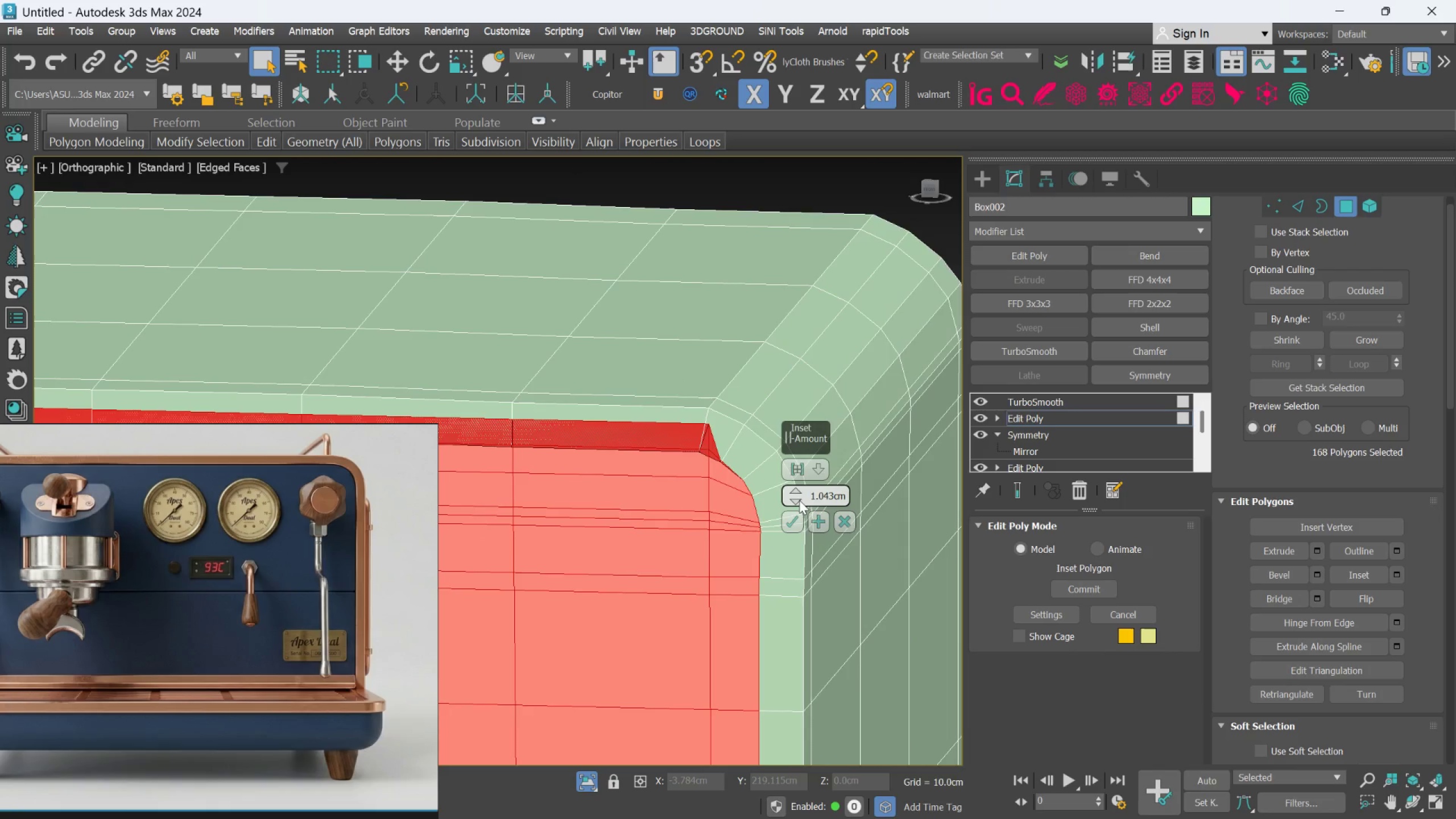 
hold_key(key=AltLeft, duration=0.74)
left_click_drag(start_coordinate=[799, 506], to_coordinate=[799, 510])
 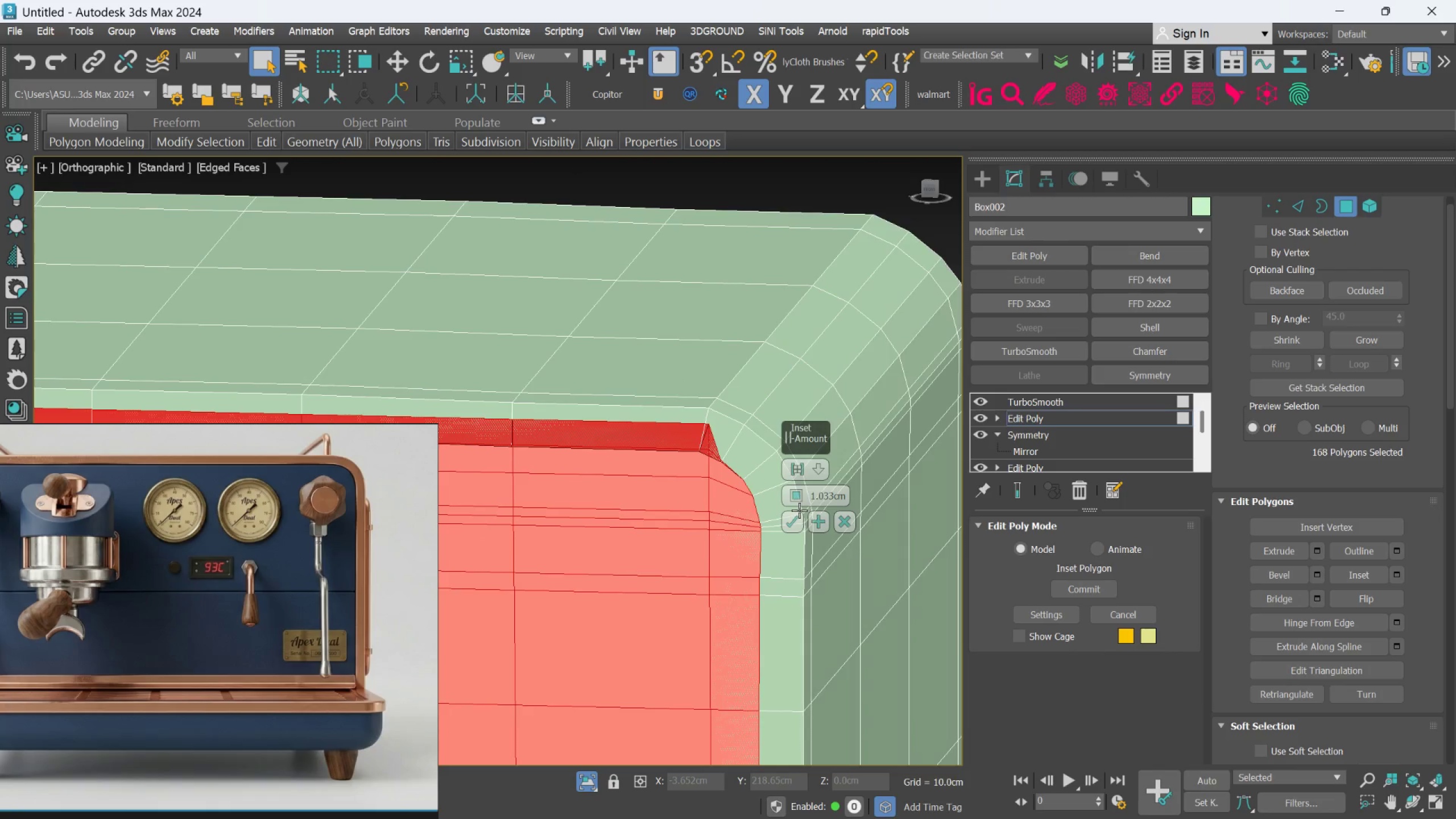 
hold_key(key=AltLeft, duration=1.5)
left_click_drag(start_coordinate=[796, 498], to_coordinate=[873, 63])
 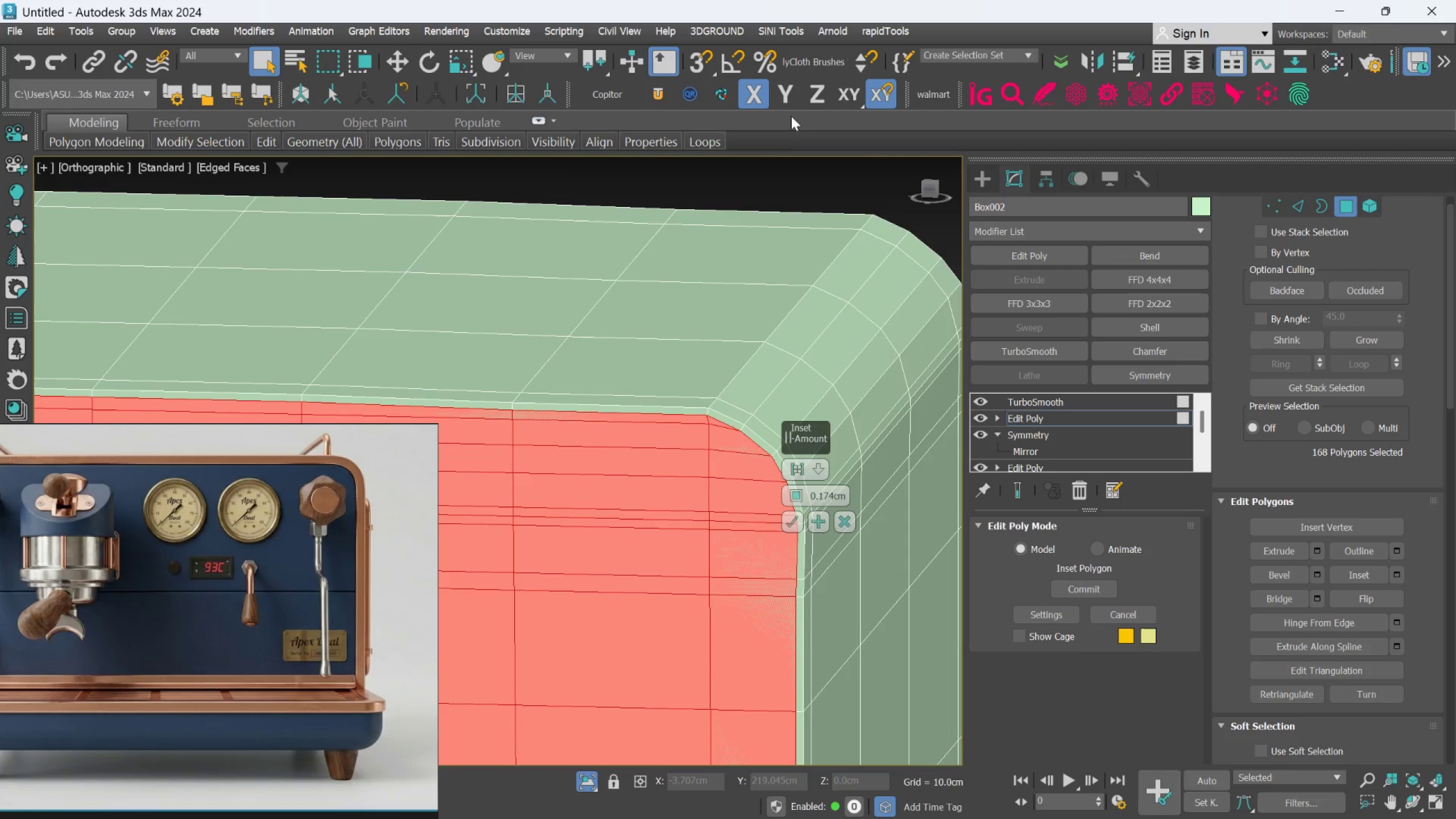 
hold_key(key=AltLeft, duration=1.51)
 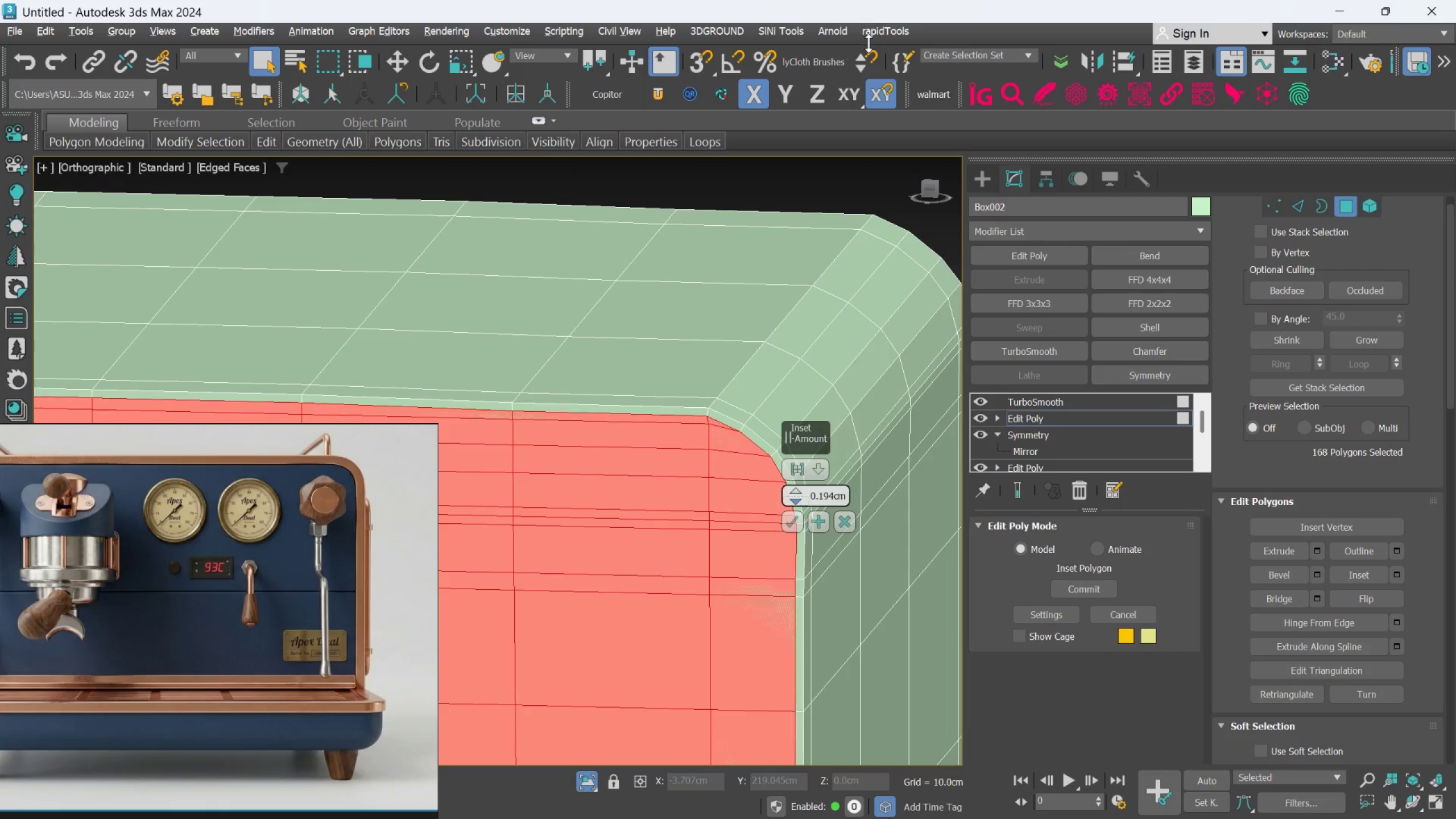 
hold_key(key=AltLeft, duration=1.52)
 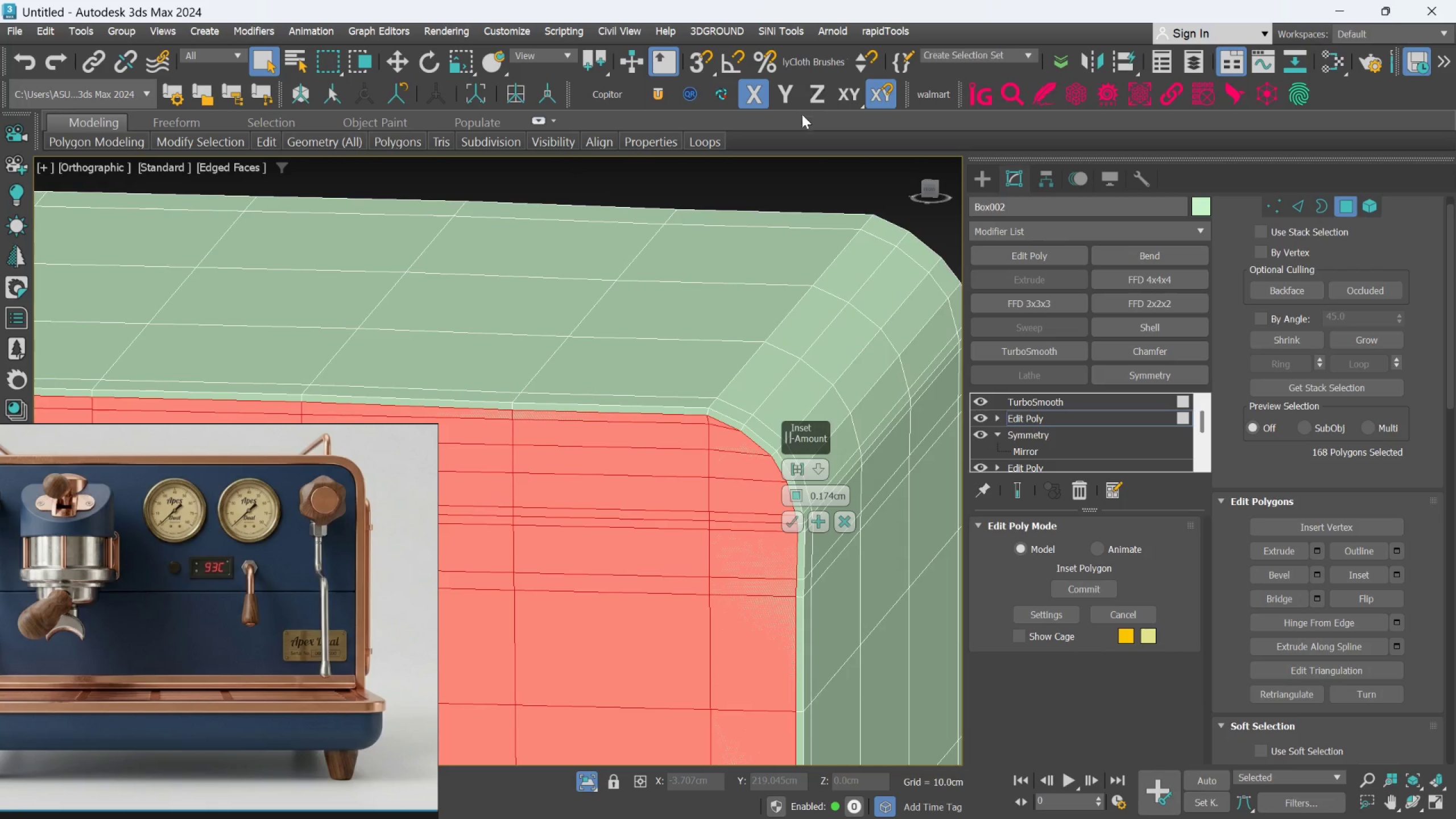 
hold_key(key=AltLeft, duration=0.6)
 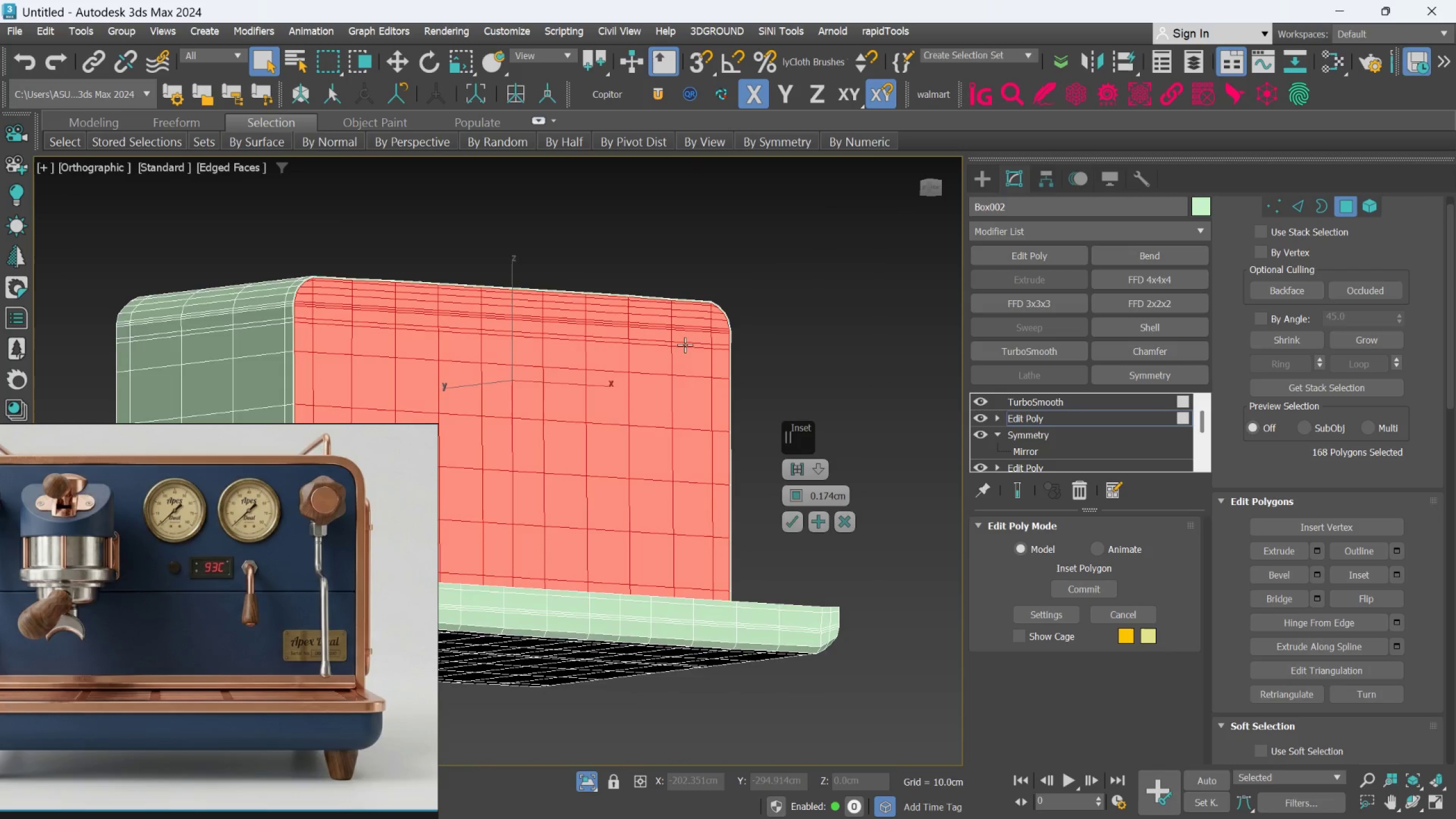 
scroll: coordinate [771, 257], scroll_direction: down, amount: 6.0
 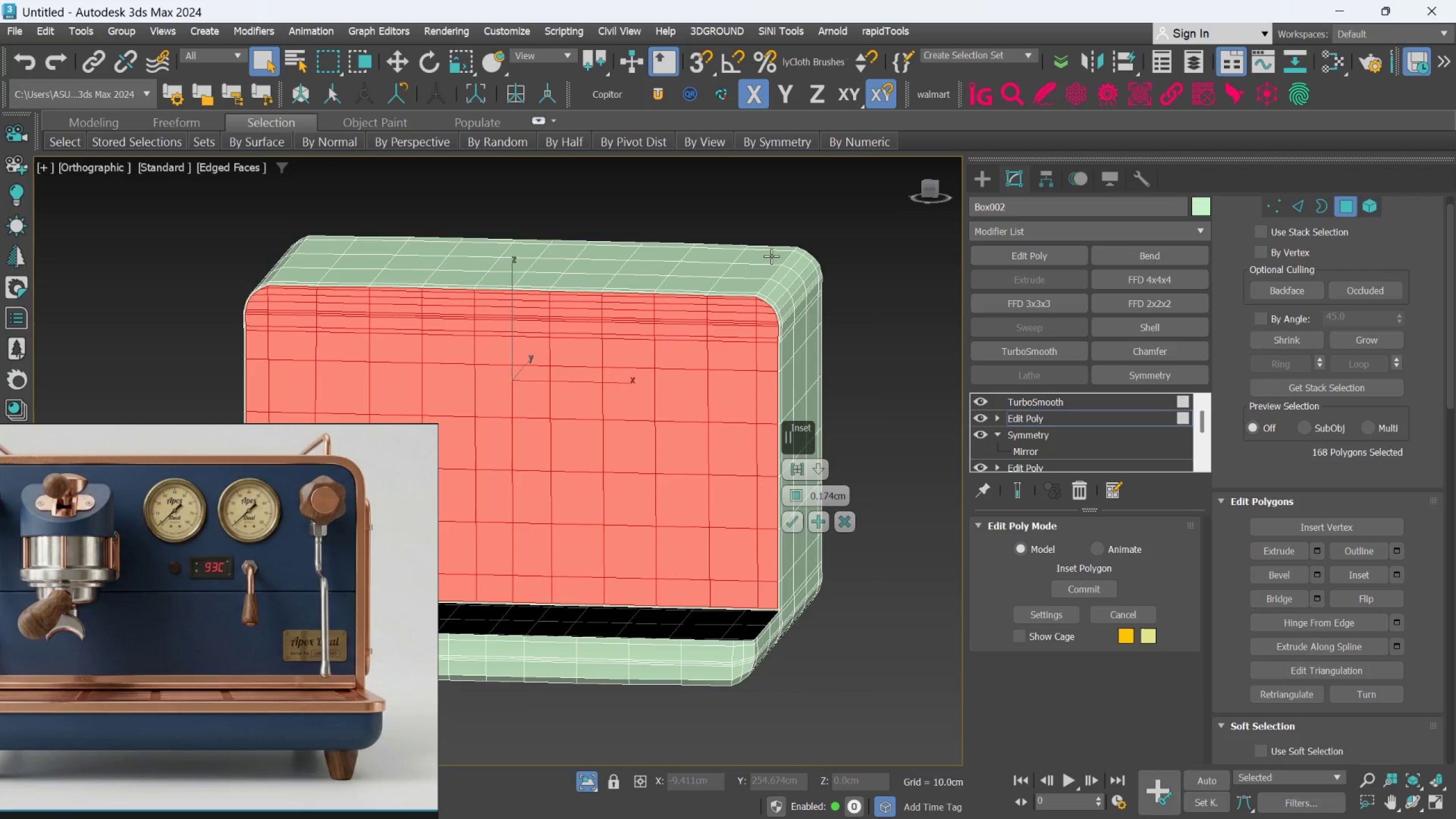 
hold_key(key=AltLeft, duration=0.57)
 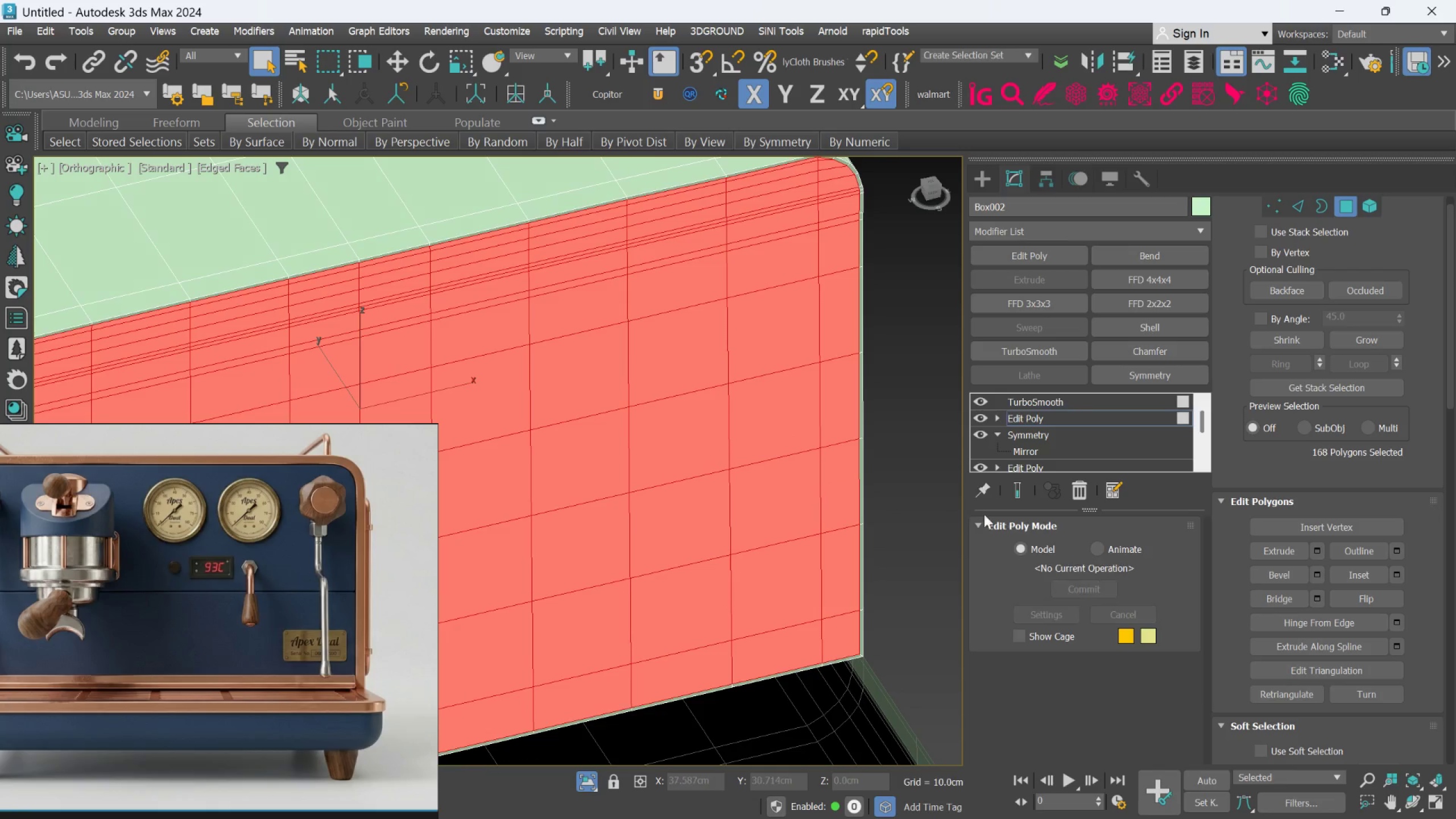 
scroll: coordinate [663, 351], scroll_direction: up, amount: 2.0
 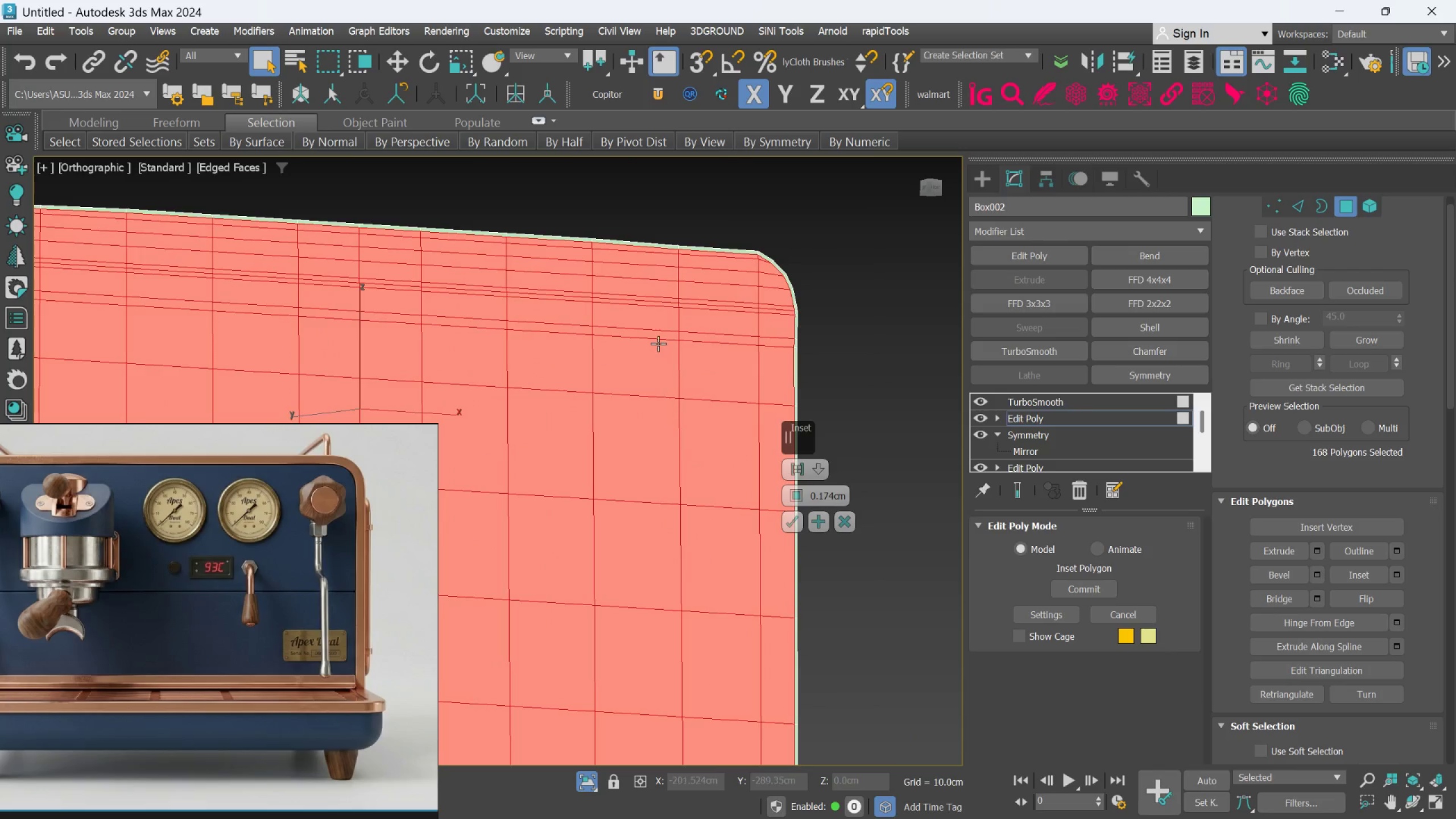 
left_click([1017, 497])
 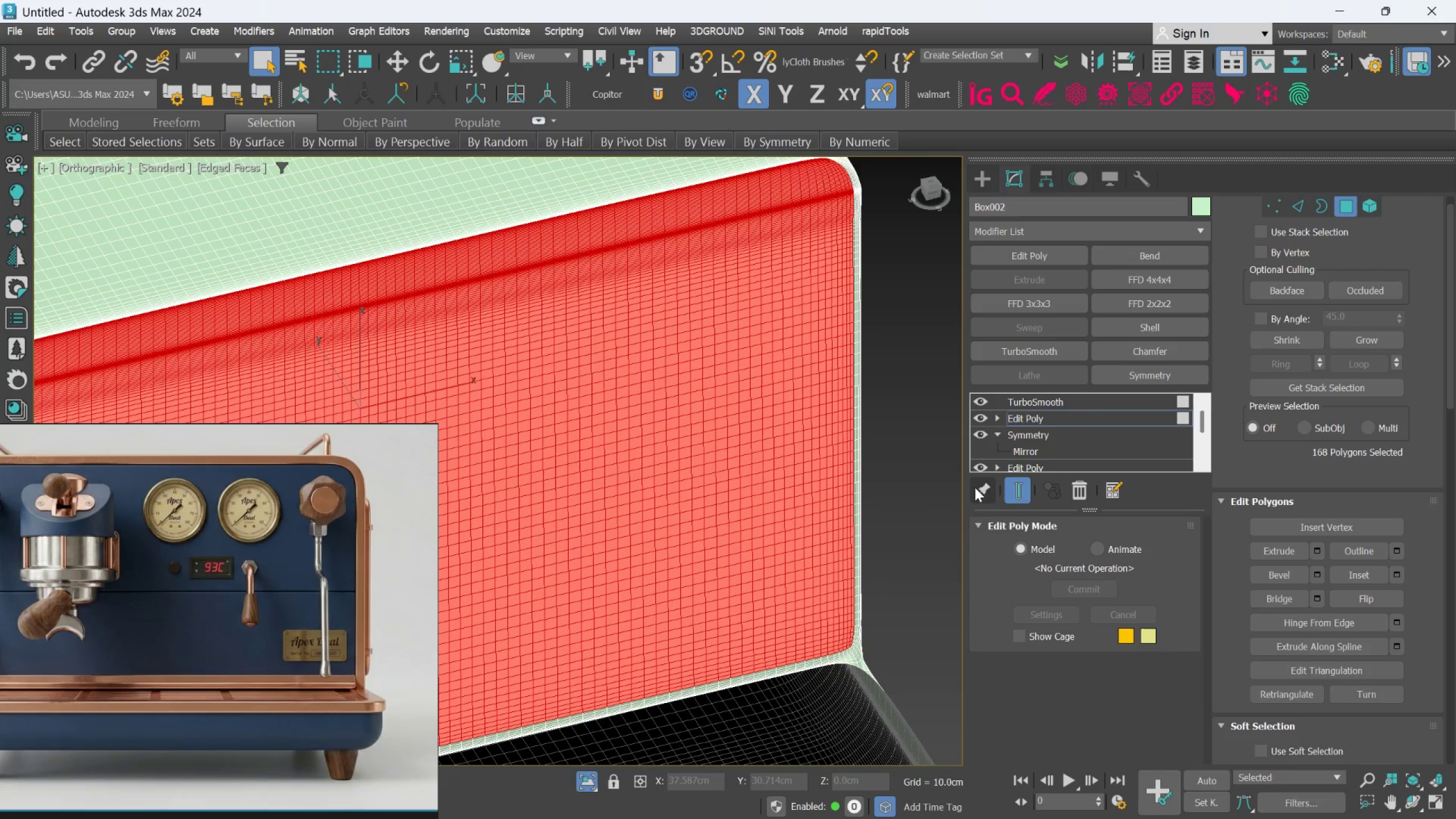 
hold_key(key=AltLeft, duration=0.33)
 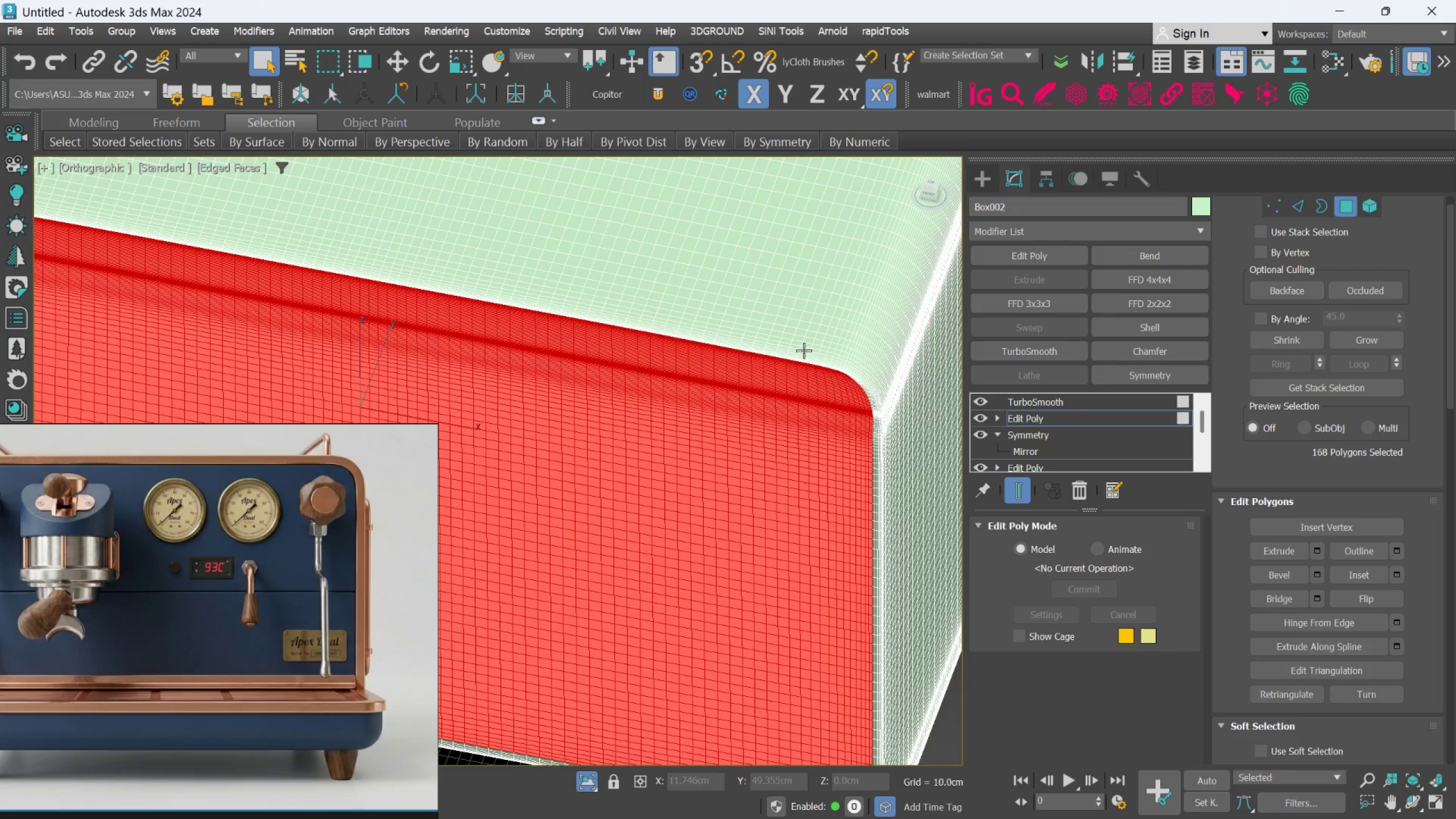 
key(F4)
 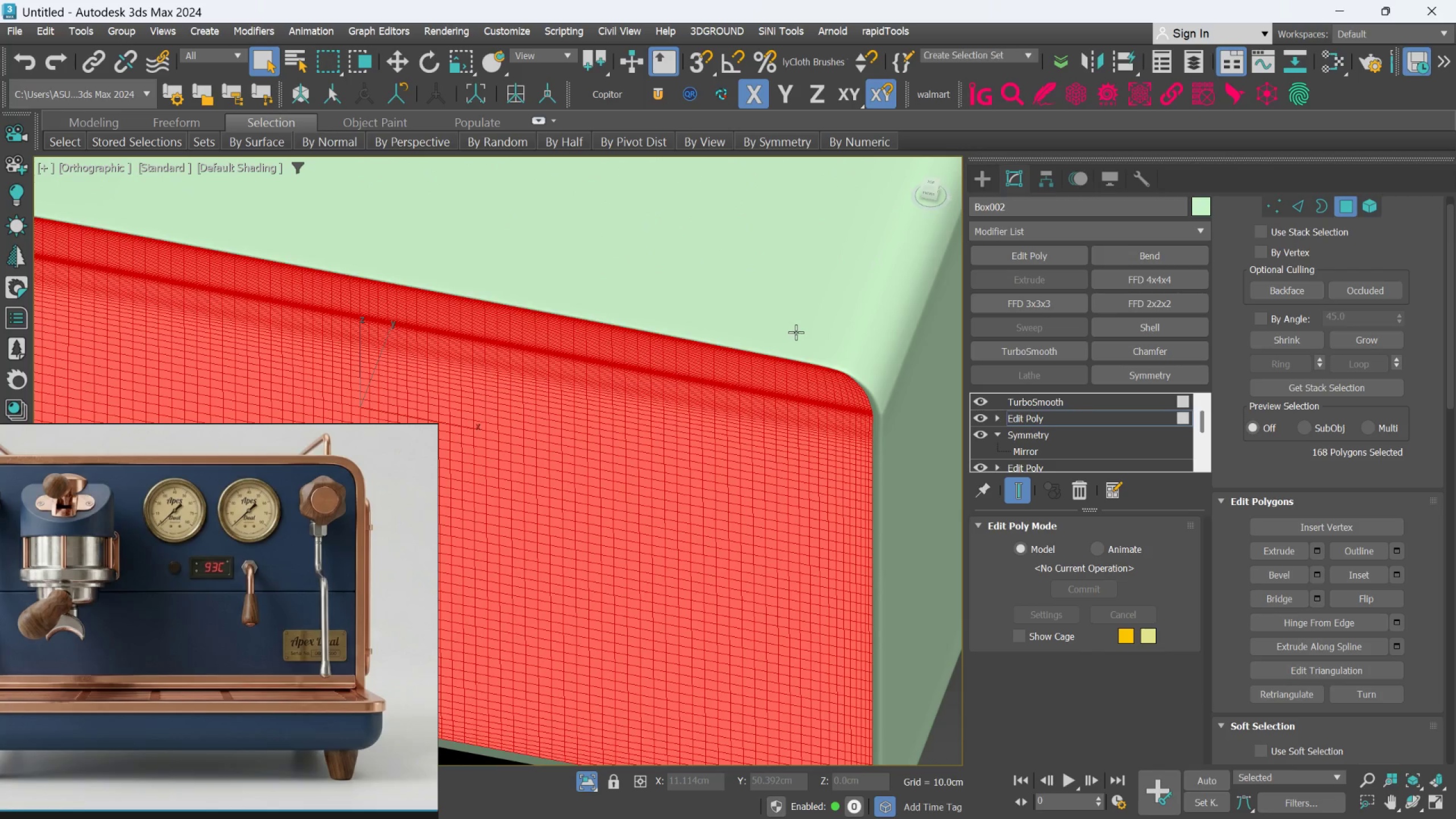 
scroll: coordinate [795, 331], scroll_direction: down, amount: 2.0
 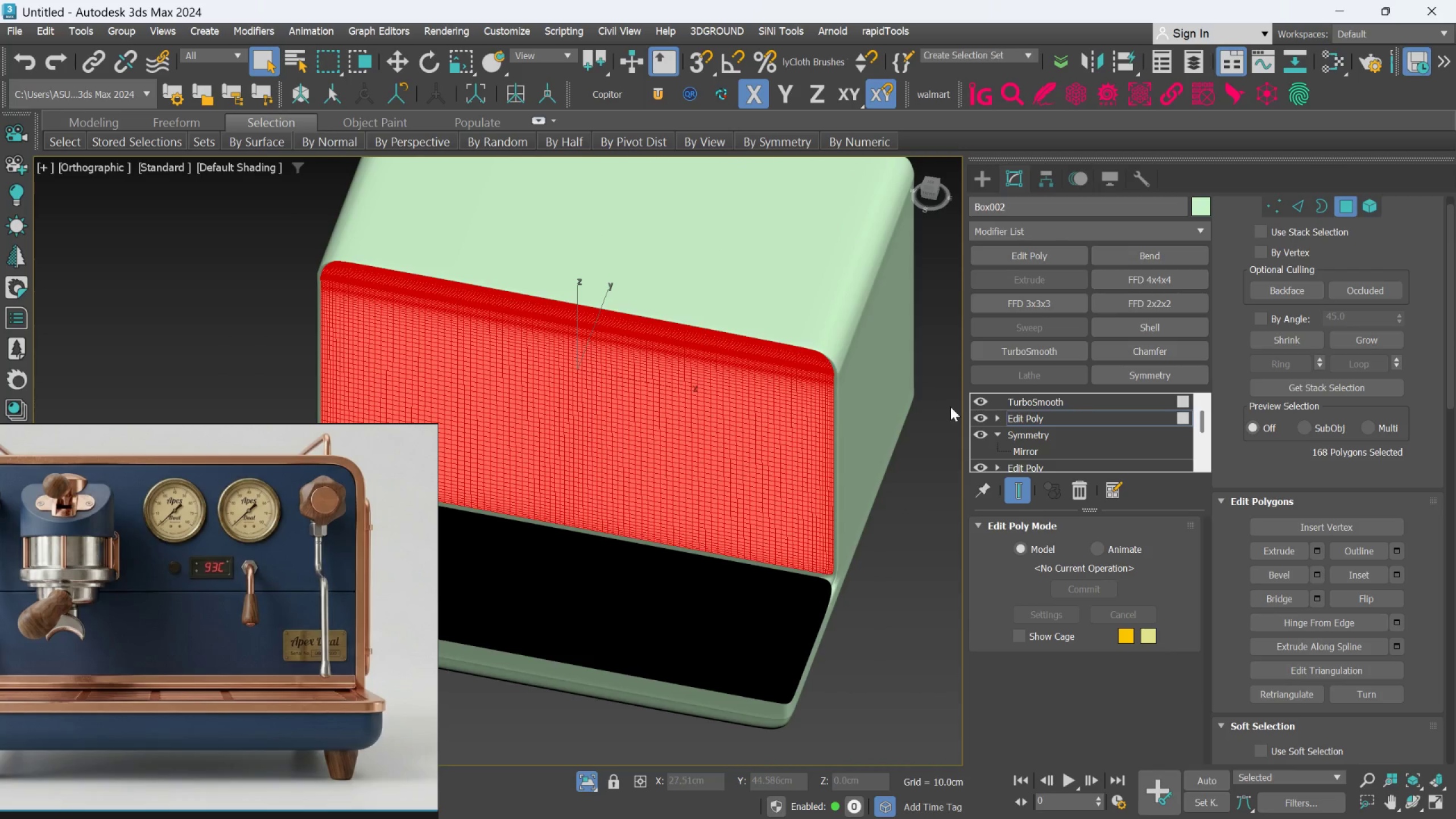 
left_click([942, 411])
 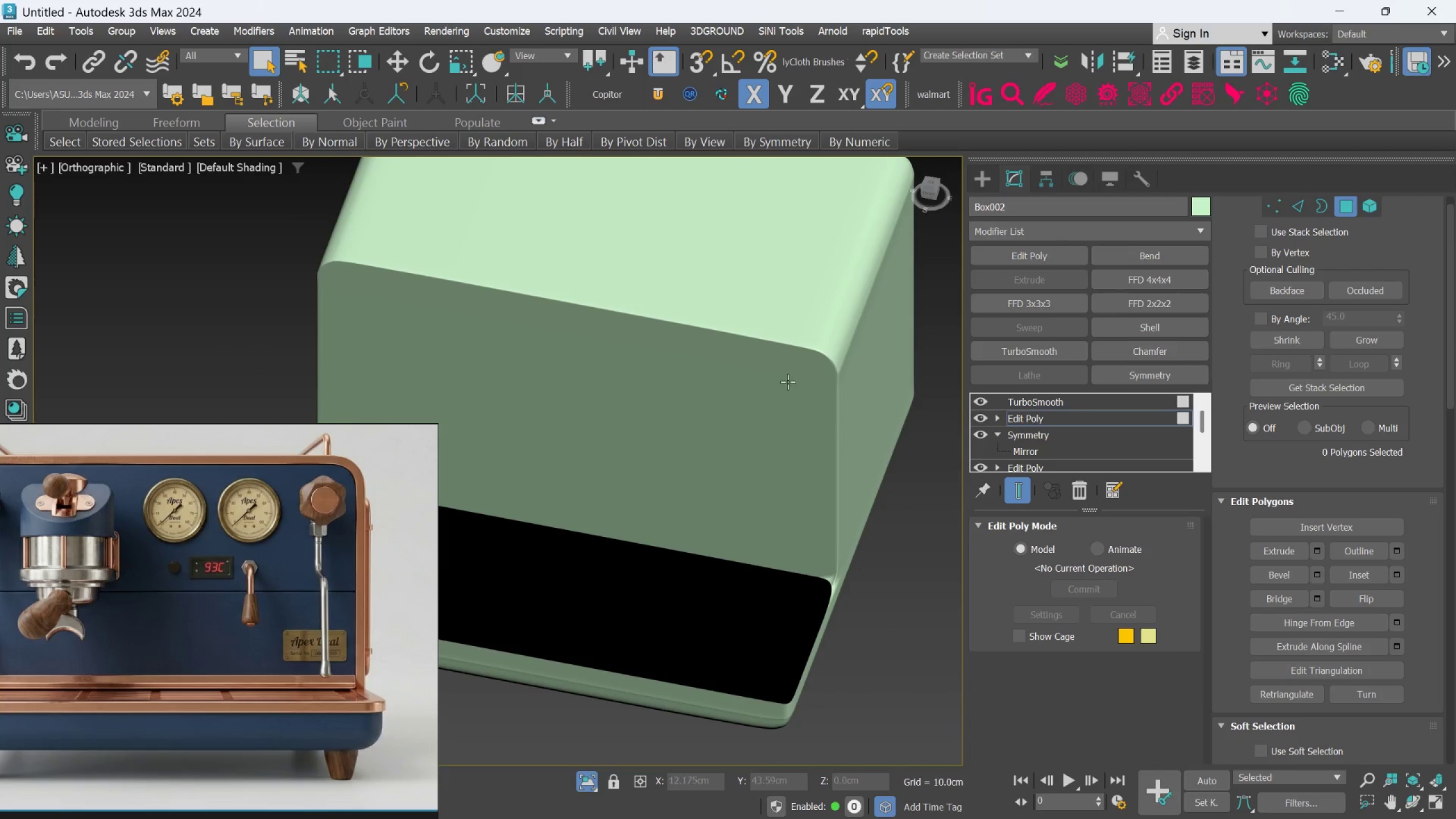 
scroll: coordinate [788, 380], scroll_direction: up, amount: 1.0
 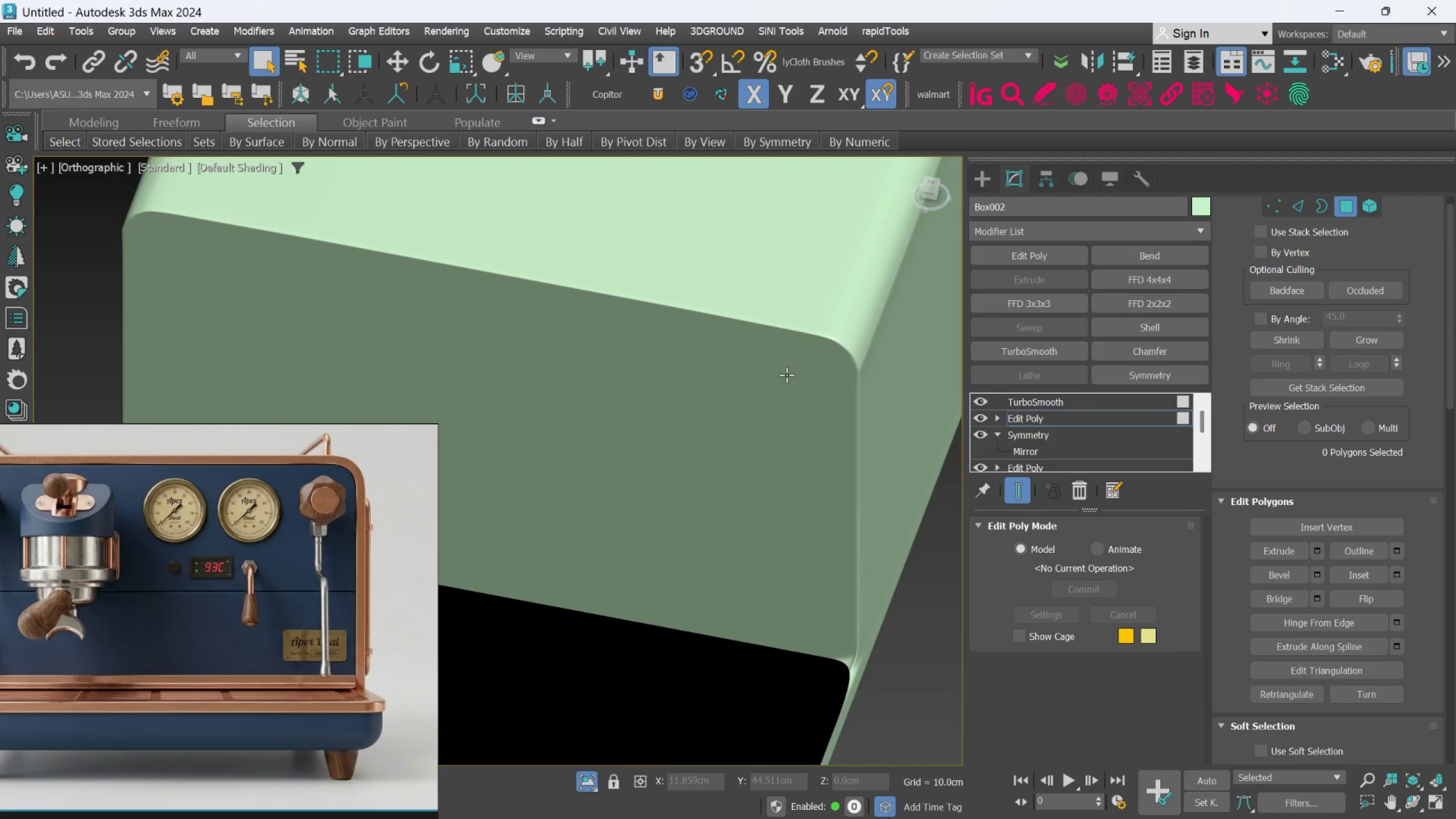 
hold_key(key=AltLeft, duration=0.66)
 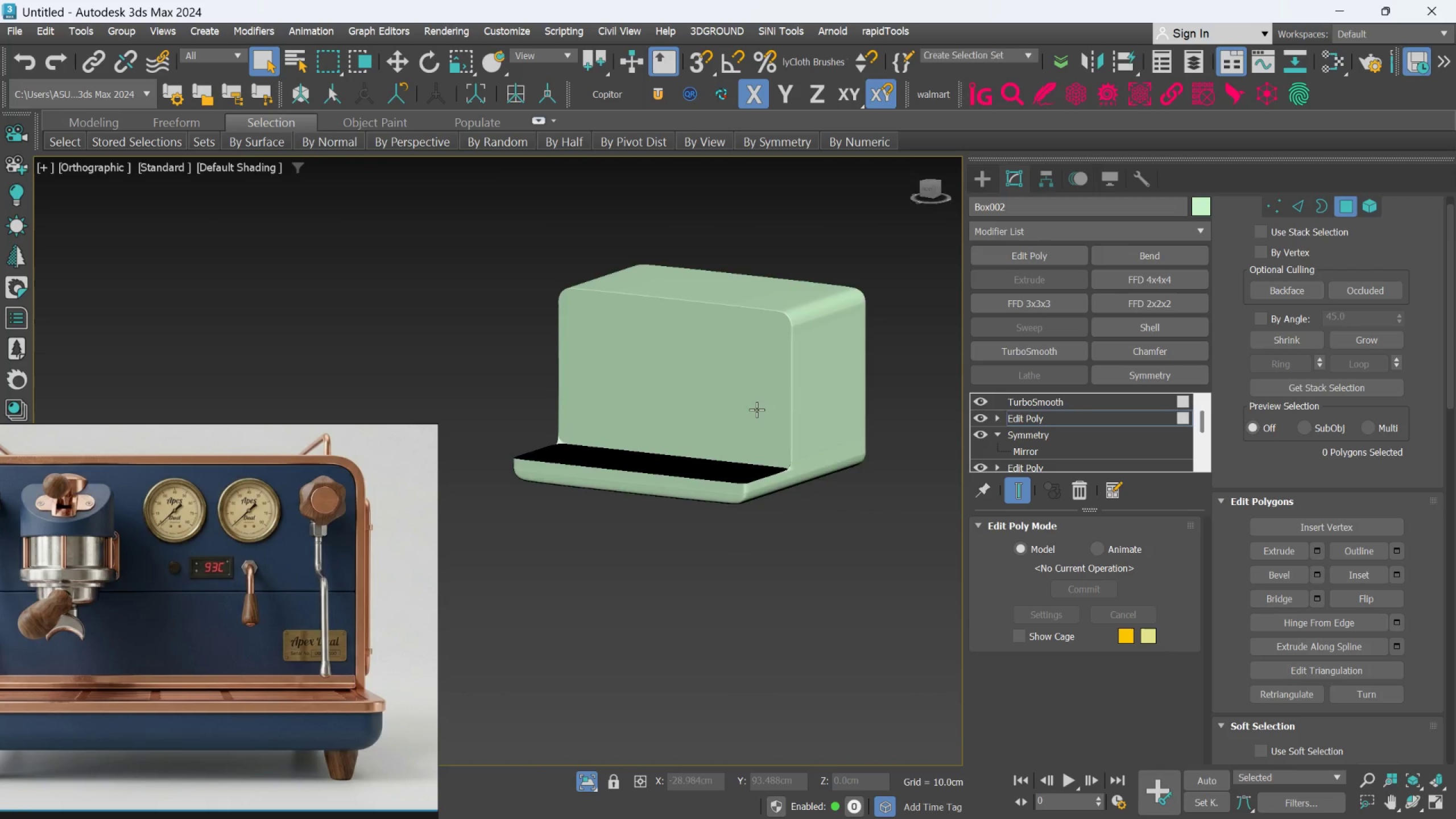 
scroll: coordinate [787, 375], scroll_direction: down, amount: 3.0
 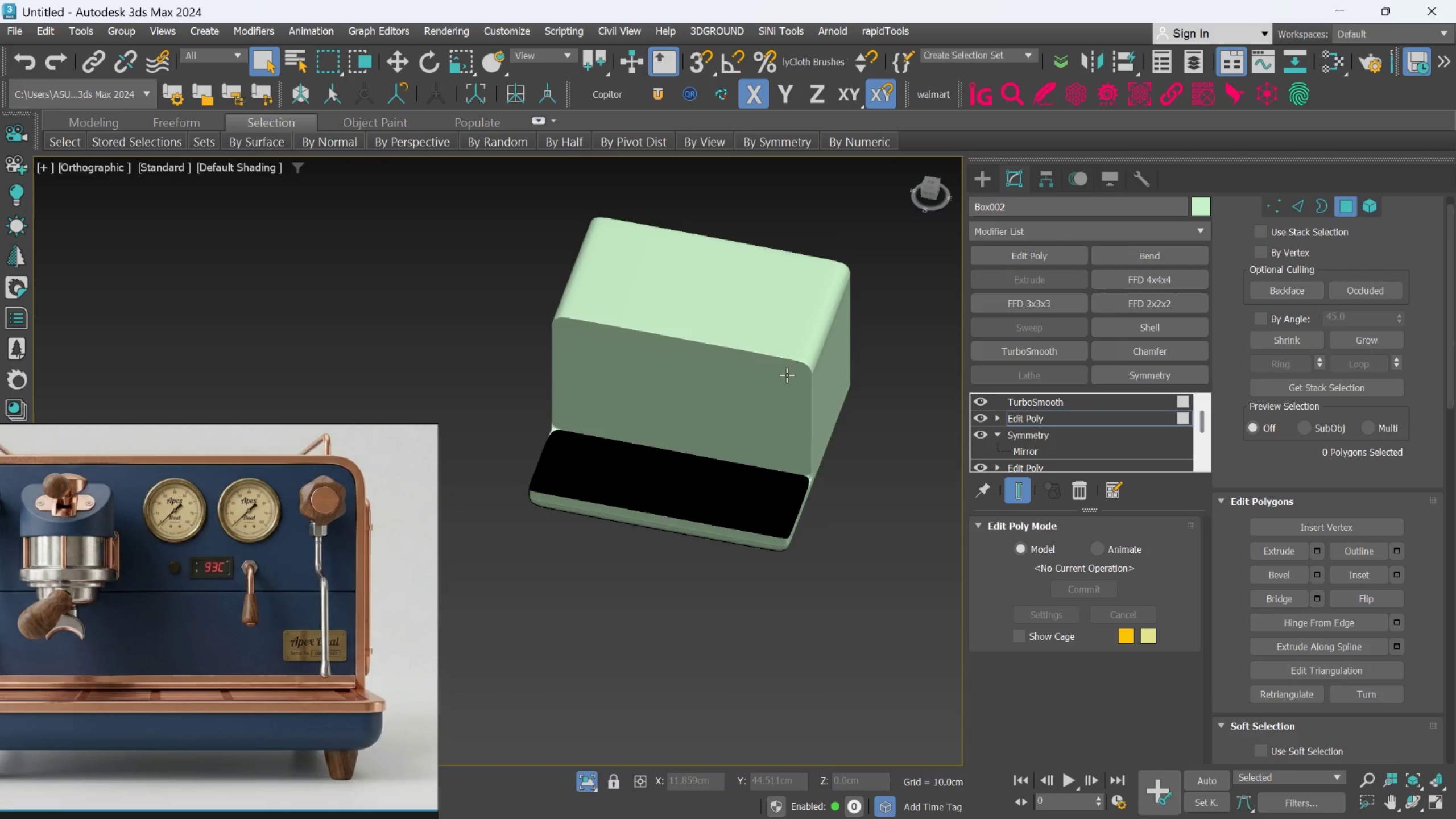 
hold_key(key=AltLeft, duration=1.5)
 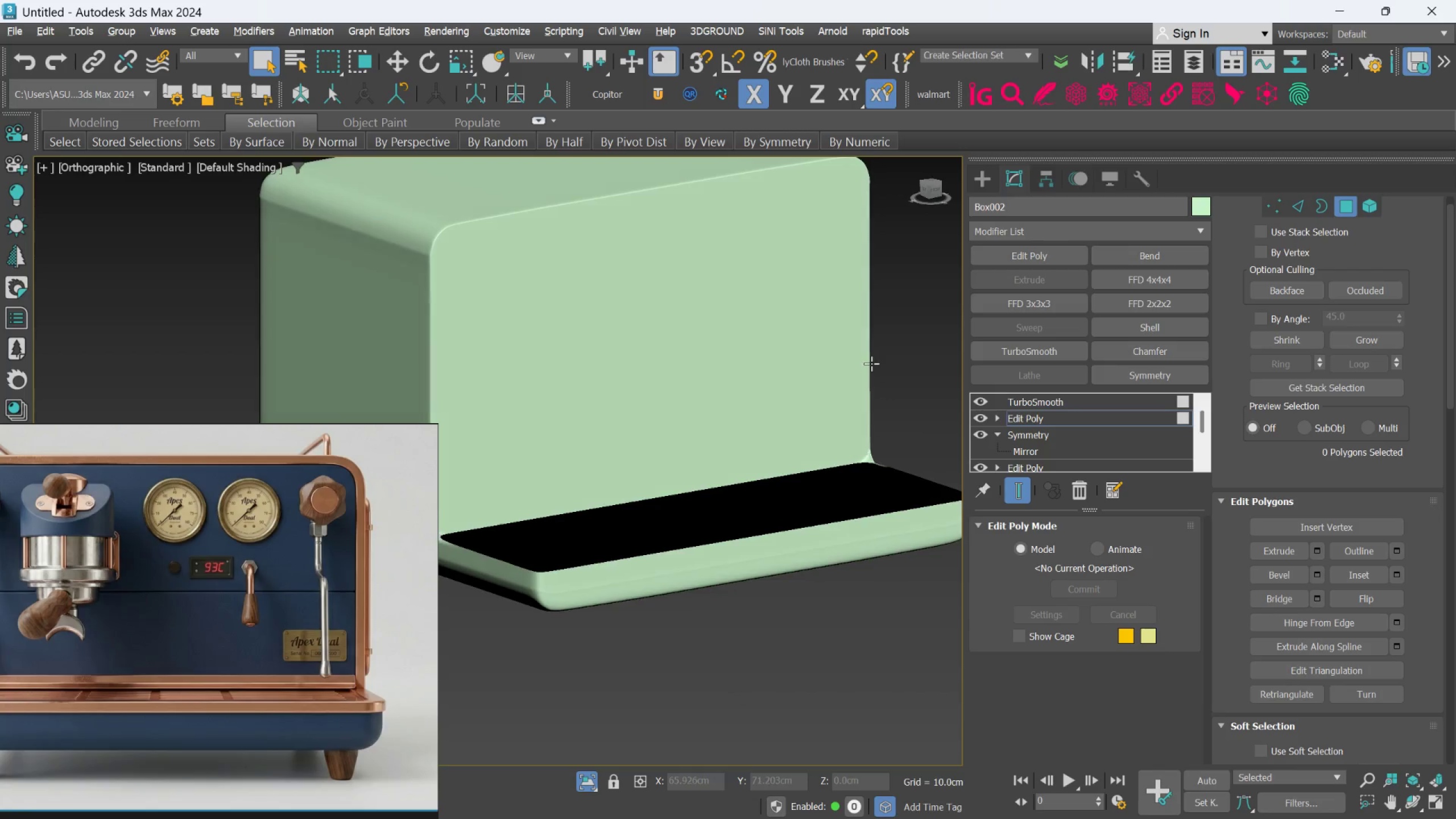 
scroll: coordinate [763, 413], scroll_direction: up, amount: 2.0
 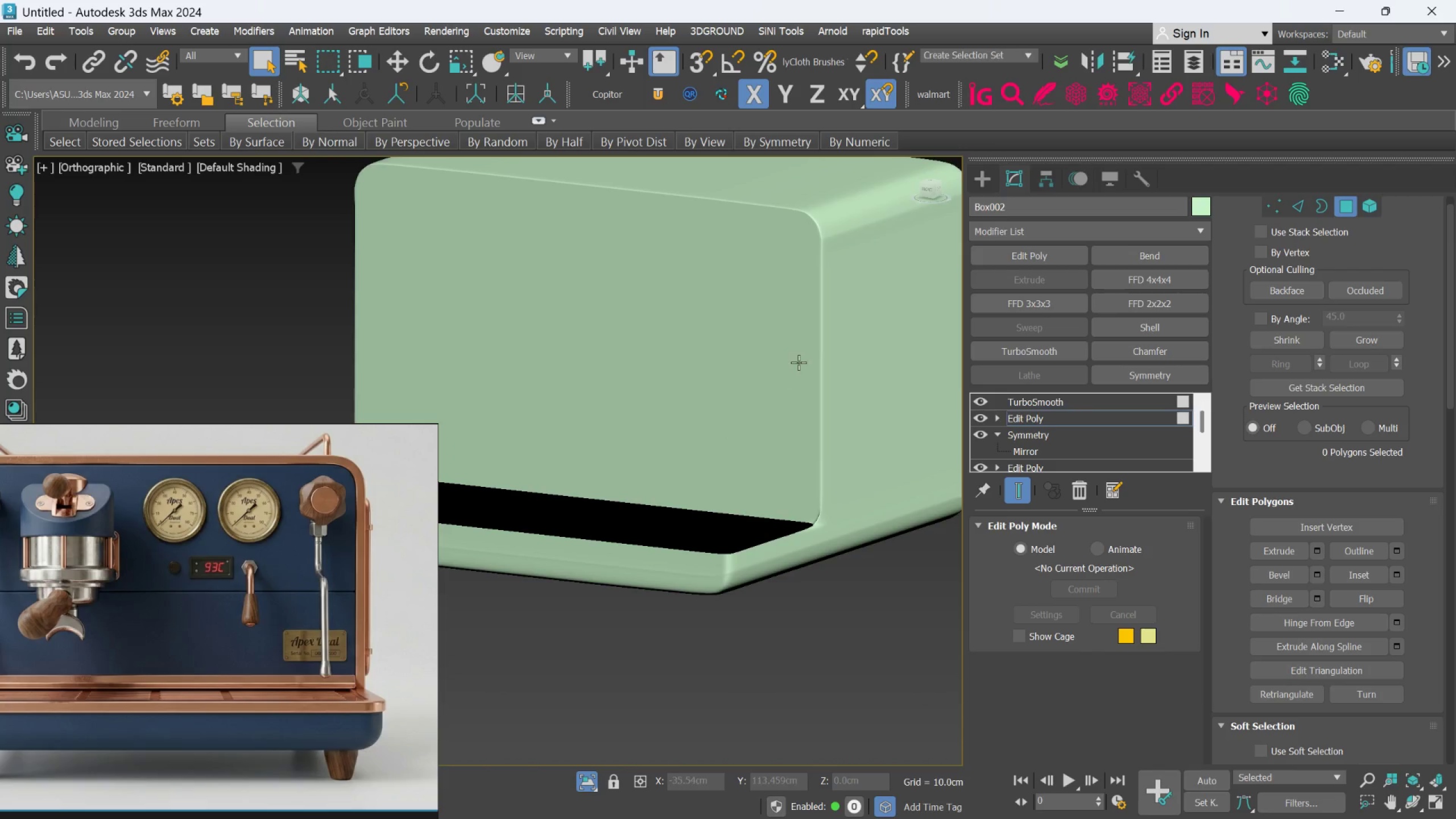 
key(Alt+AltLeft)
 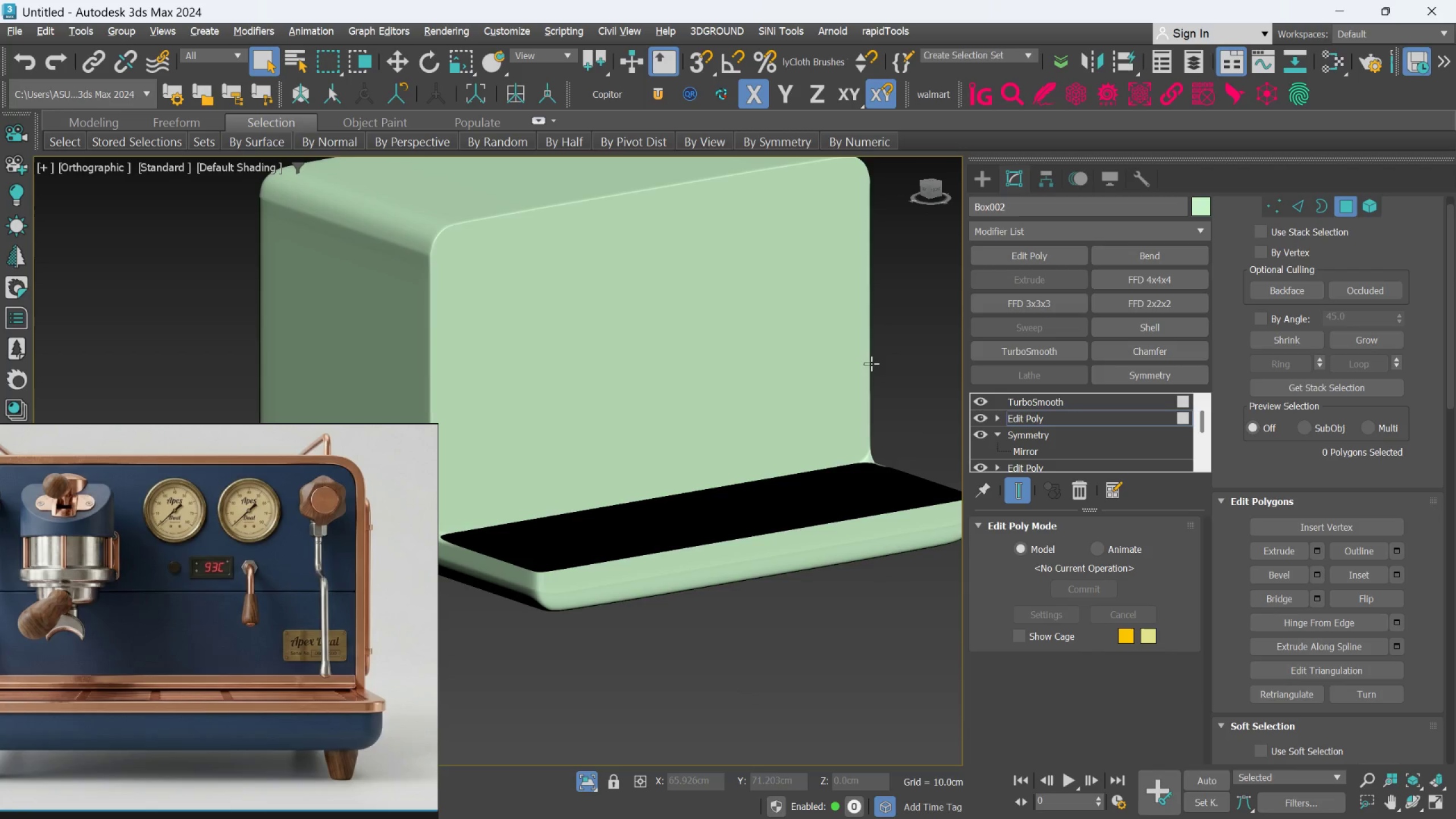 
key(Alt+AltLeft)
 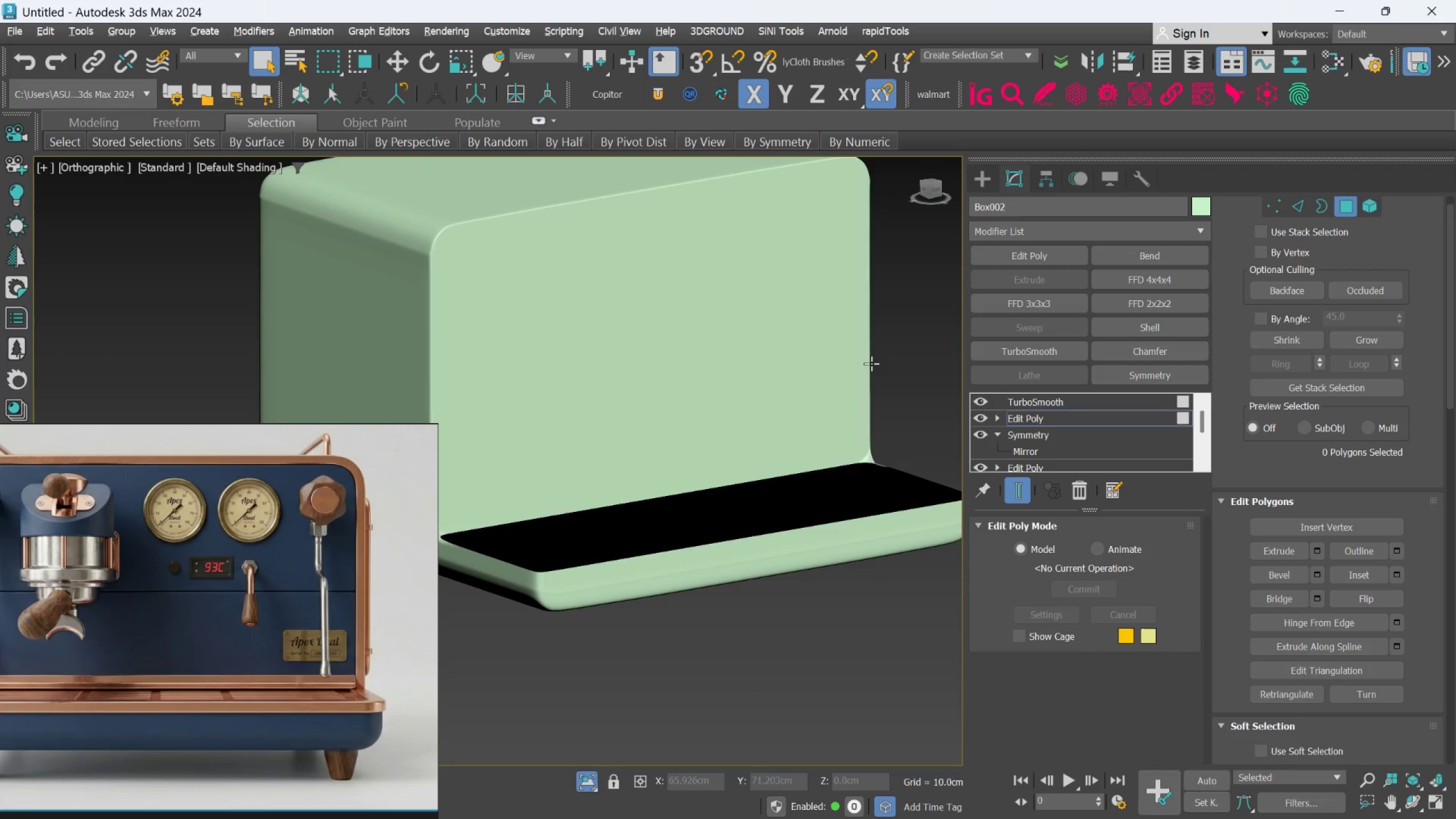 
key(Alt+AltLeft)
 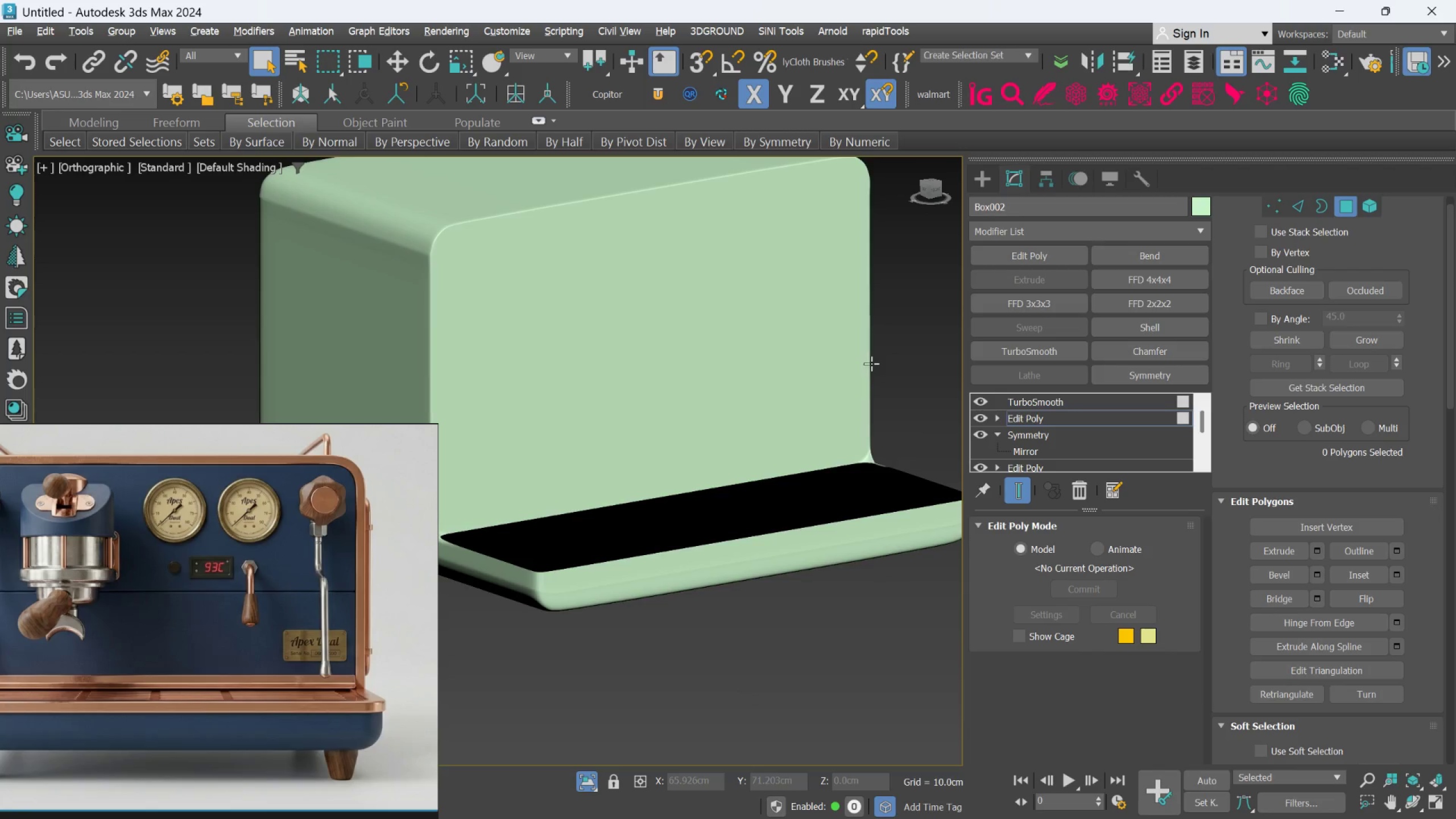 
key(Alt+AltLeft)
 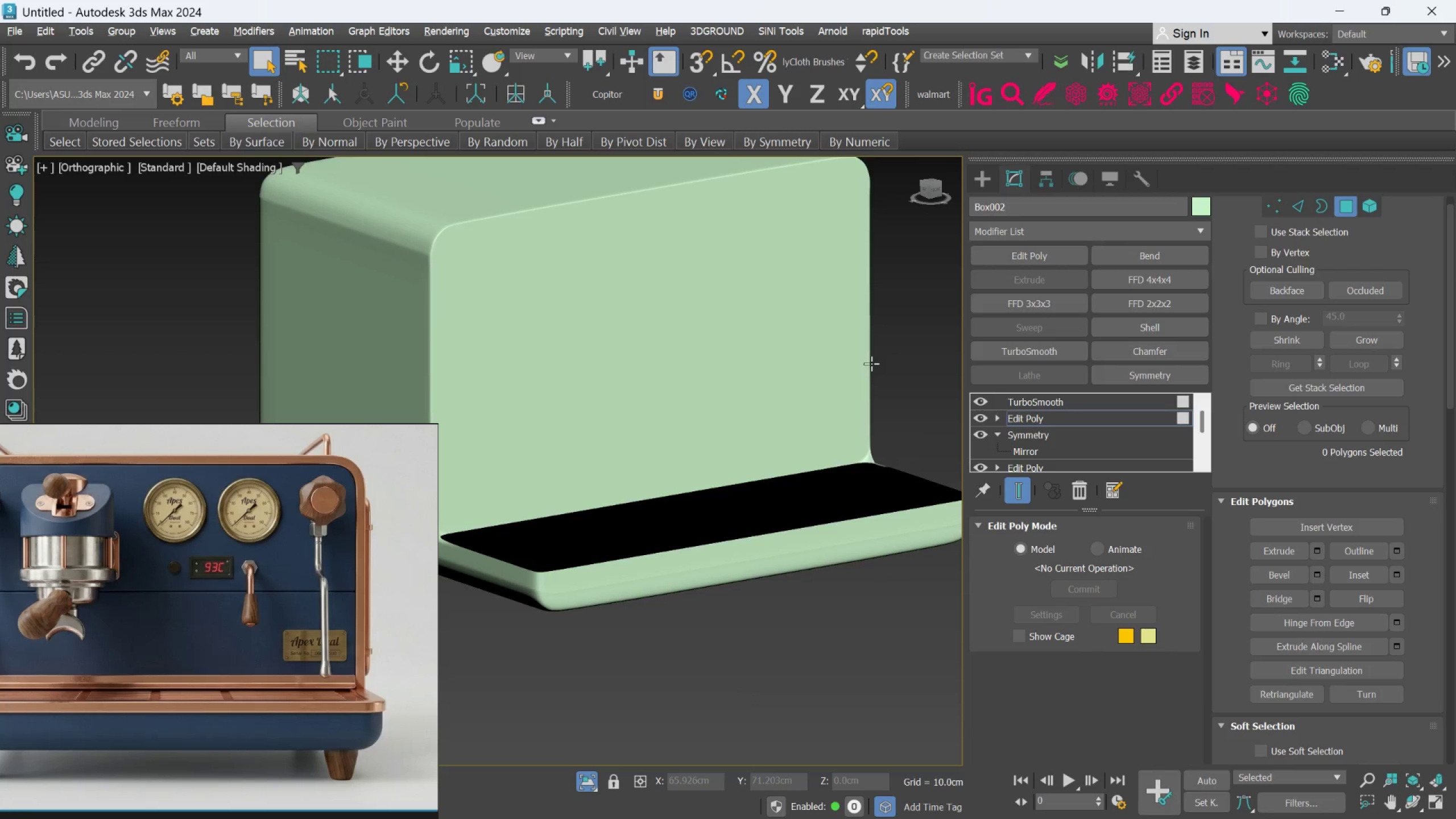 
key(Alt+AltLeft)
 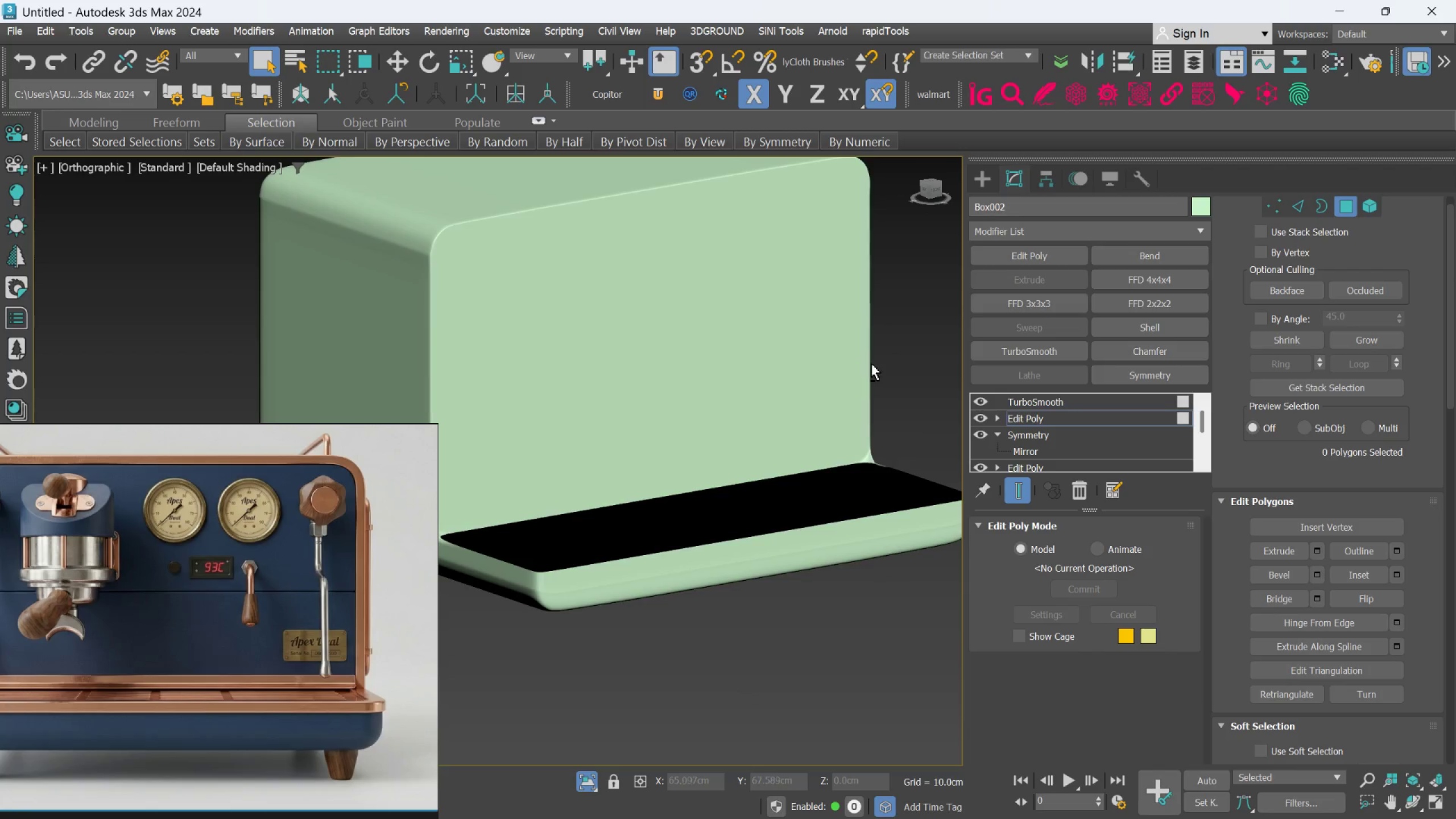 
hold_key(key=AltLeft, duration=0.82)
scroll: coordinate [872, 366], scroll_direction: up, amount: 1.0
 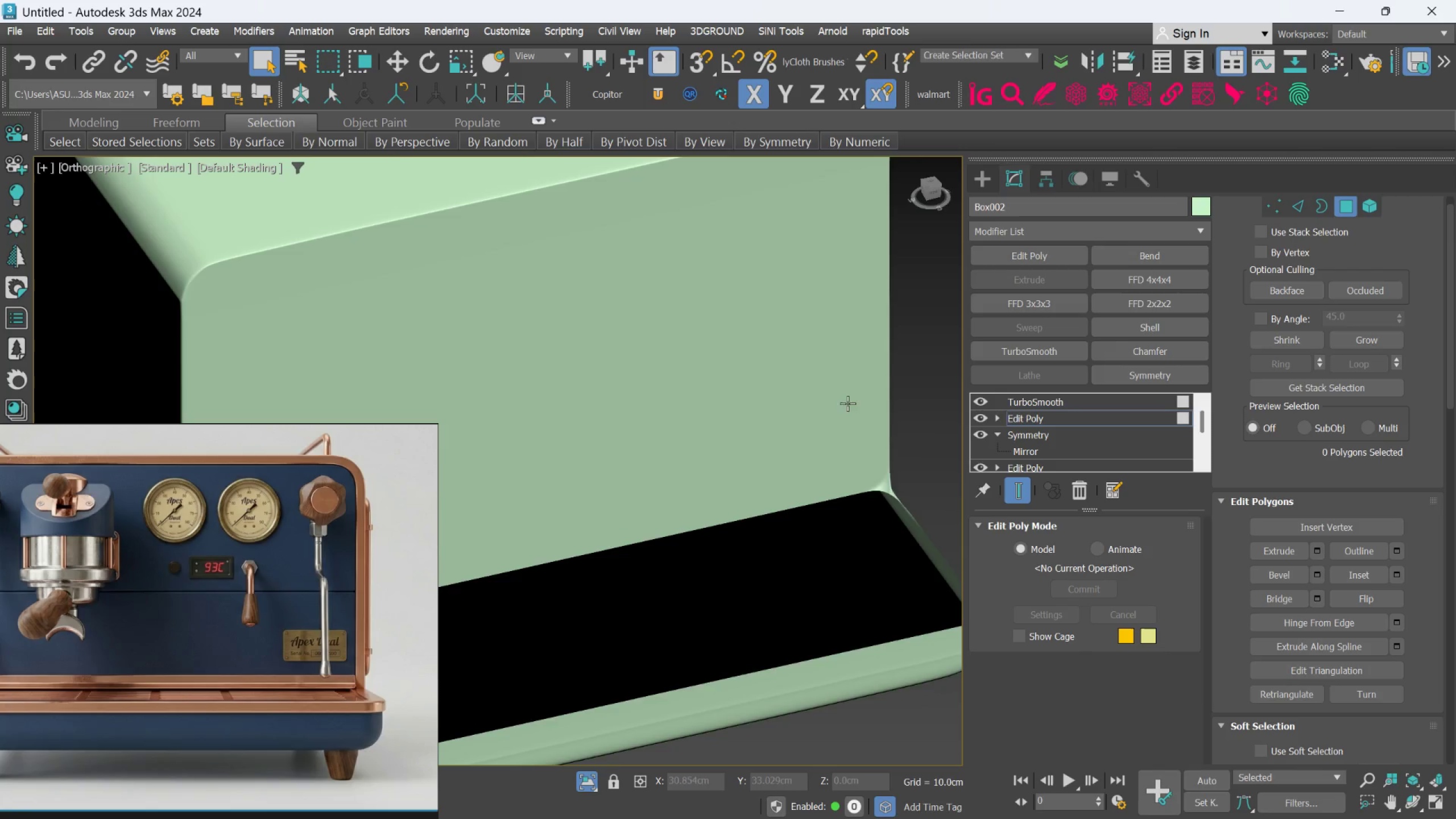 
hold_key(key=AltLeft, duration=0.7)
 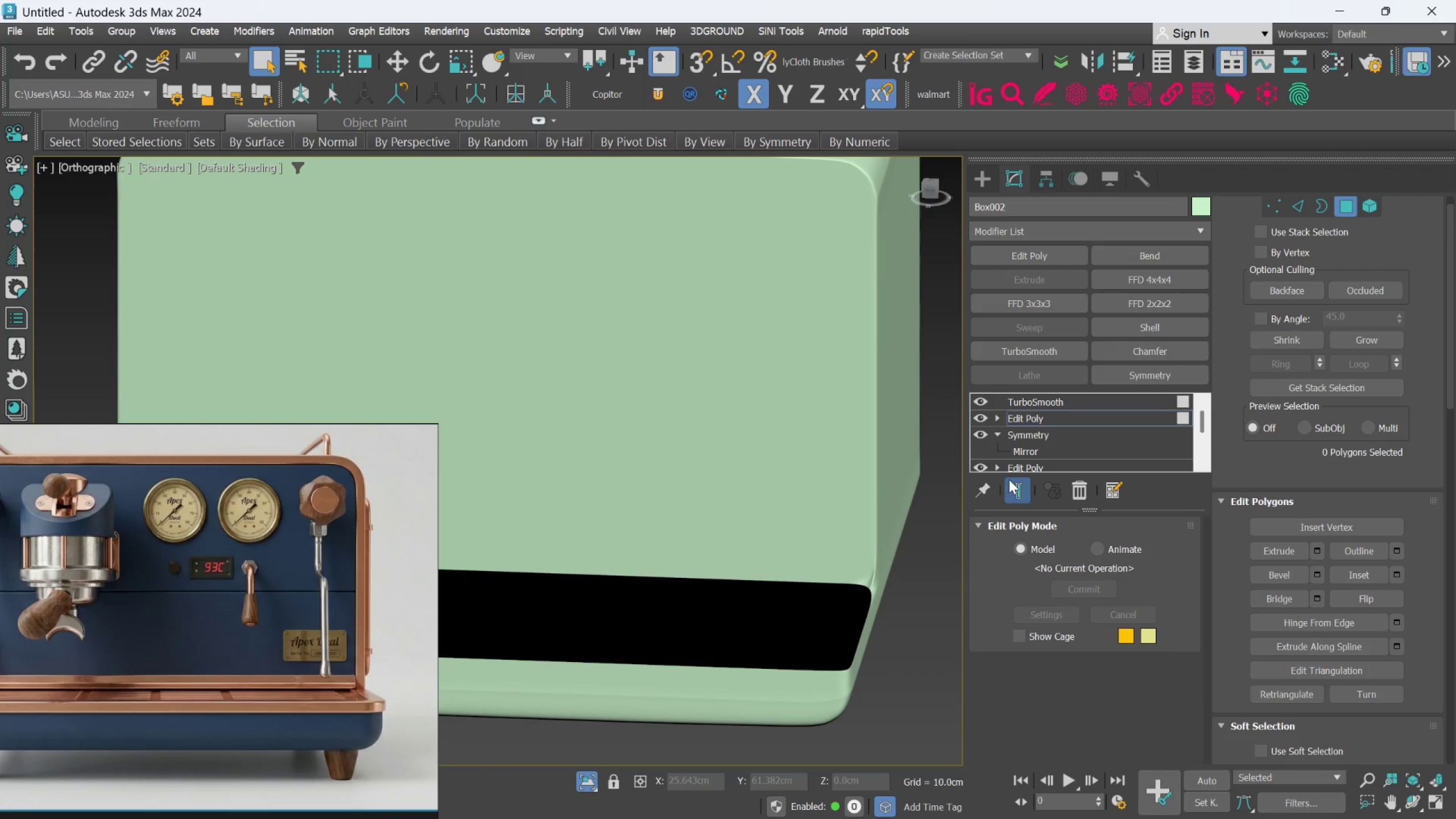 
left_click([1011, 479])
 